 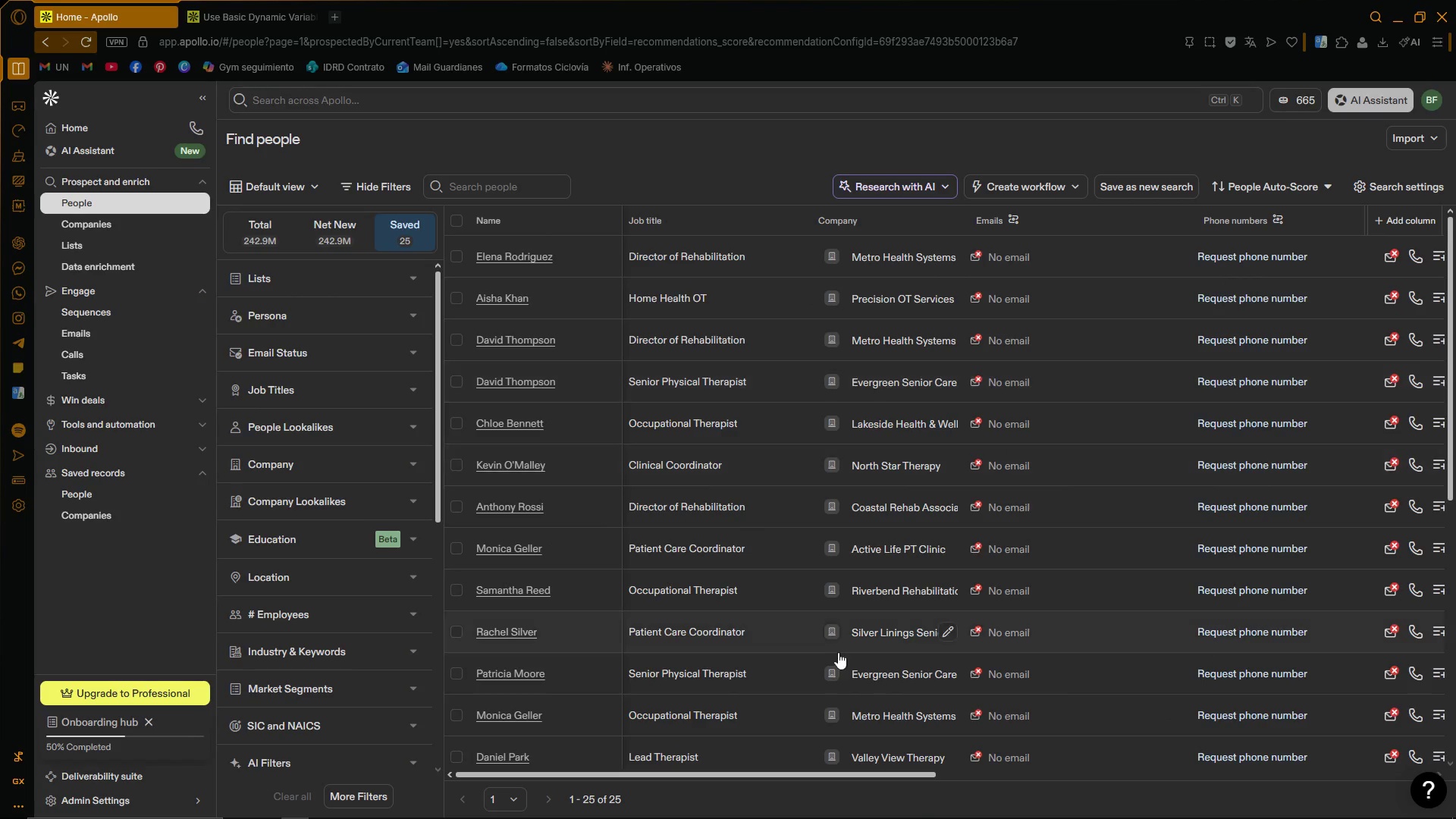 
left_click_drag(start_coordinate=[812, 776], to_coordinate=[724, 814])
 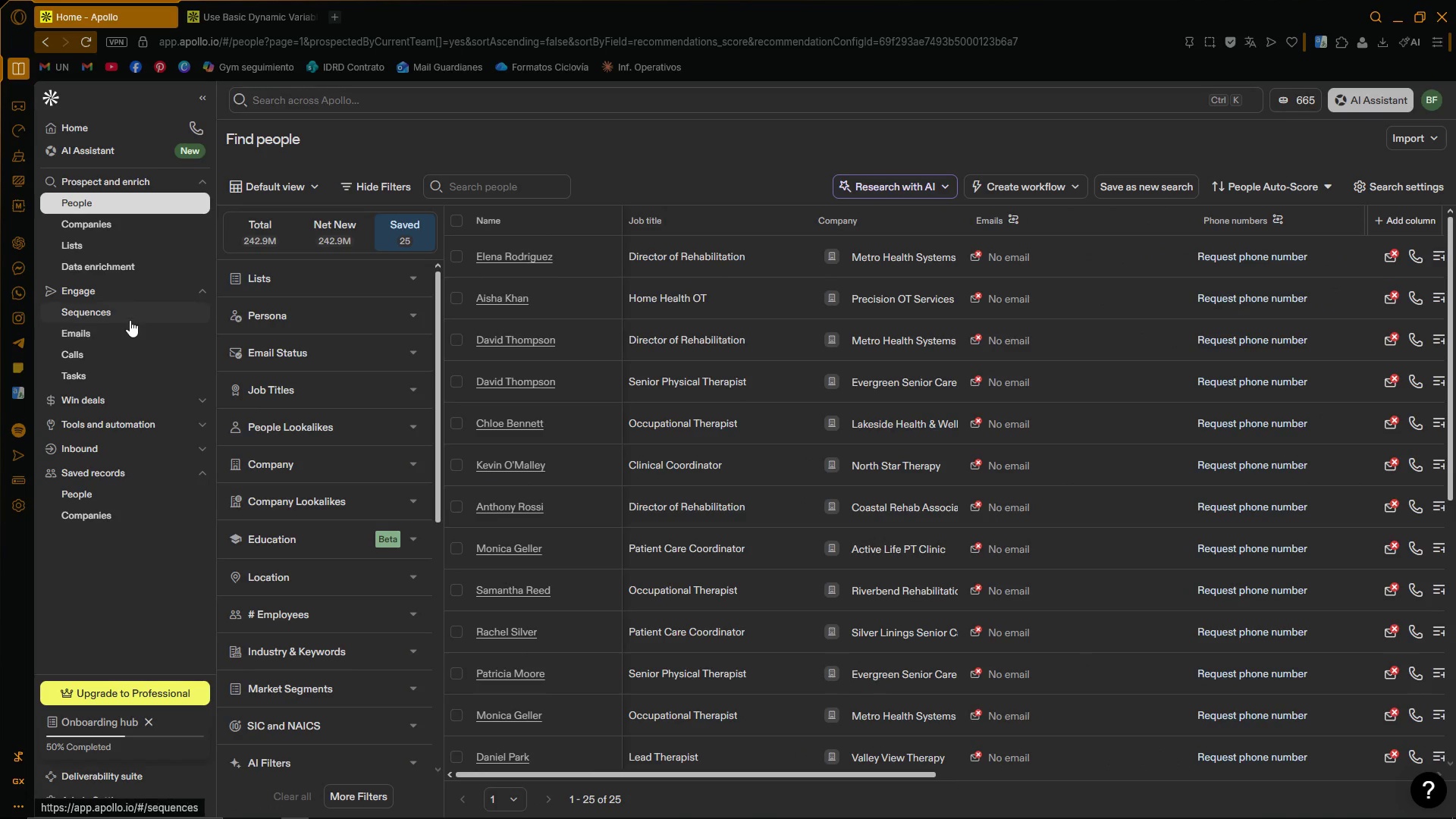 
left_click([130, 320])
 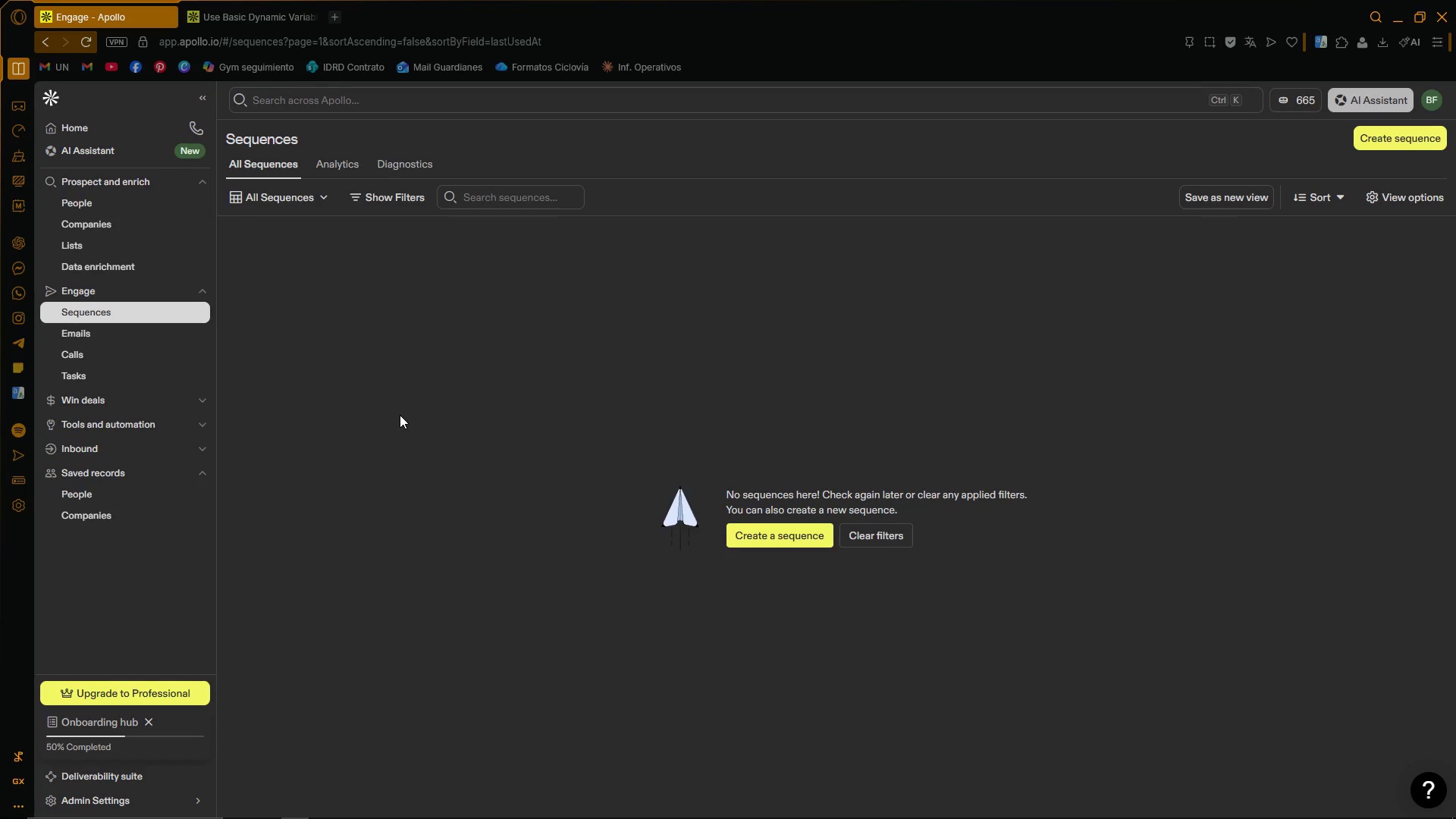 
wait(13.44)
 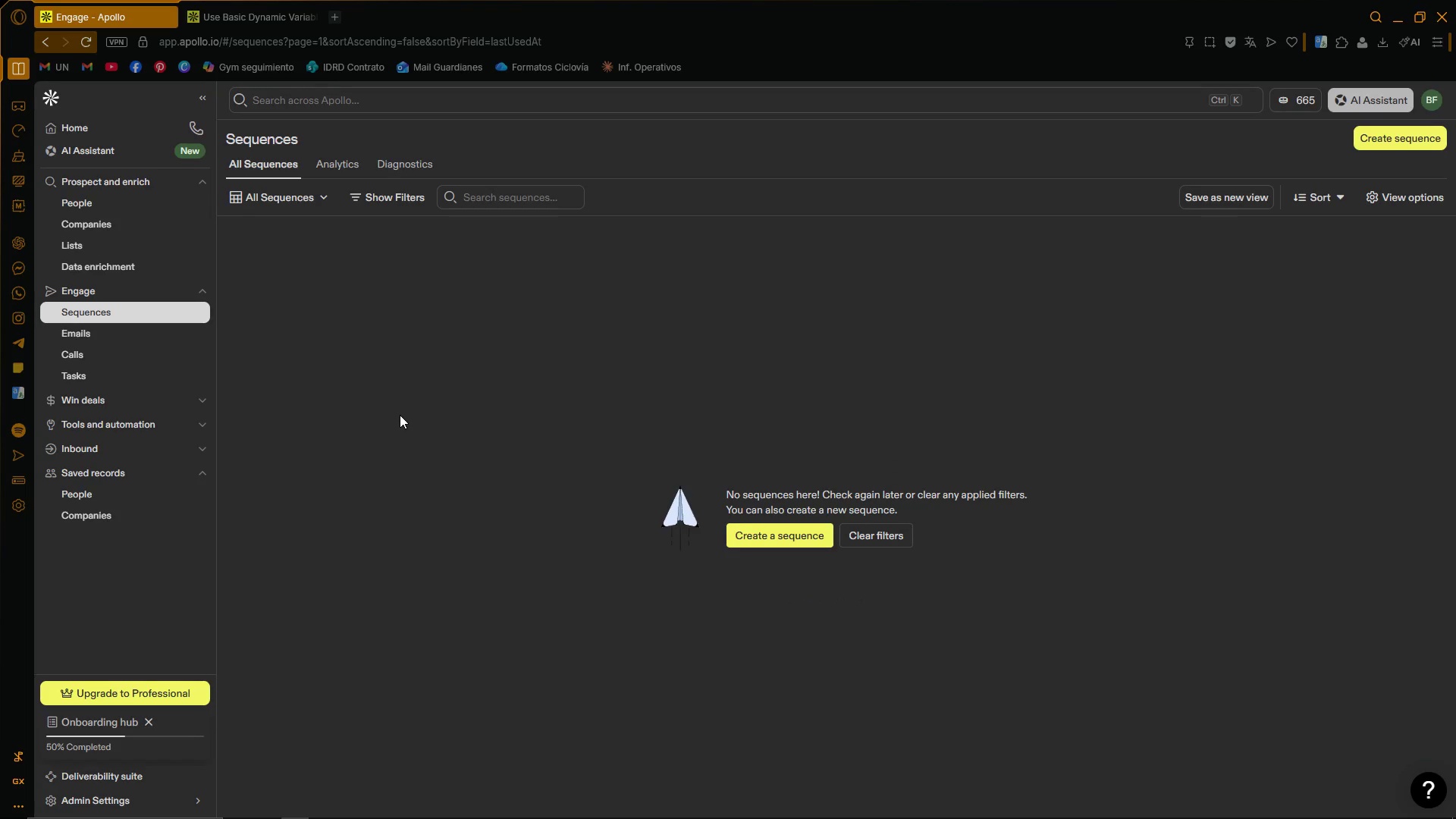 
left_click([1412, 149])
 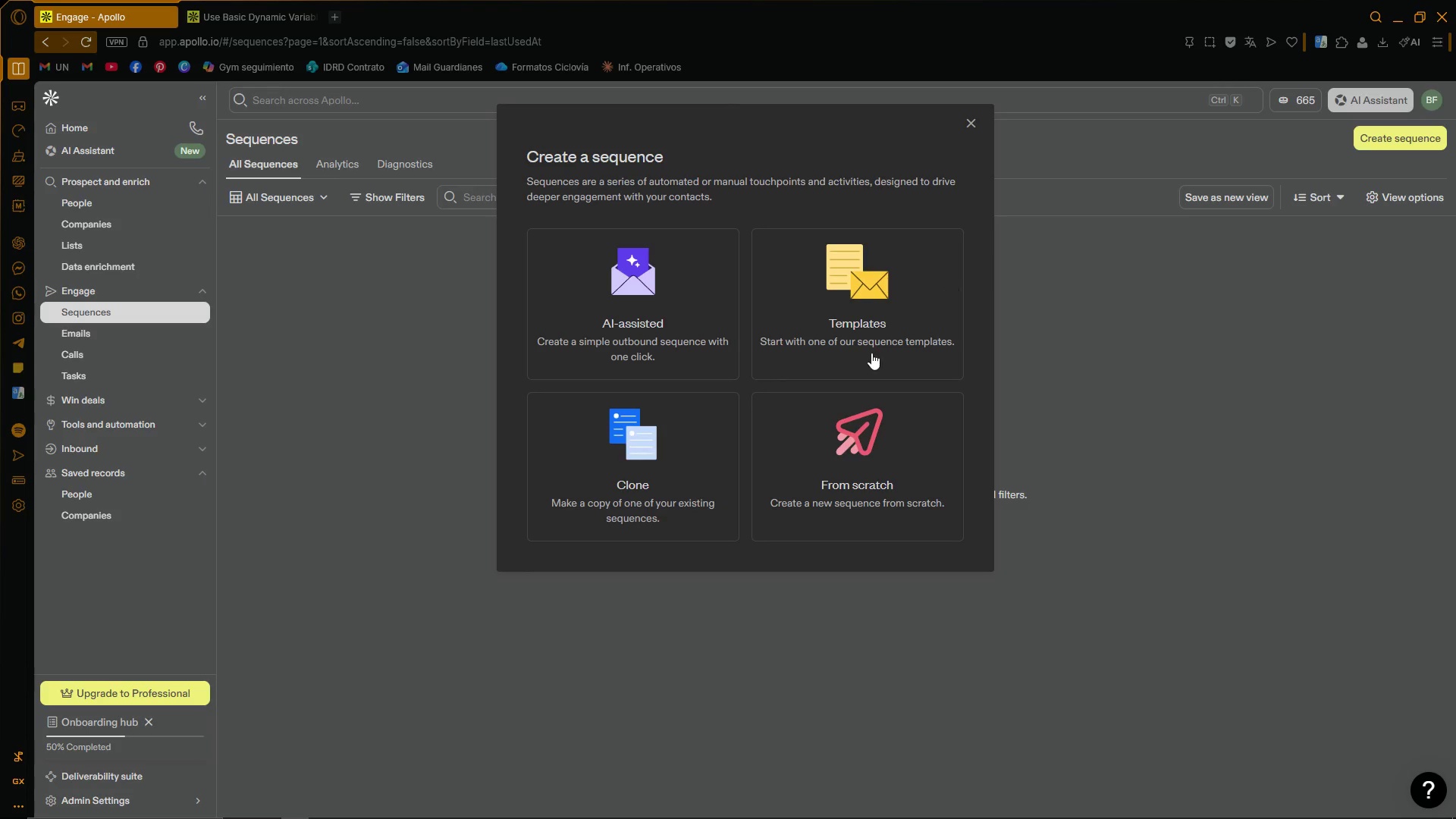 
left_click([818, 428])
 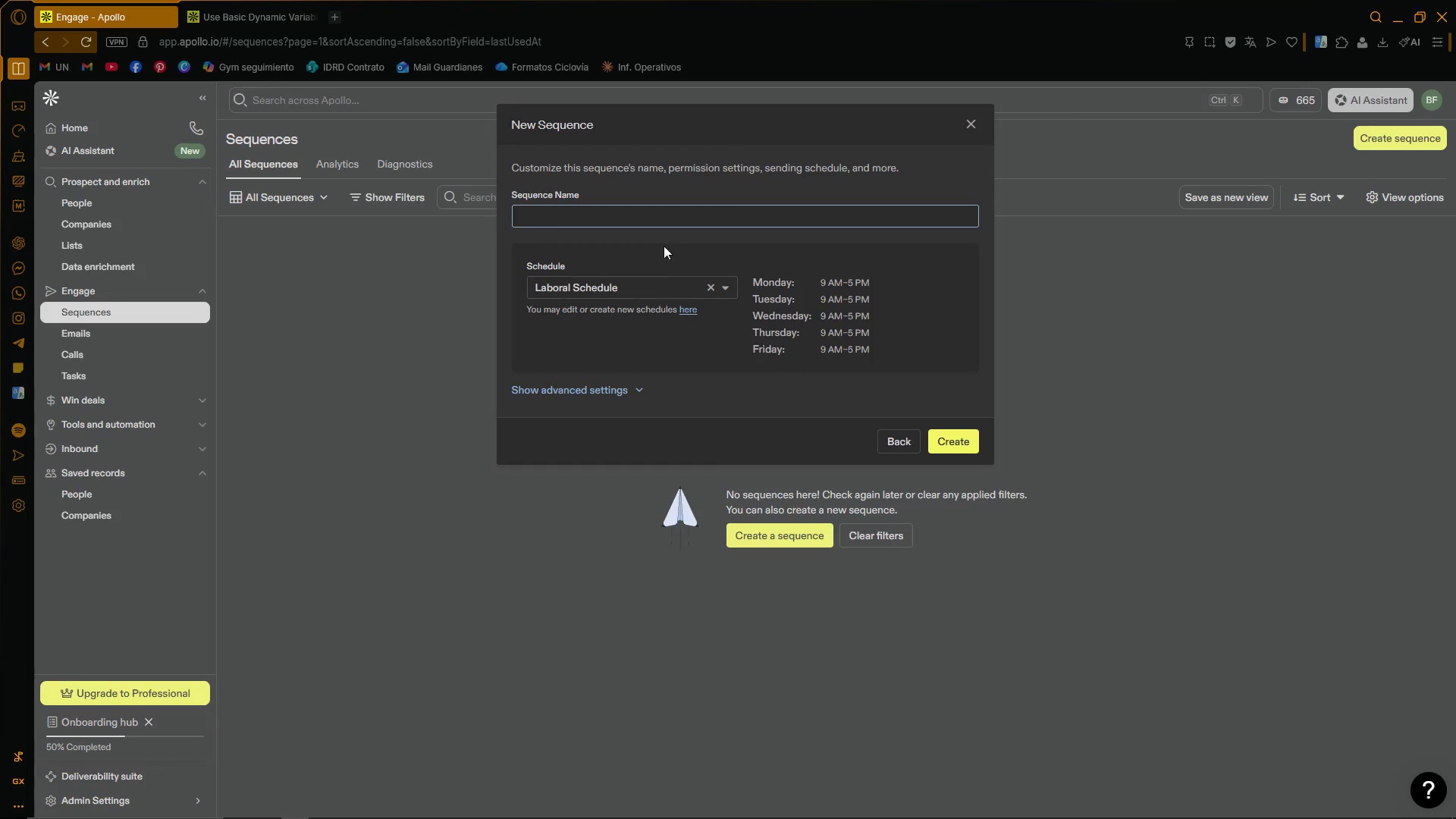 
left_click([692, 218])
 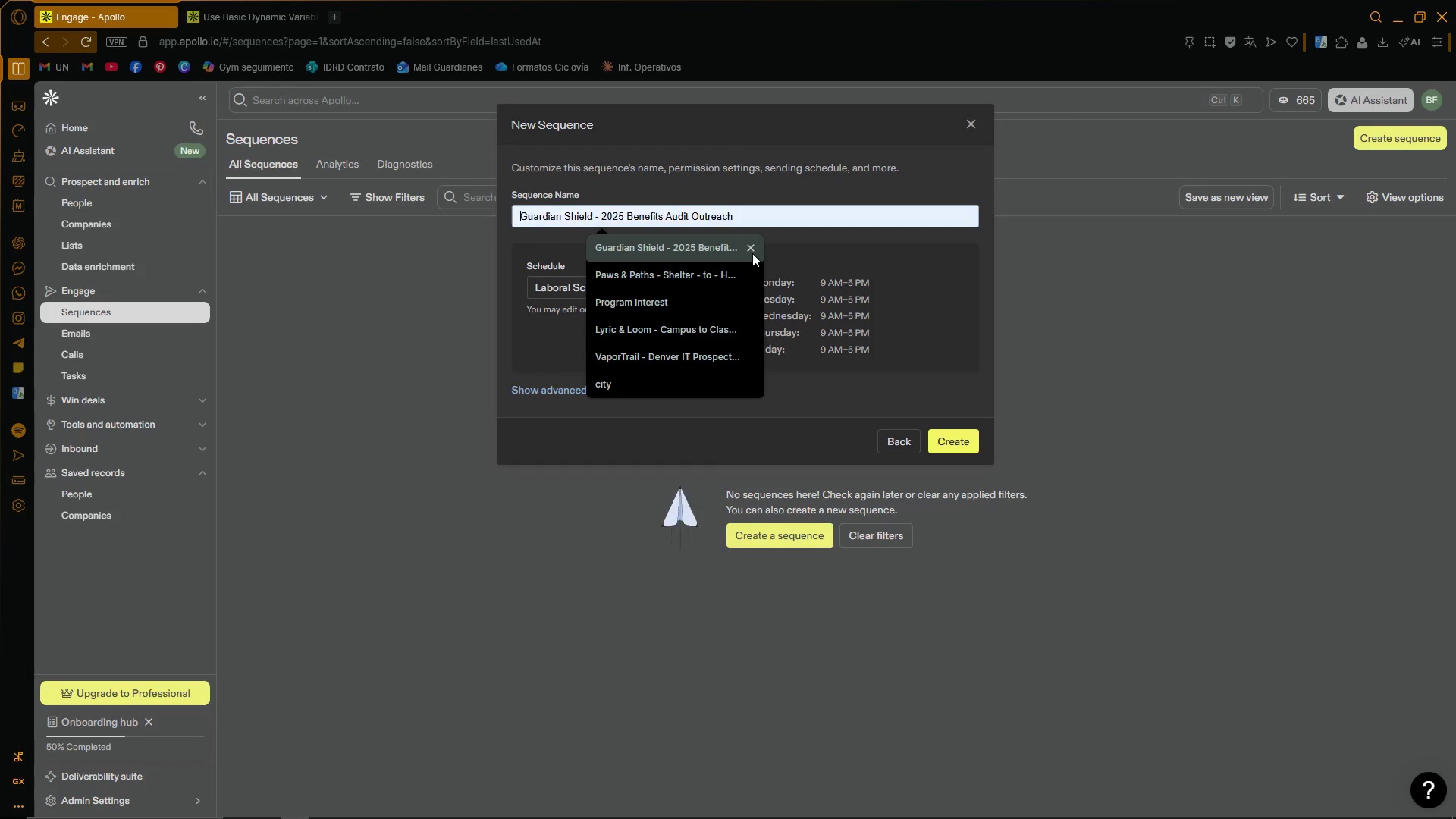 
left_click([749, 246])
 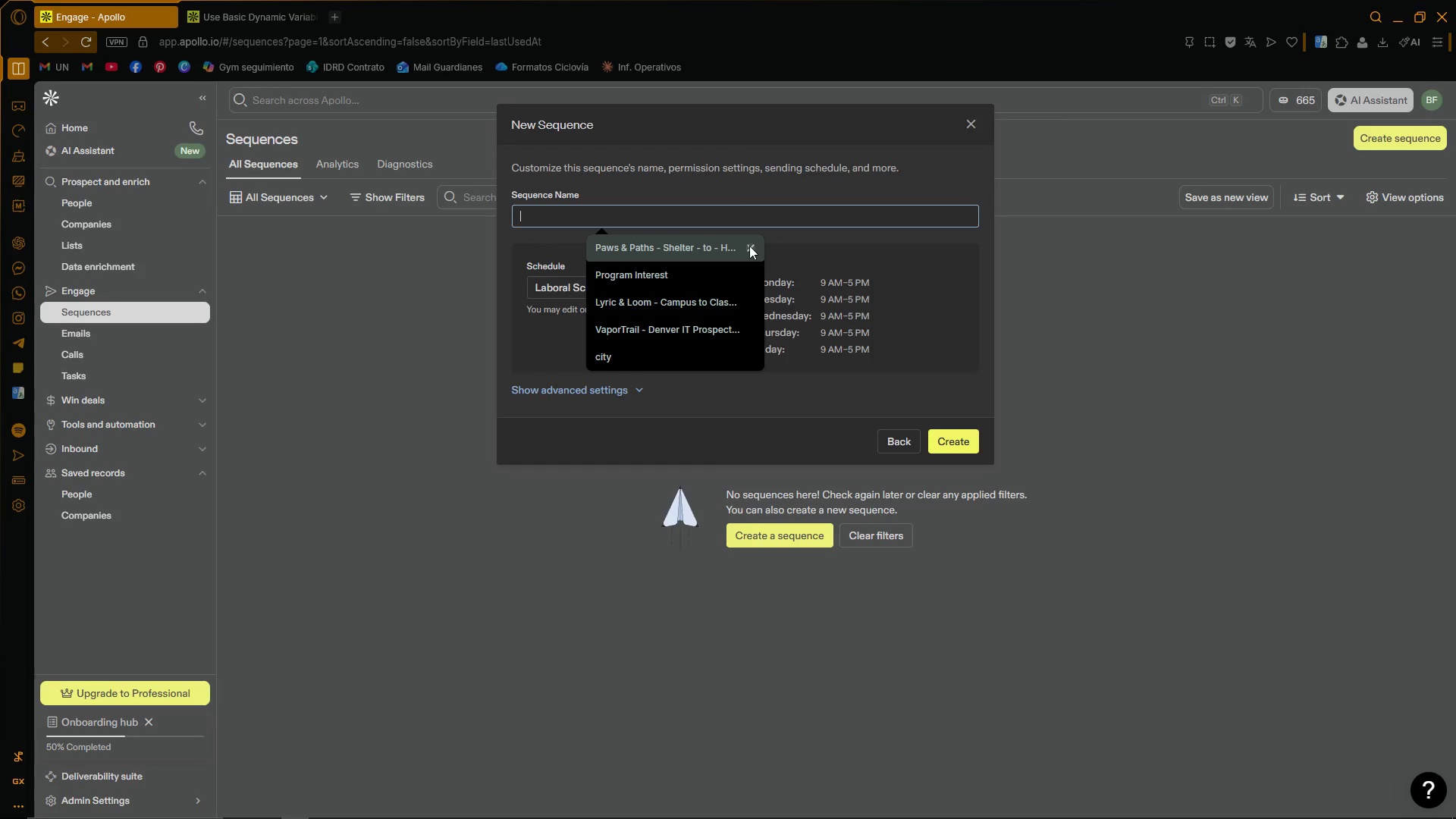 
left_click([749, 246])
 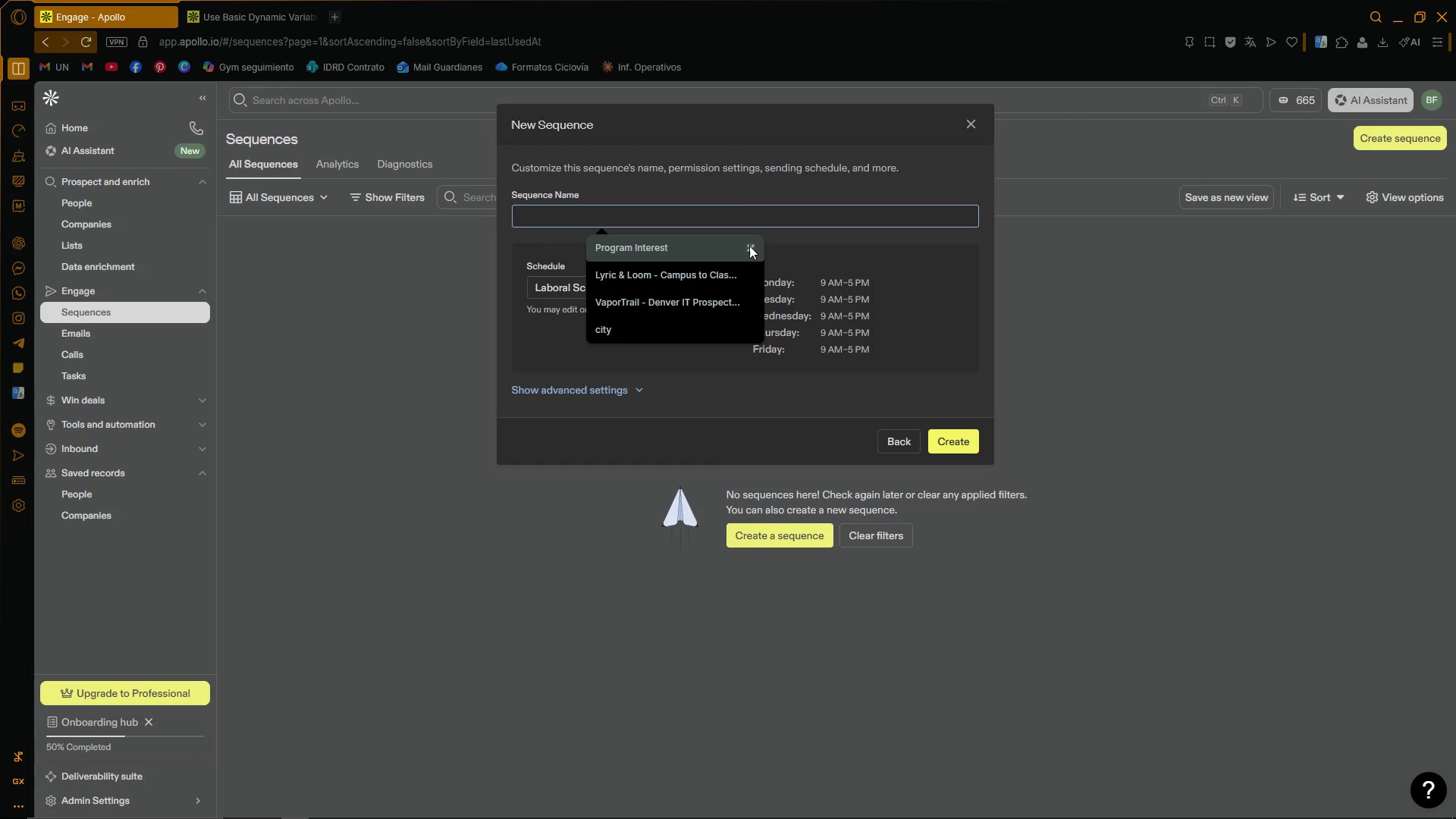 
left_click([749, 246])
 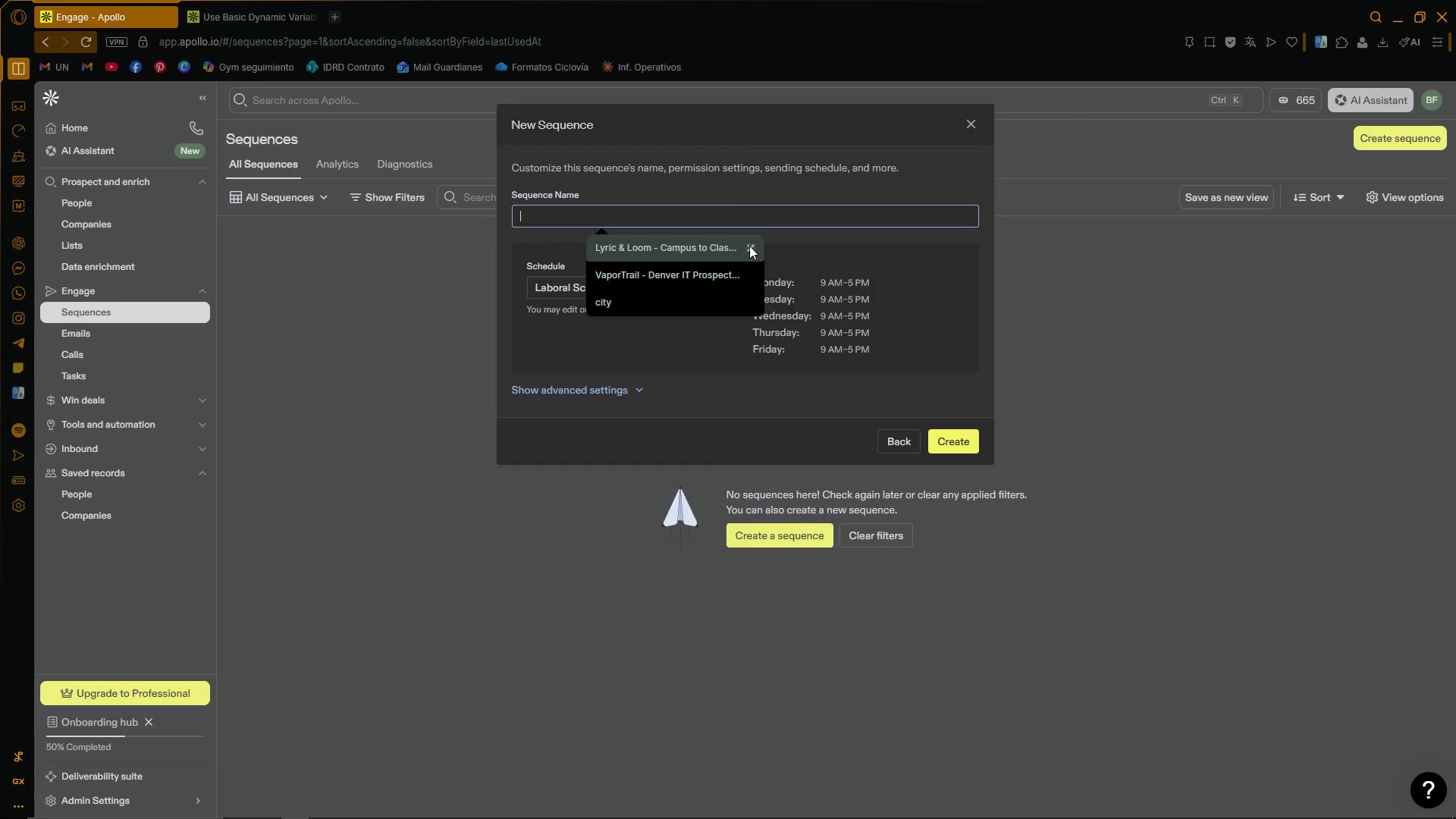 
left_click([749, 246])
 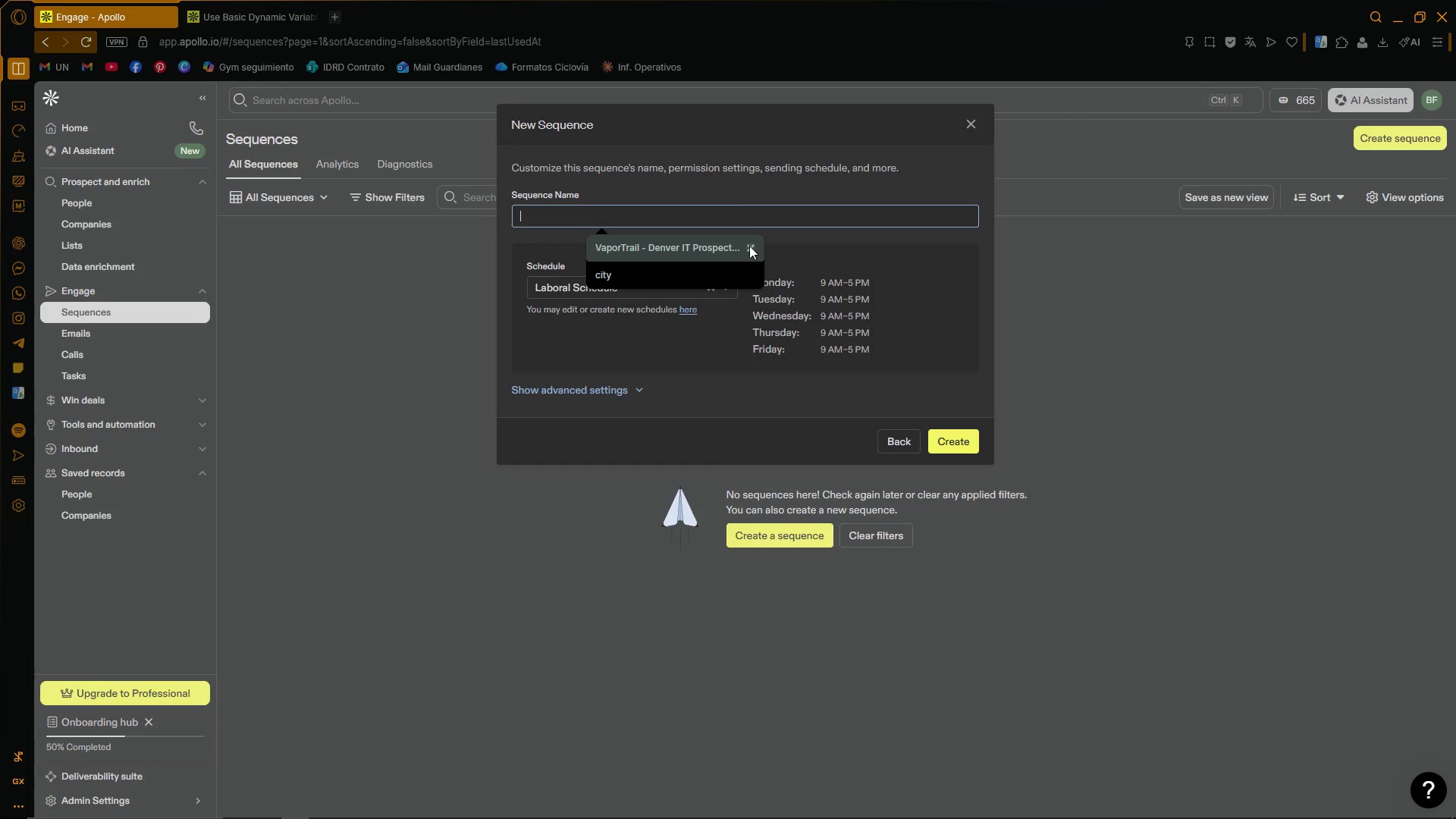 
left_click([749, 246])
 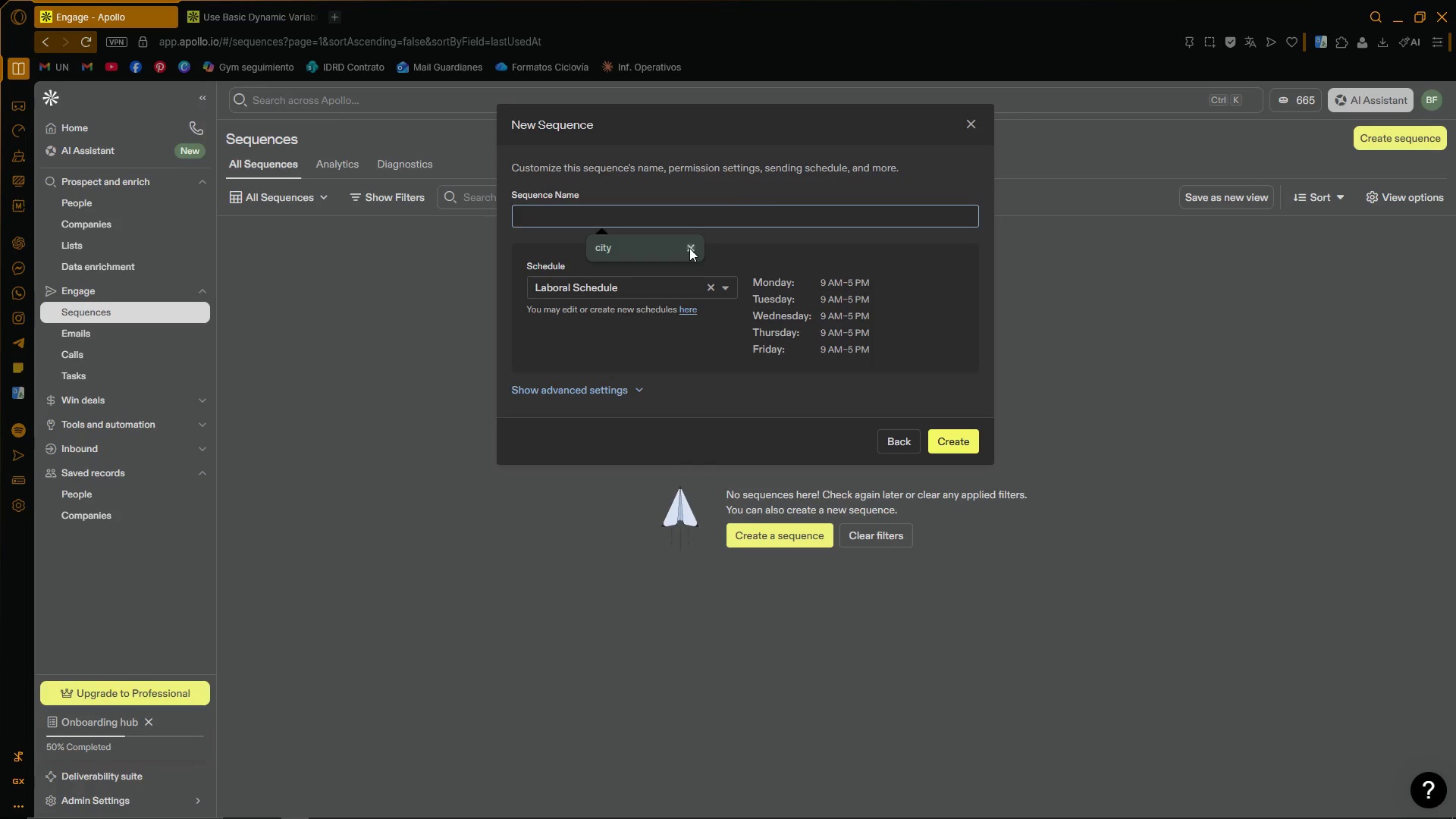 
double_click([694, 219])
 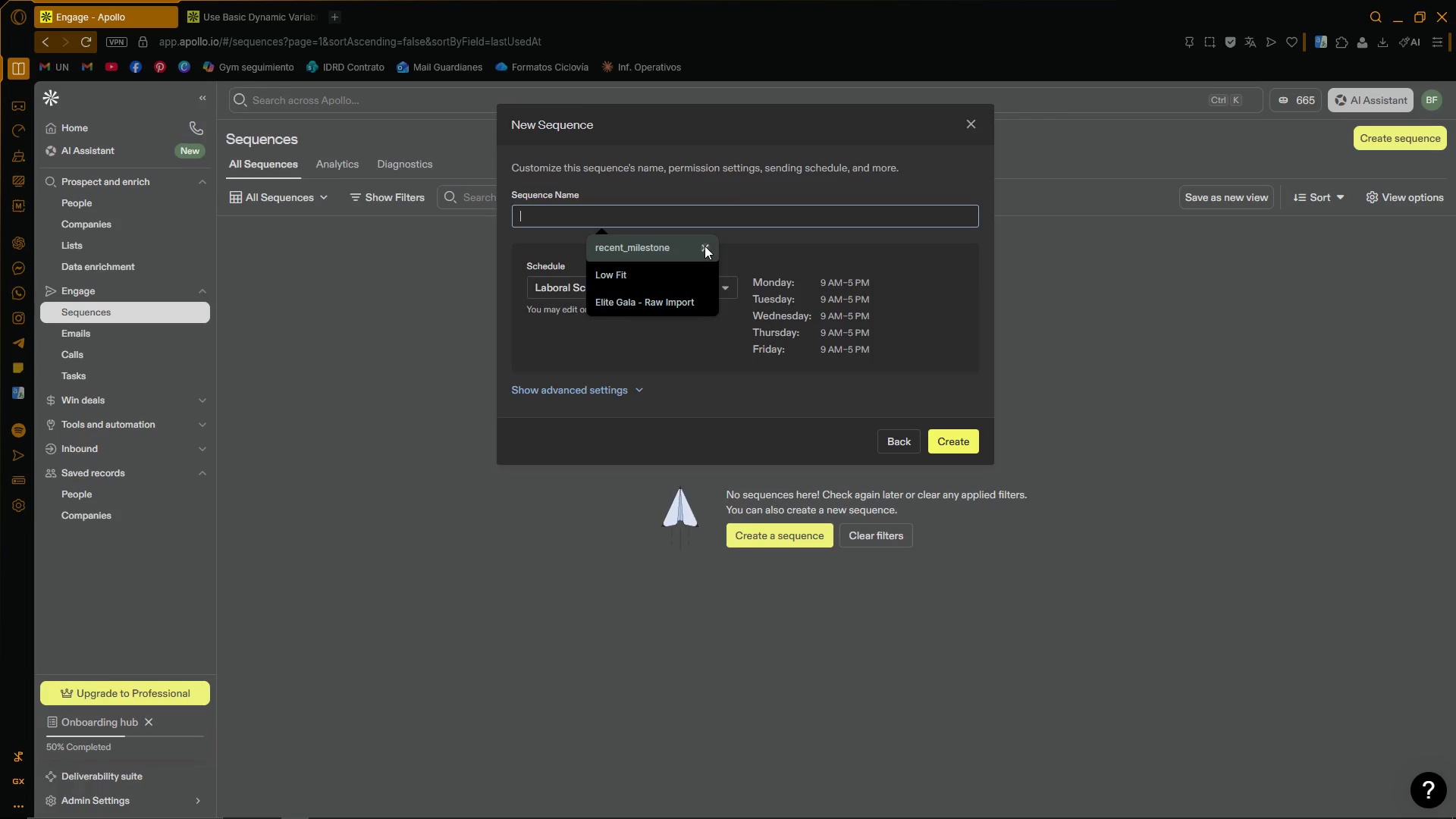 
double_click([704, 246])
 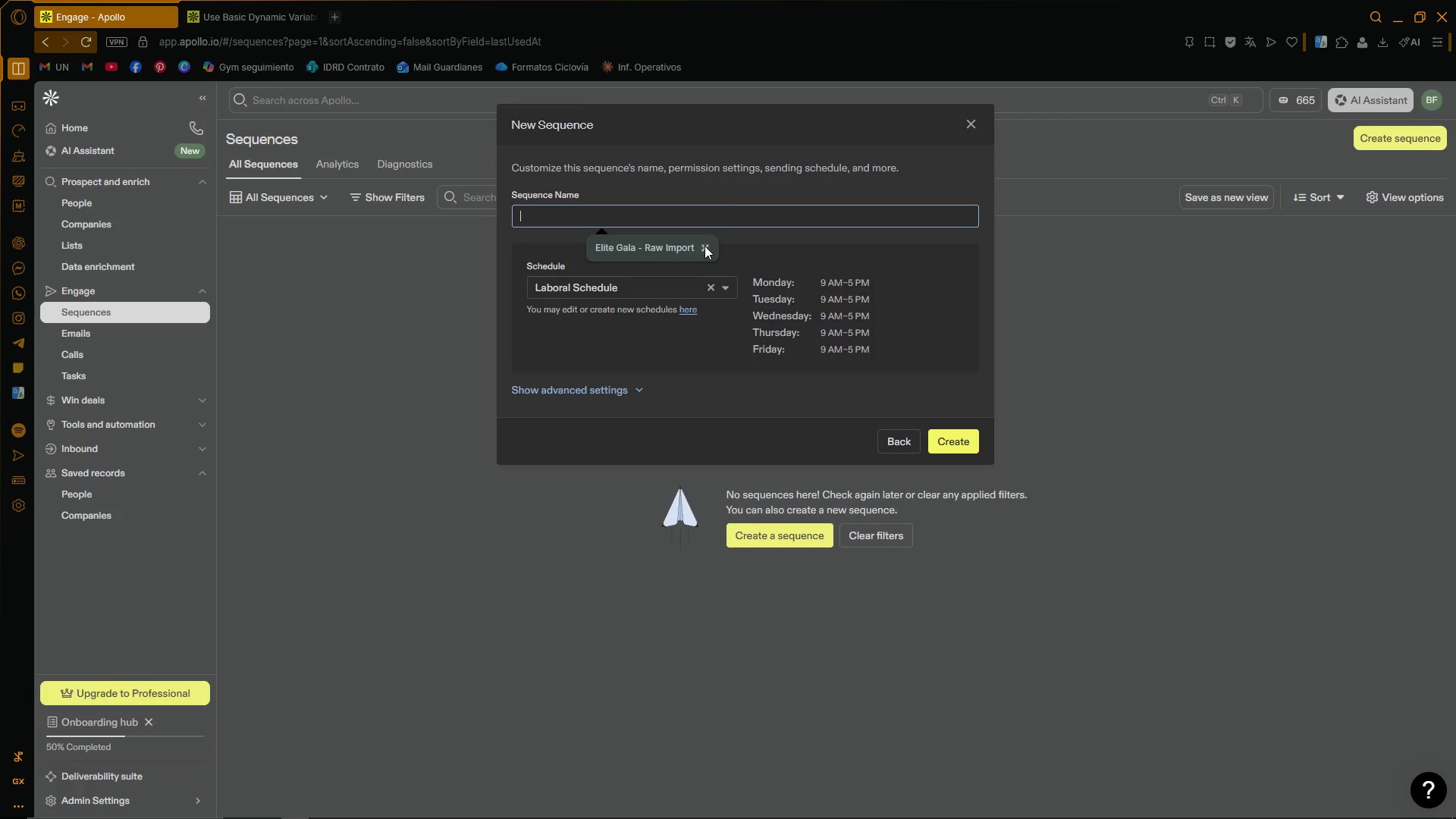 
left_click([704, 246])
 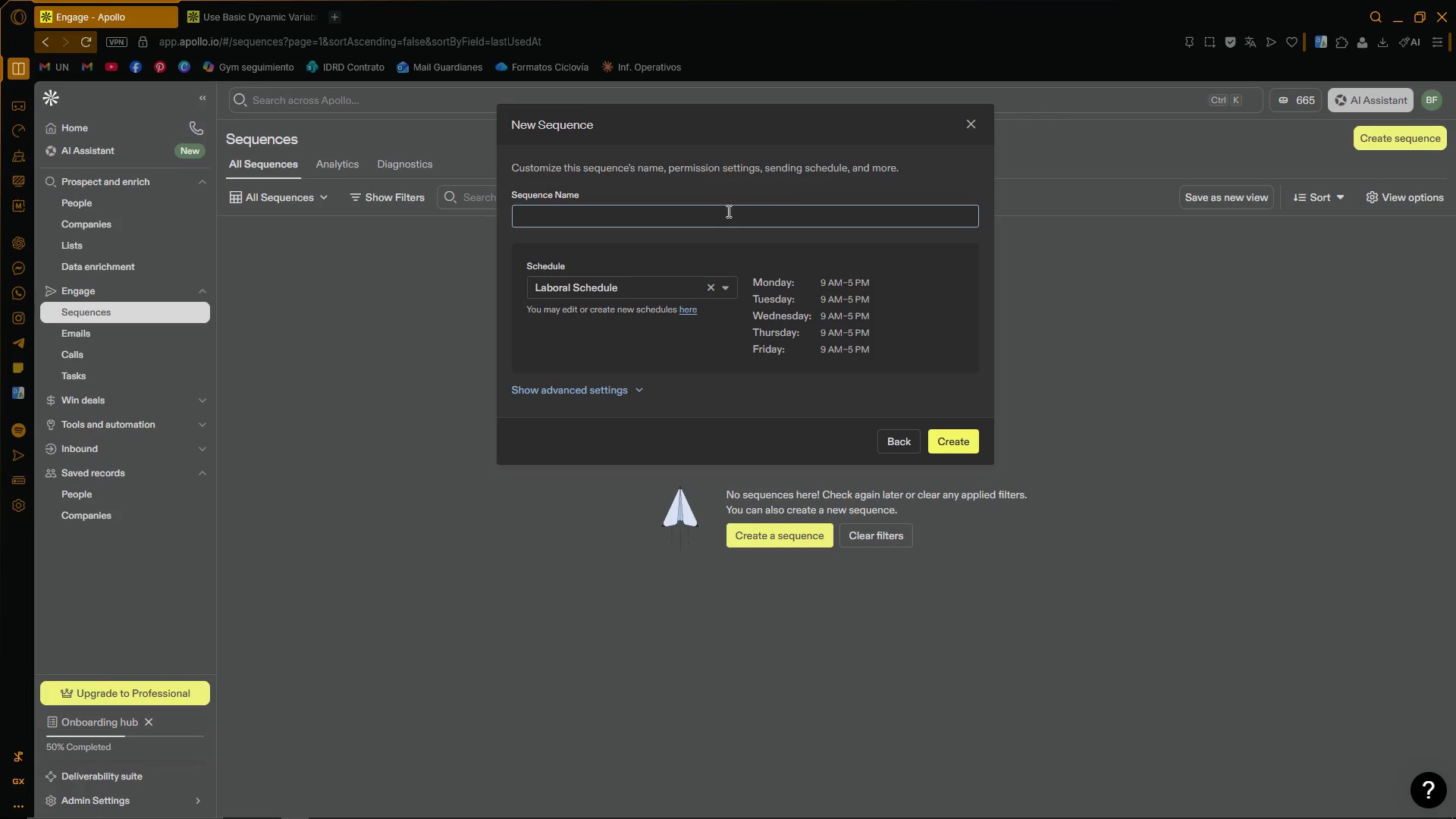 
double_click([729, 208])
 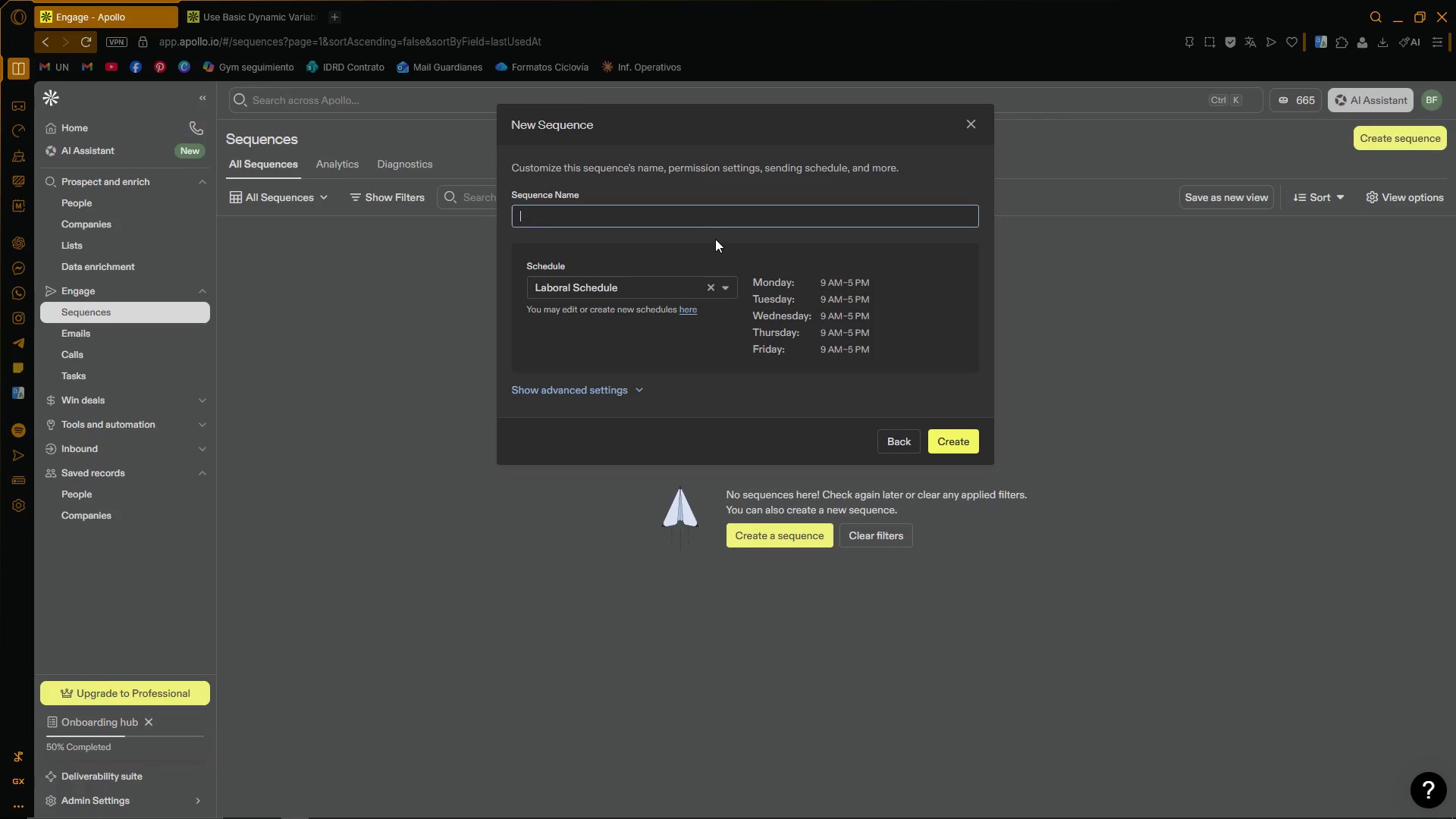 
left_click([712, 243])
 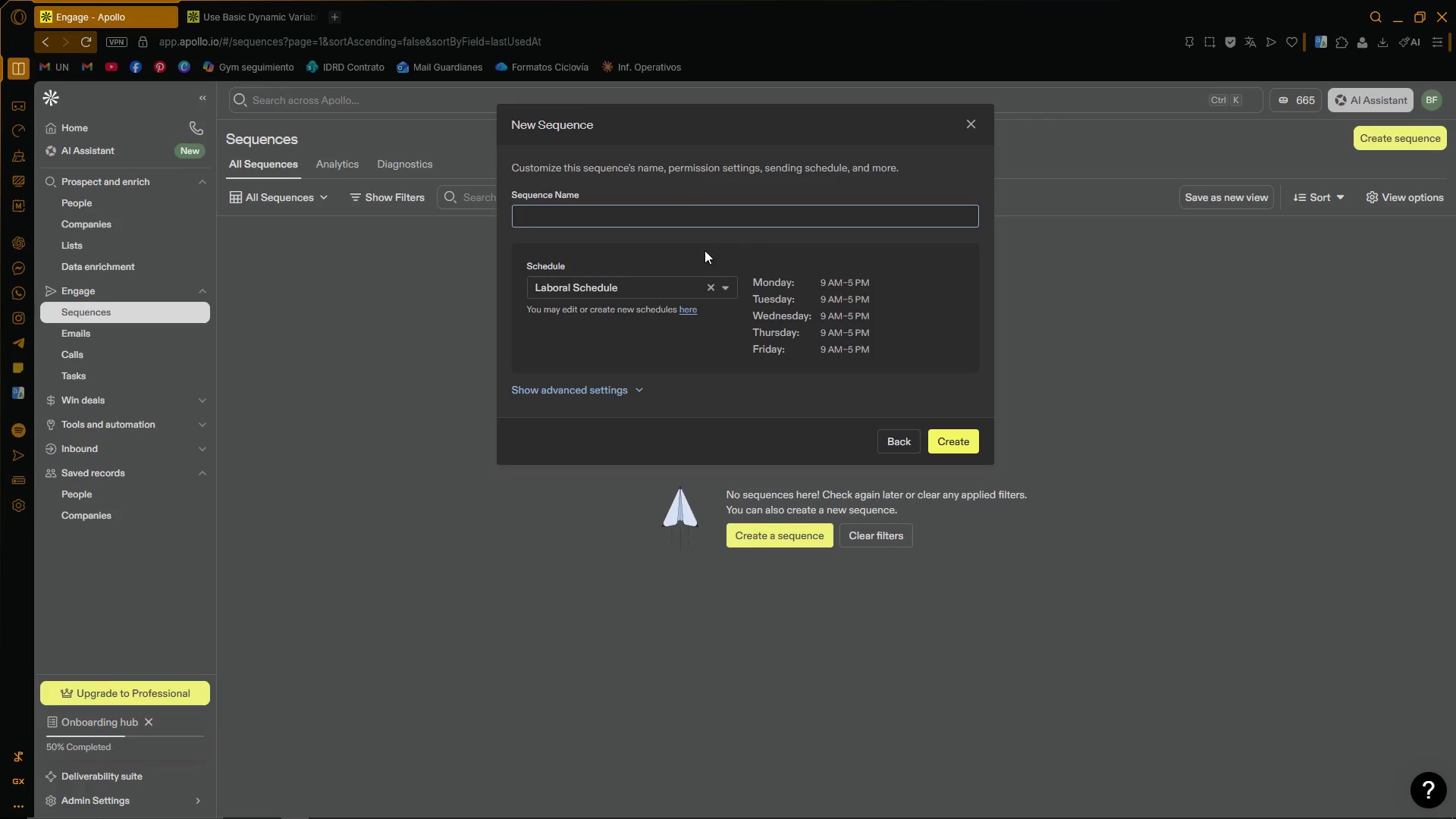 
double_click([703, 217])
 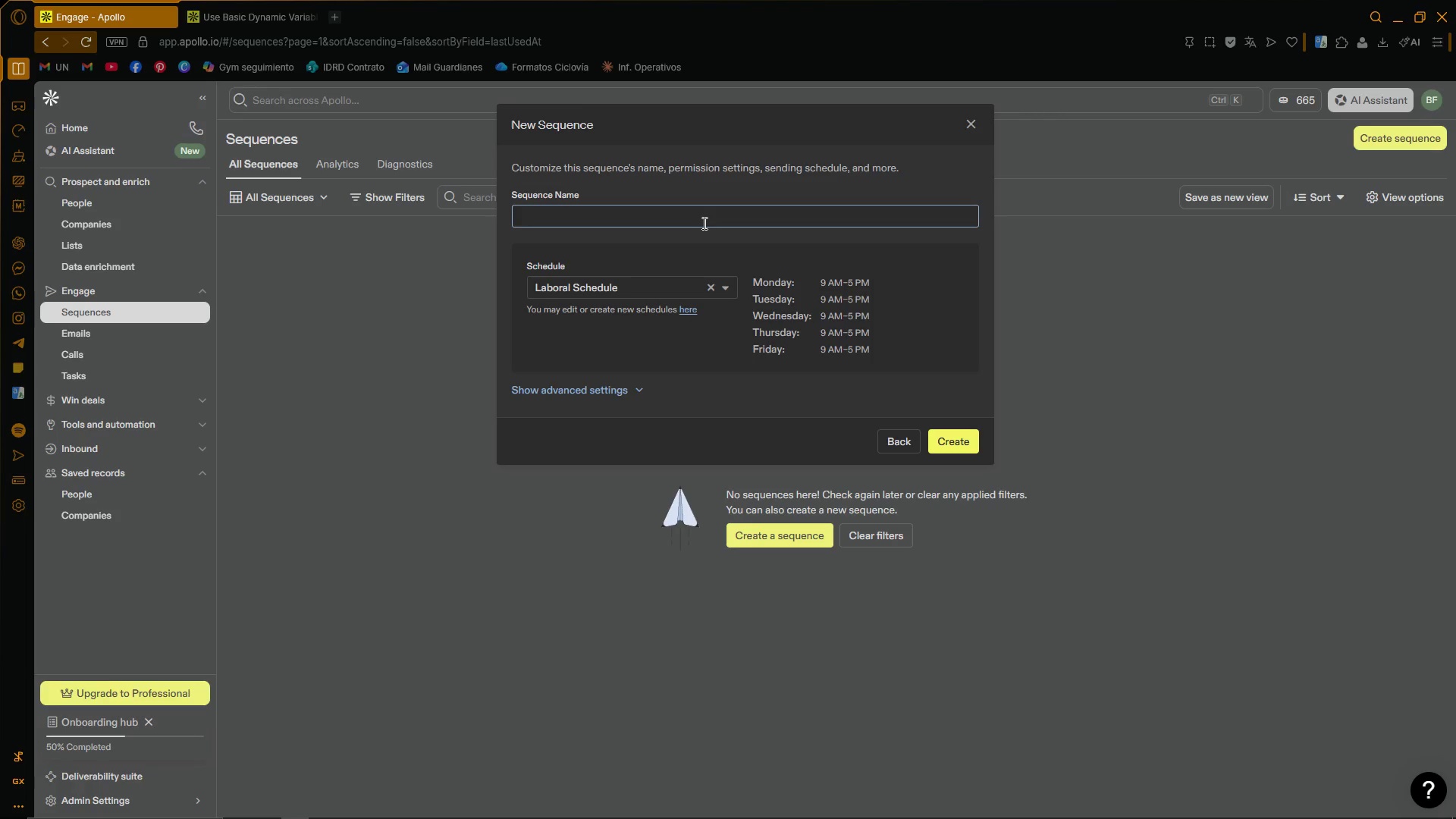 
type(PT ^ )
 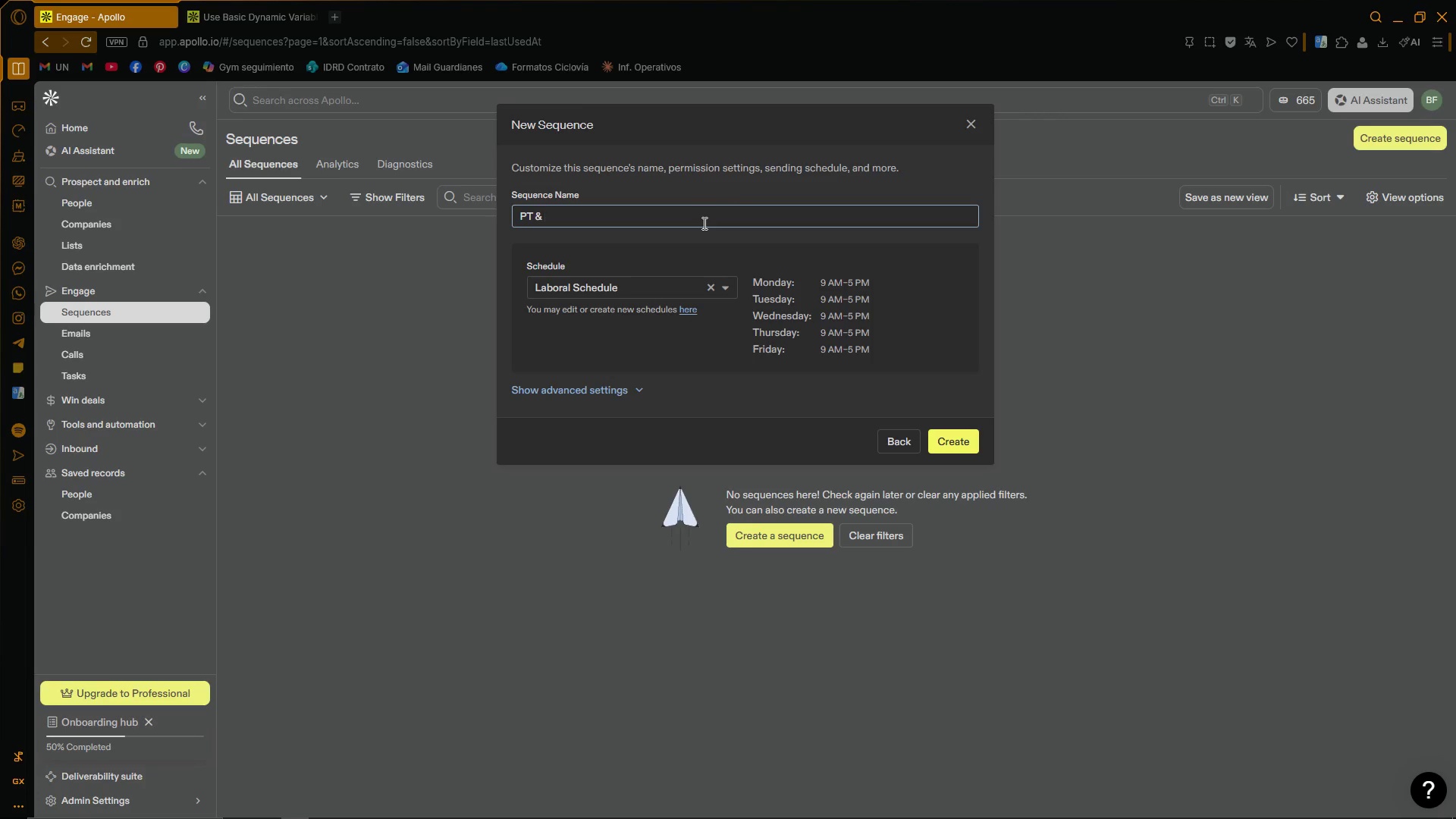 
key(Backspace)
key(Backspace)
key(Backspace)
key(Backspace)
key(Backspace)
key(Backspace)
type(SafeHome )
 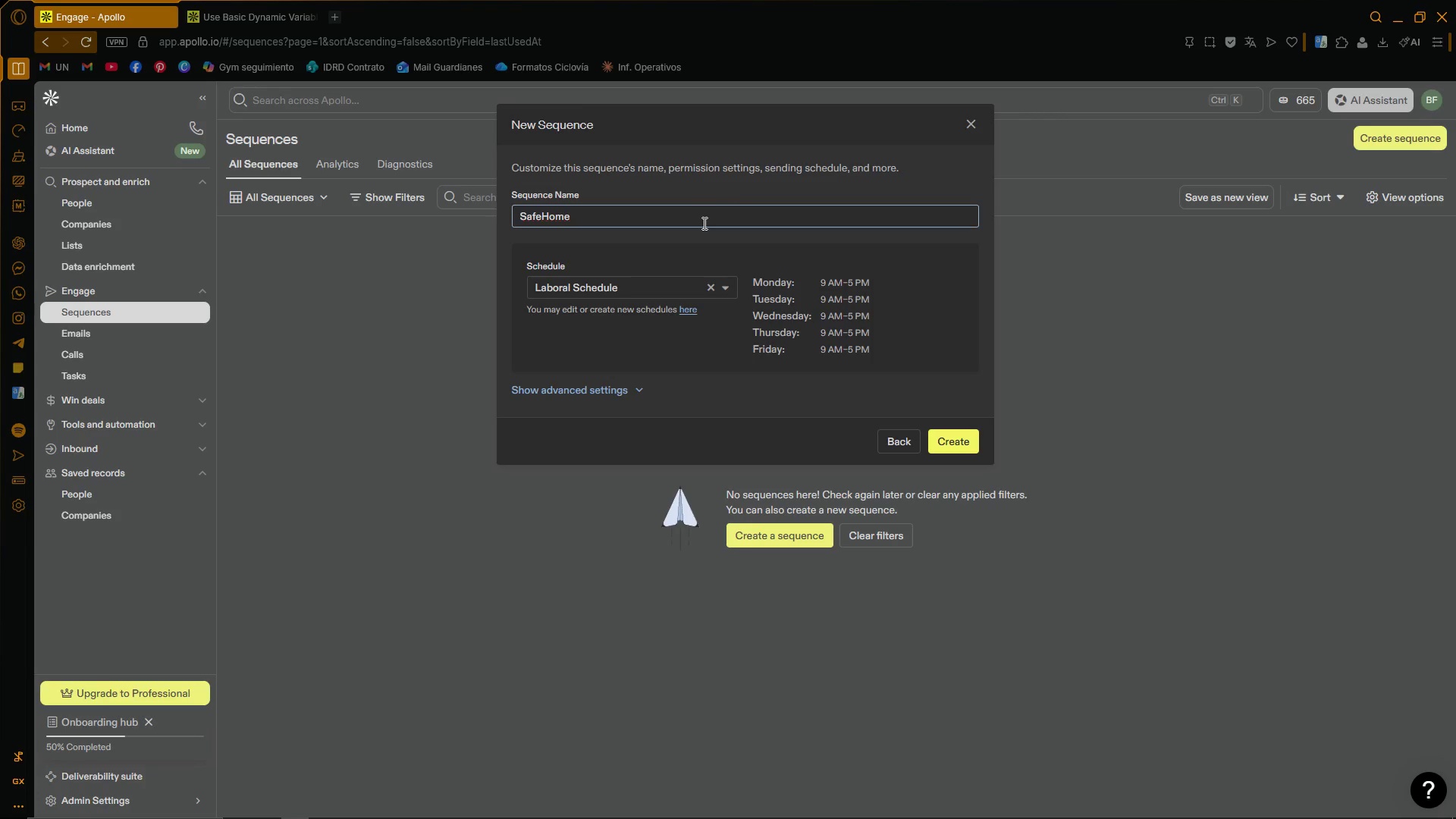 
type(- PT ^ OT)
 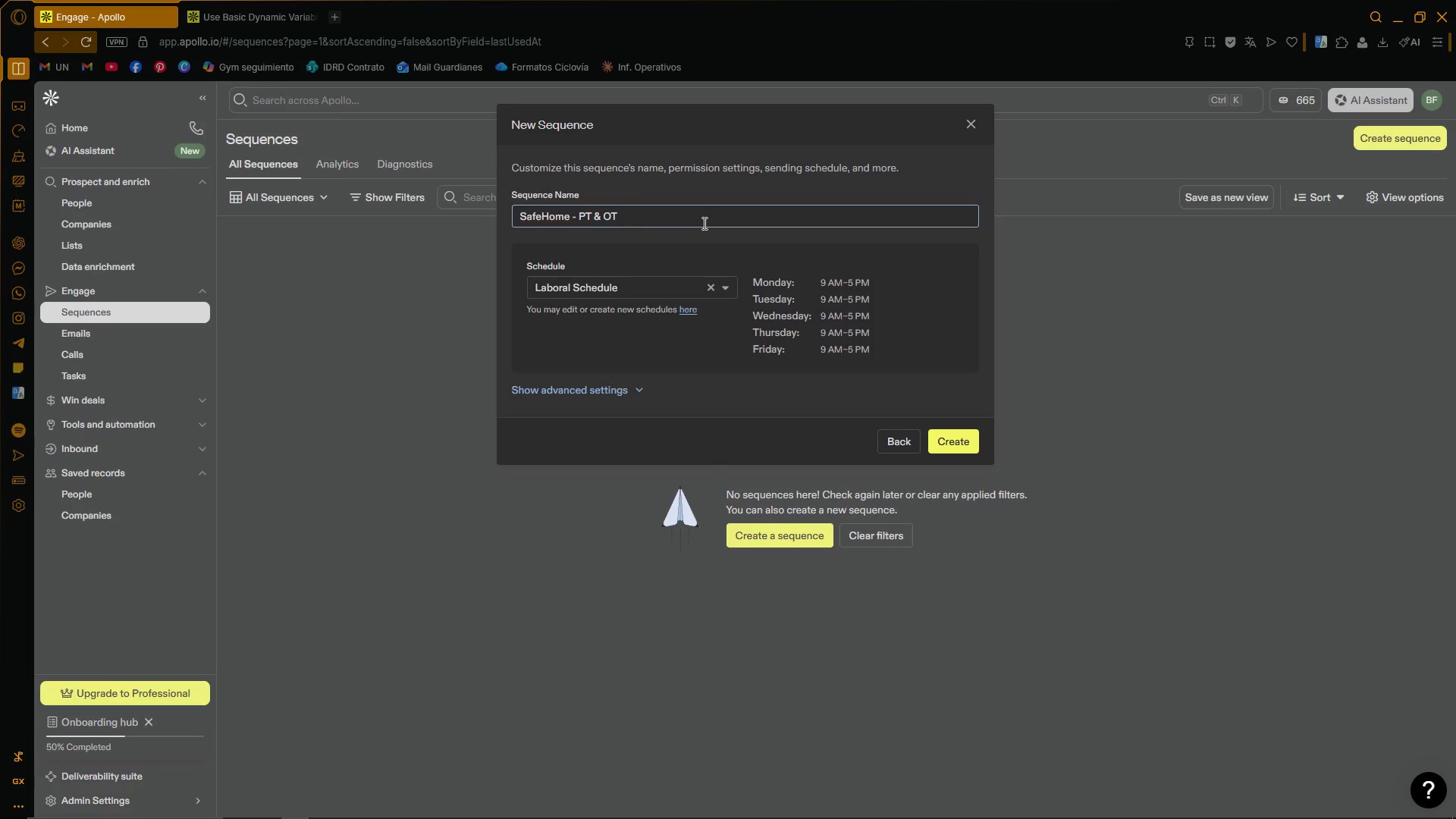 
wait(5.39)
 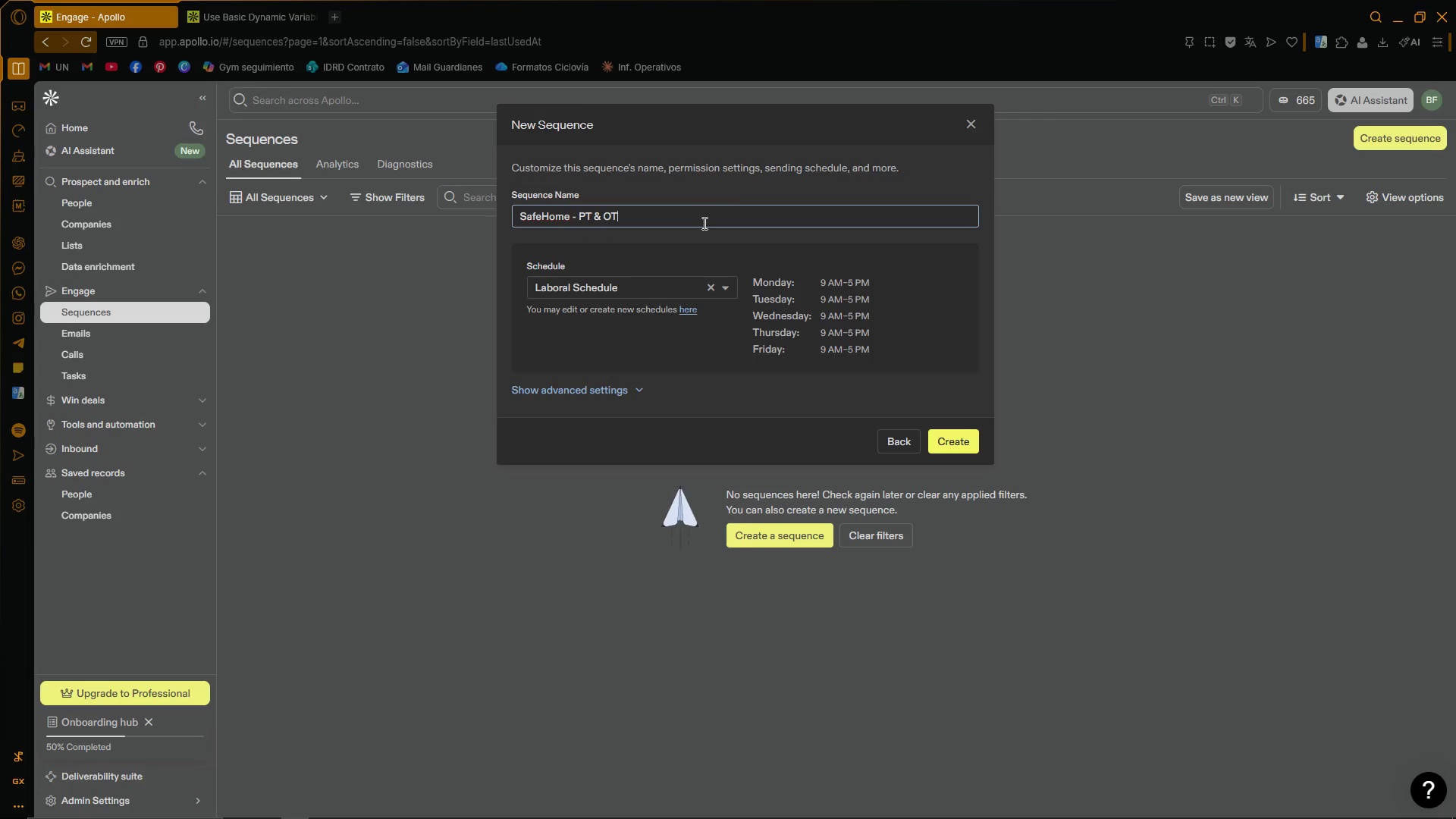 
type(R)
key(Backspace)
type( r)
key(Backspace)
type(Referra`)
key(Backspace)
type(`)
key(Backspace)
type(l Partnership Our)
key(Backspace)
type(treach)
 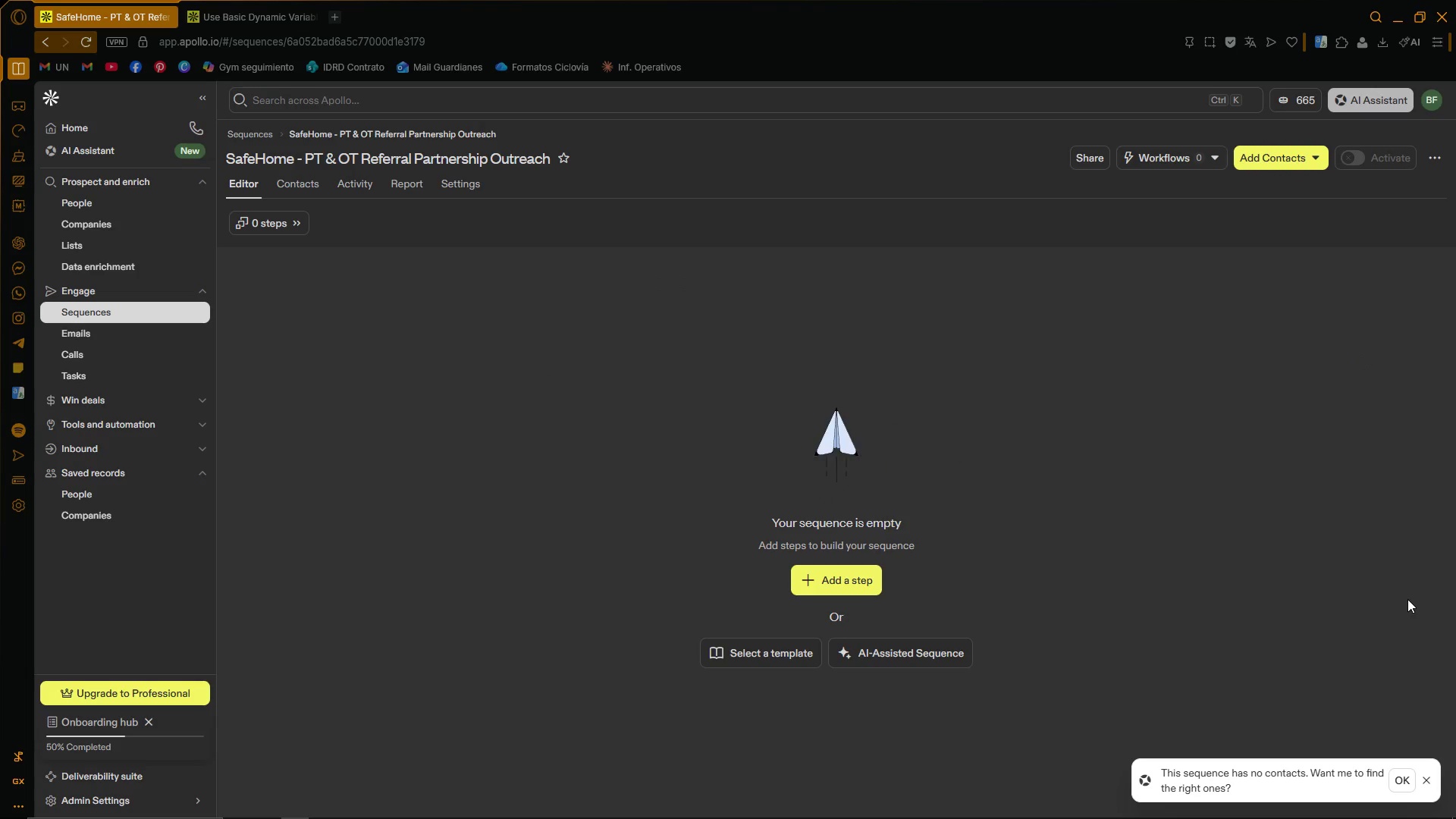 
wait(16.0)
 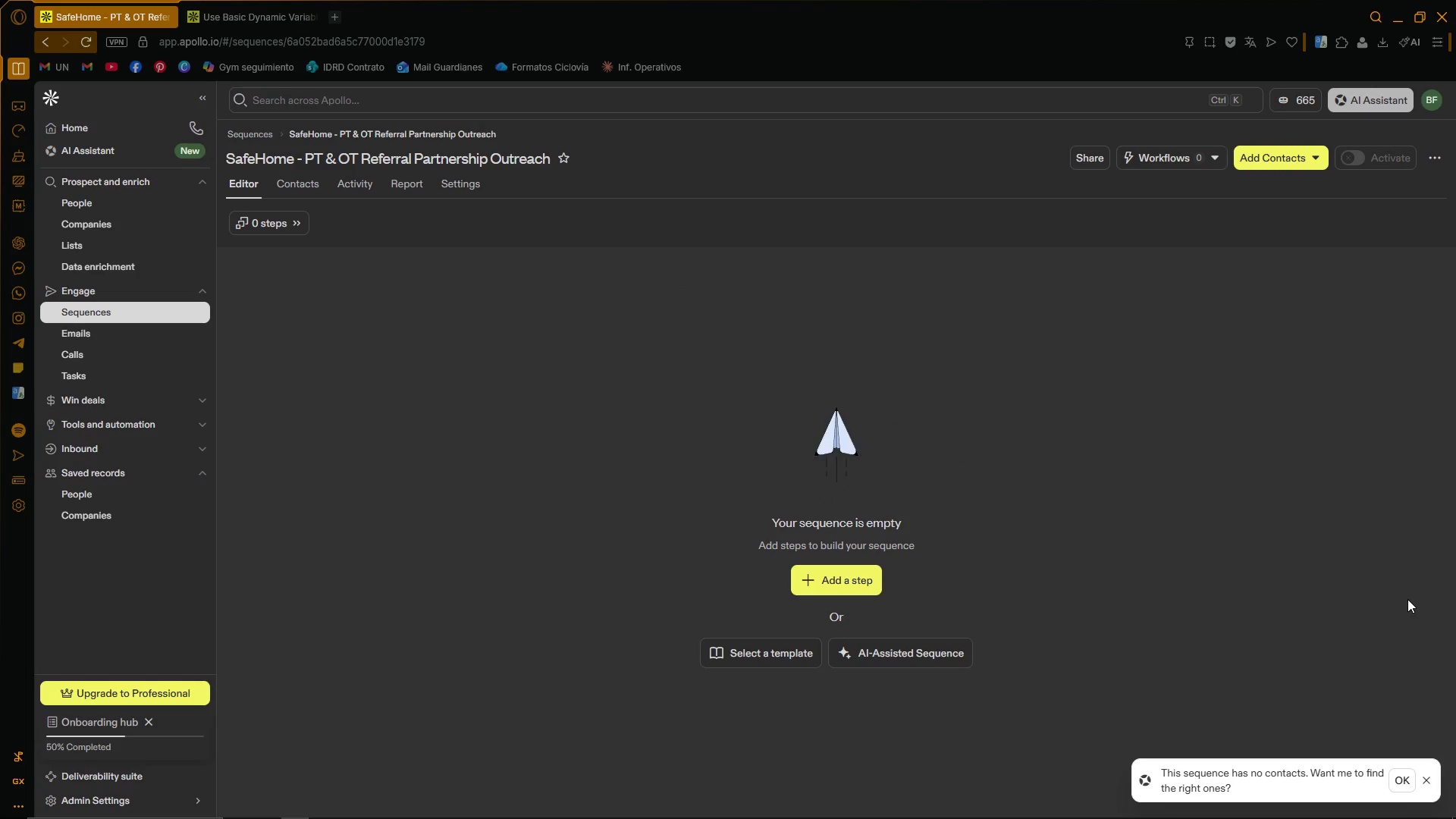 
left_click([878, 583])
 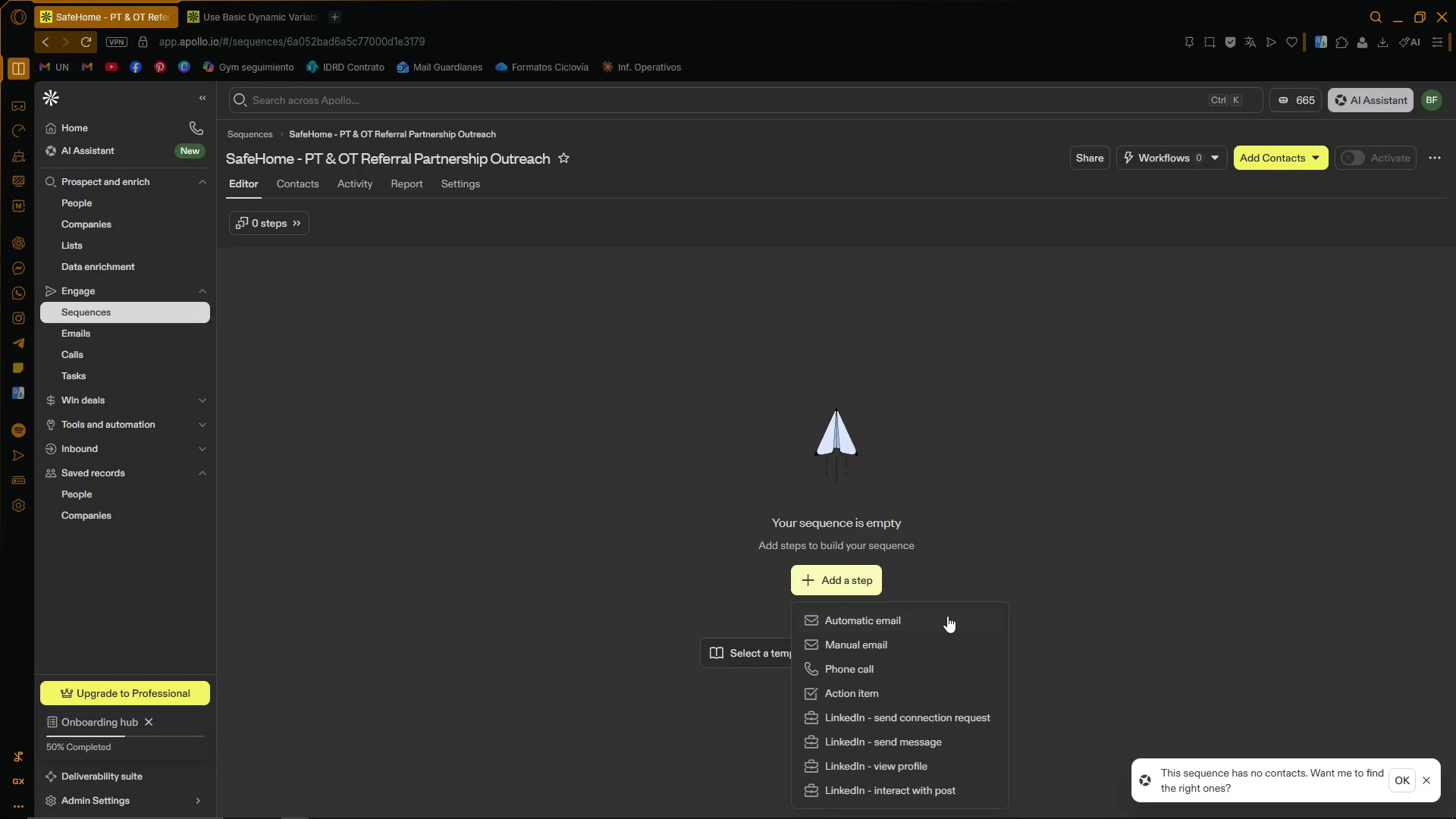 
wait(14.19)
 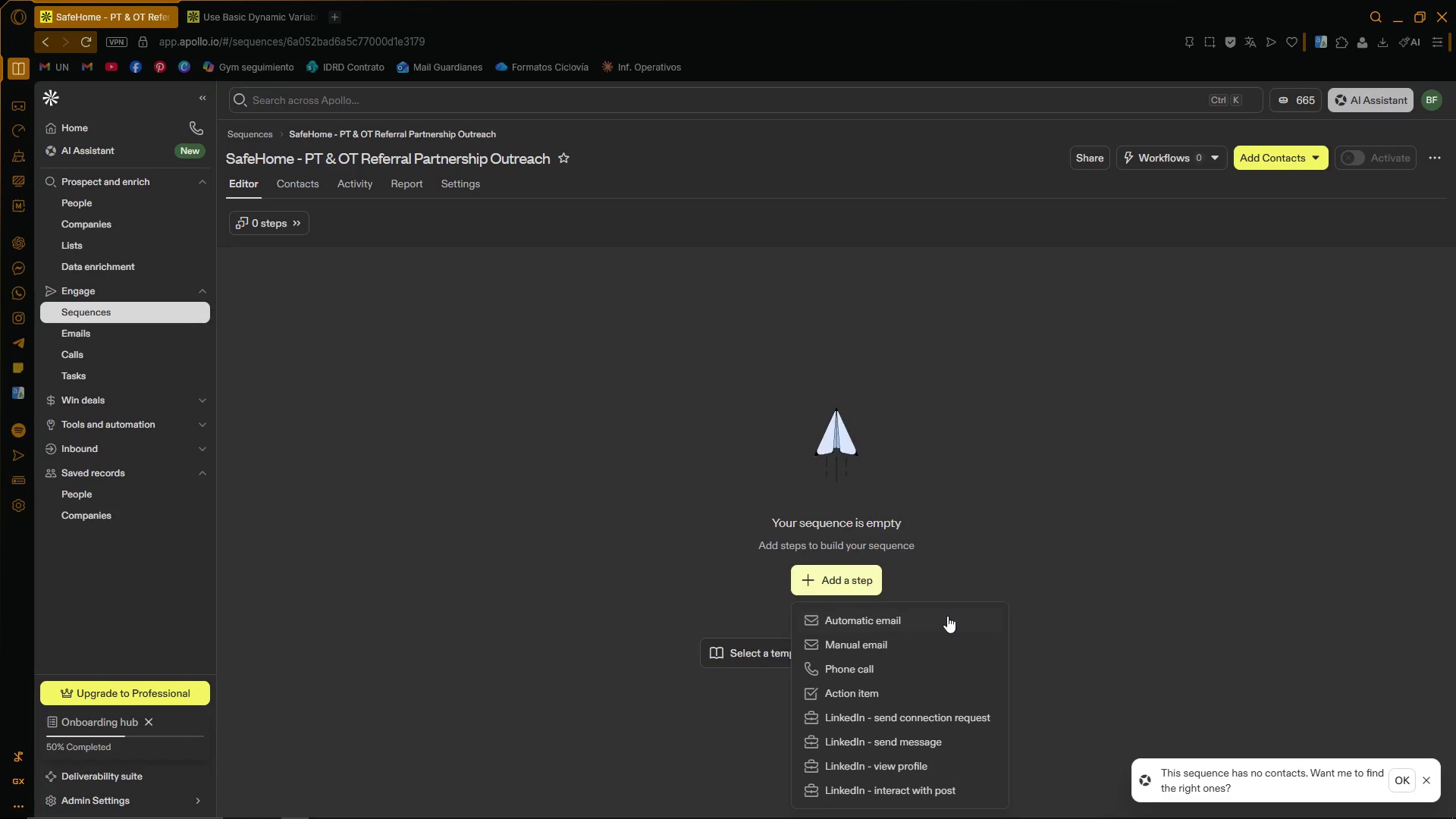 
left_click([1078, 528])
 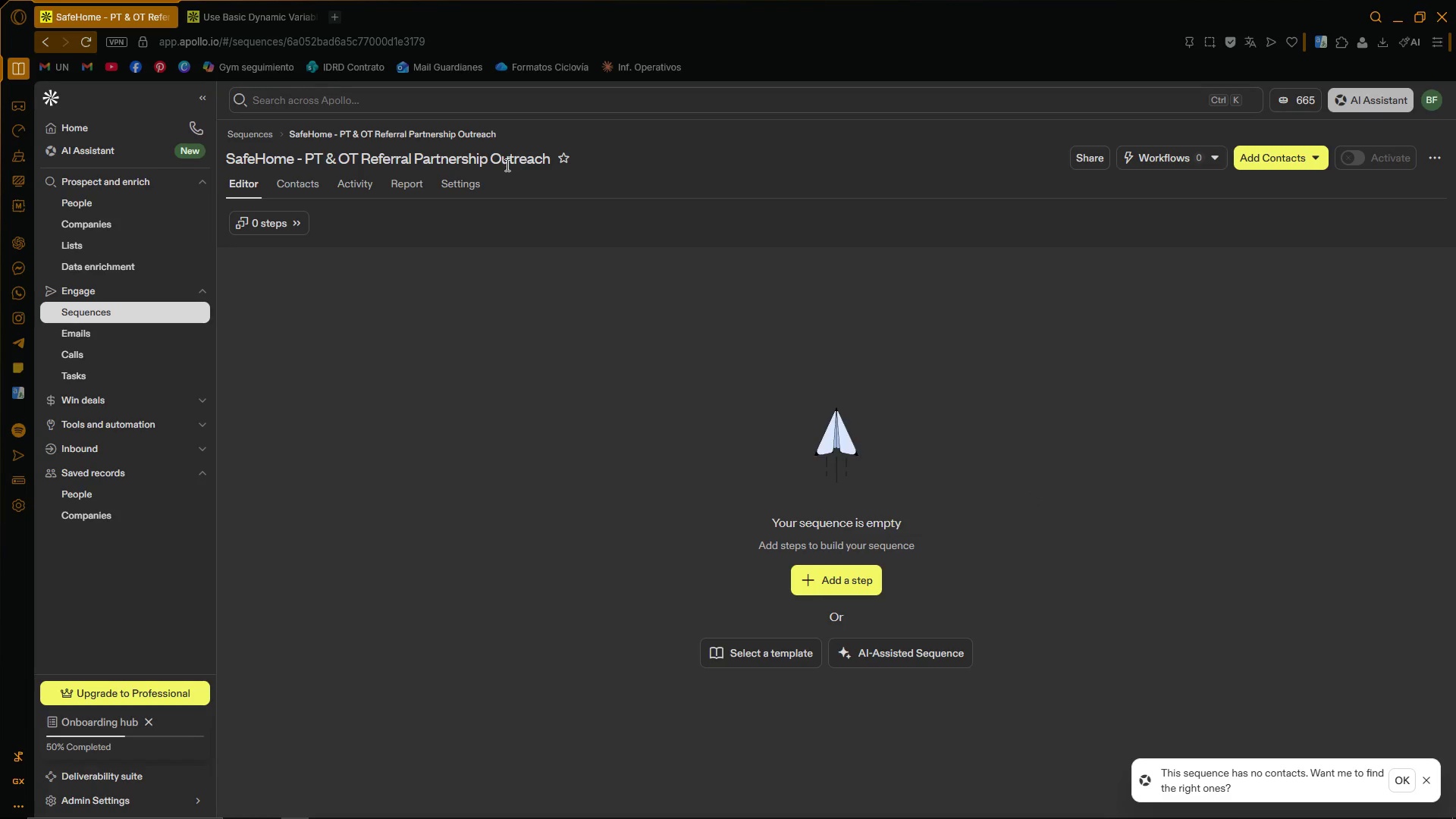 
wait(37.28)
 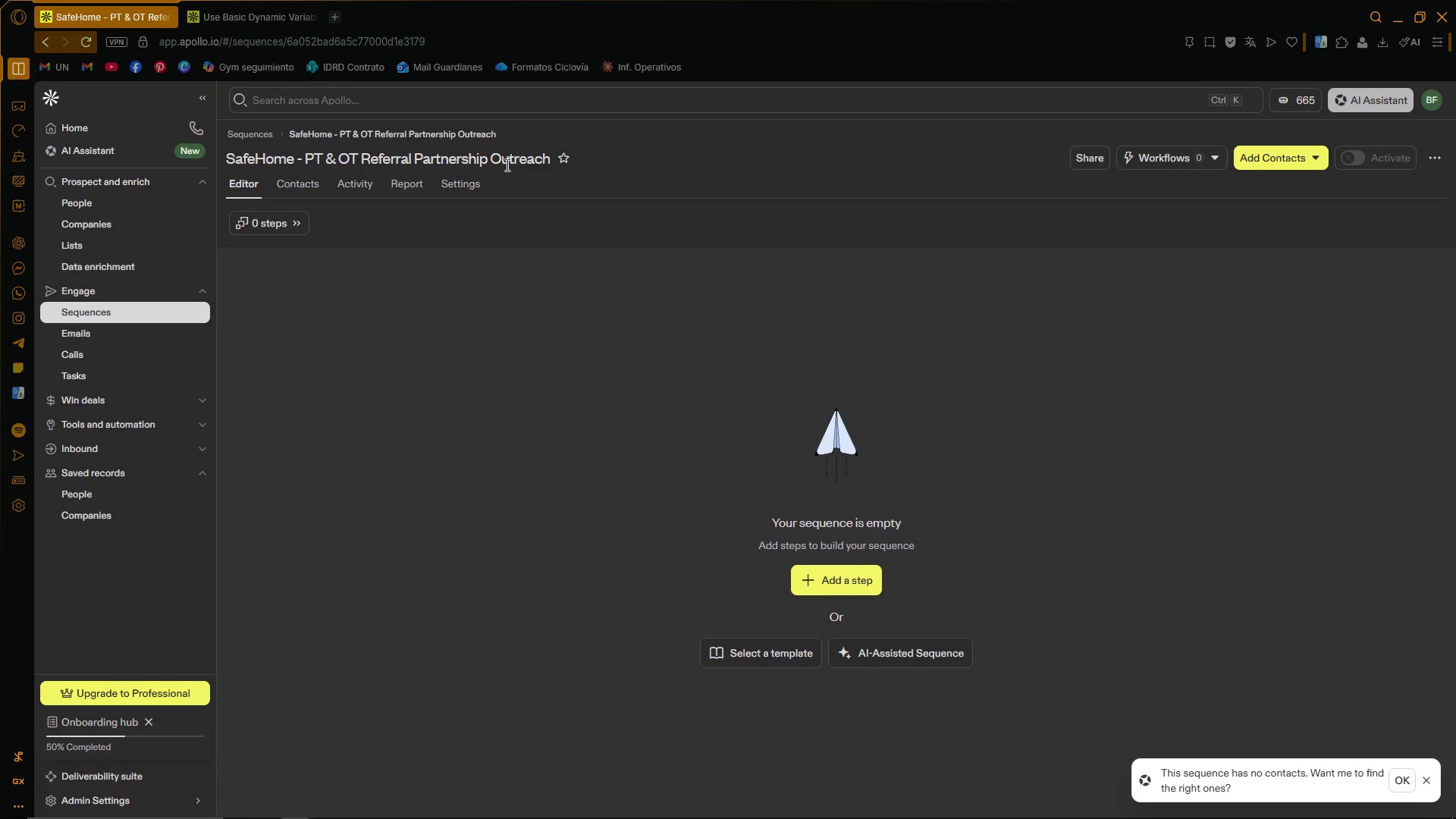 
left_click([576, 205])
 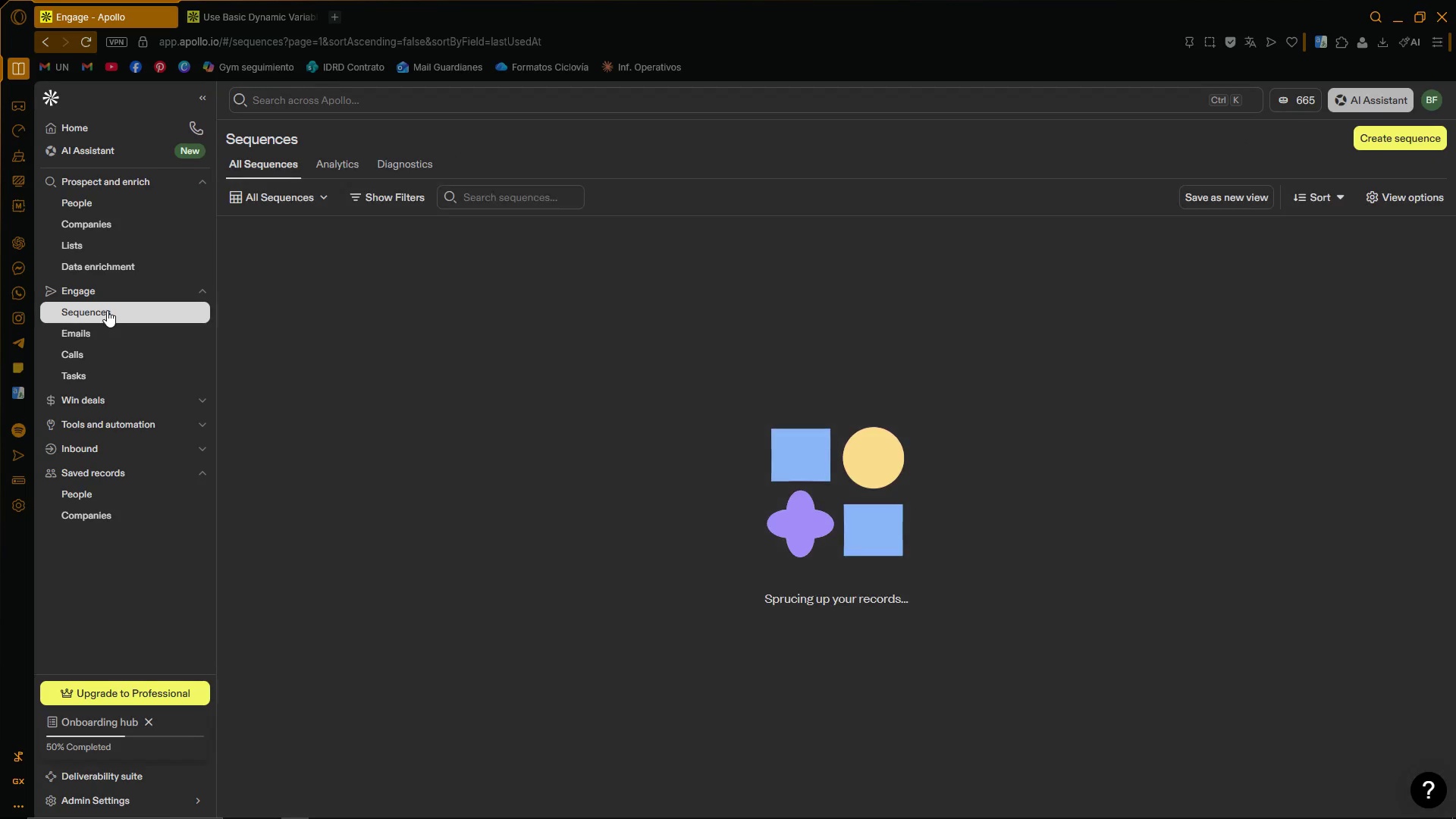 
left_click([429, 265])
 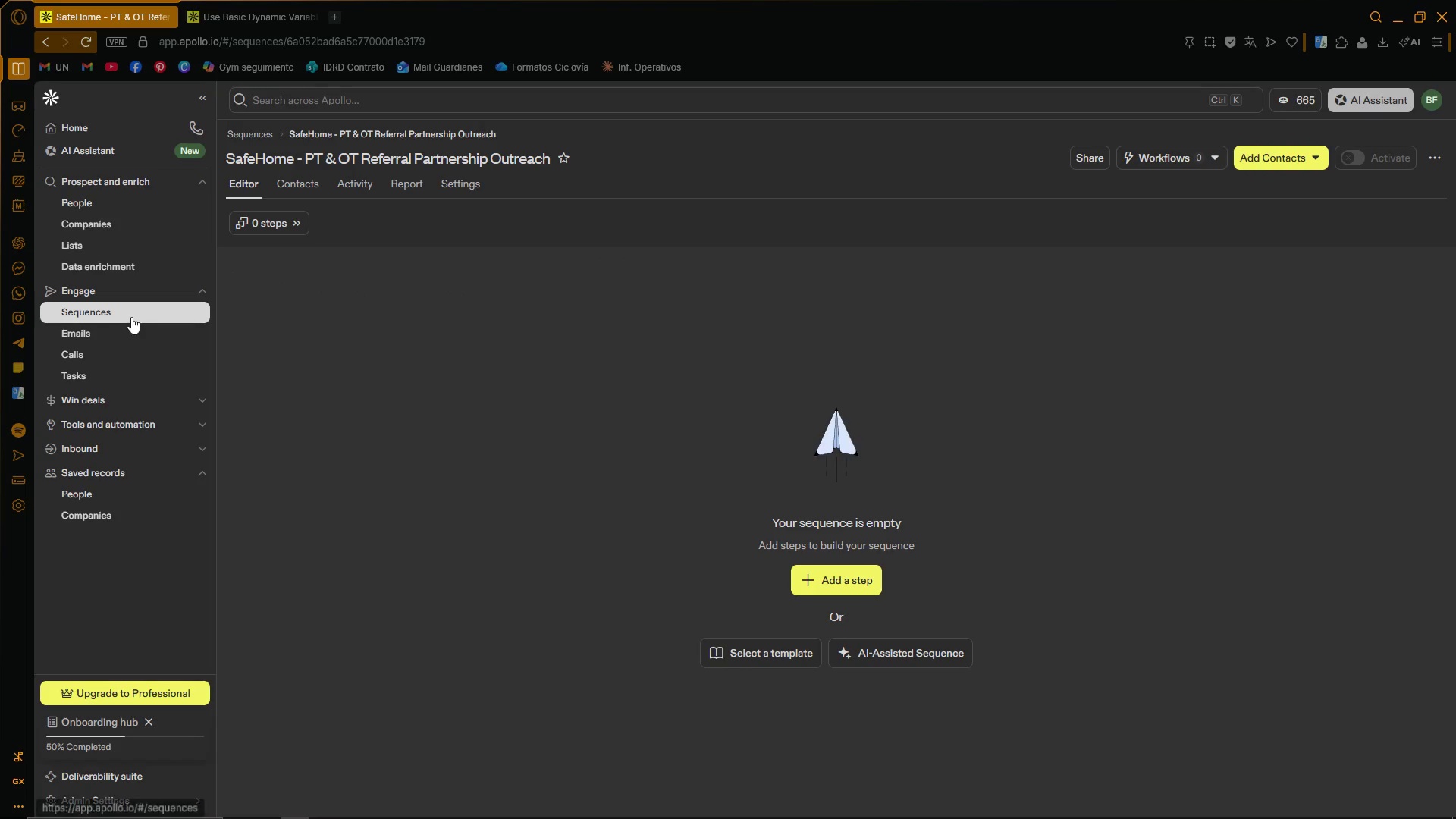 
left_click([128, 314])
 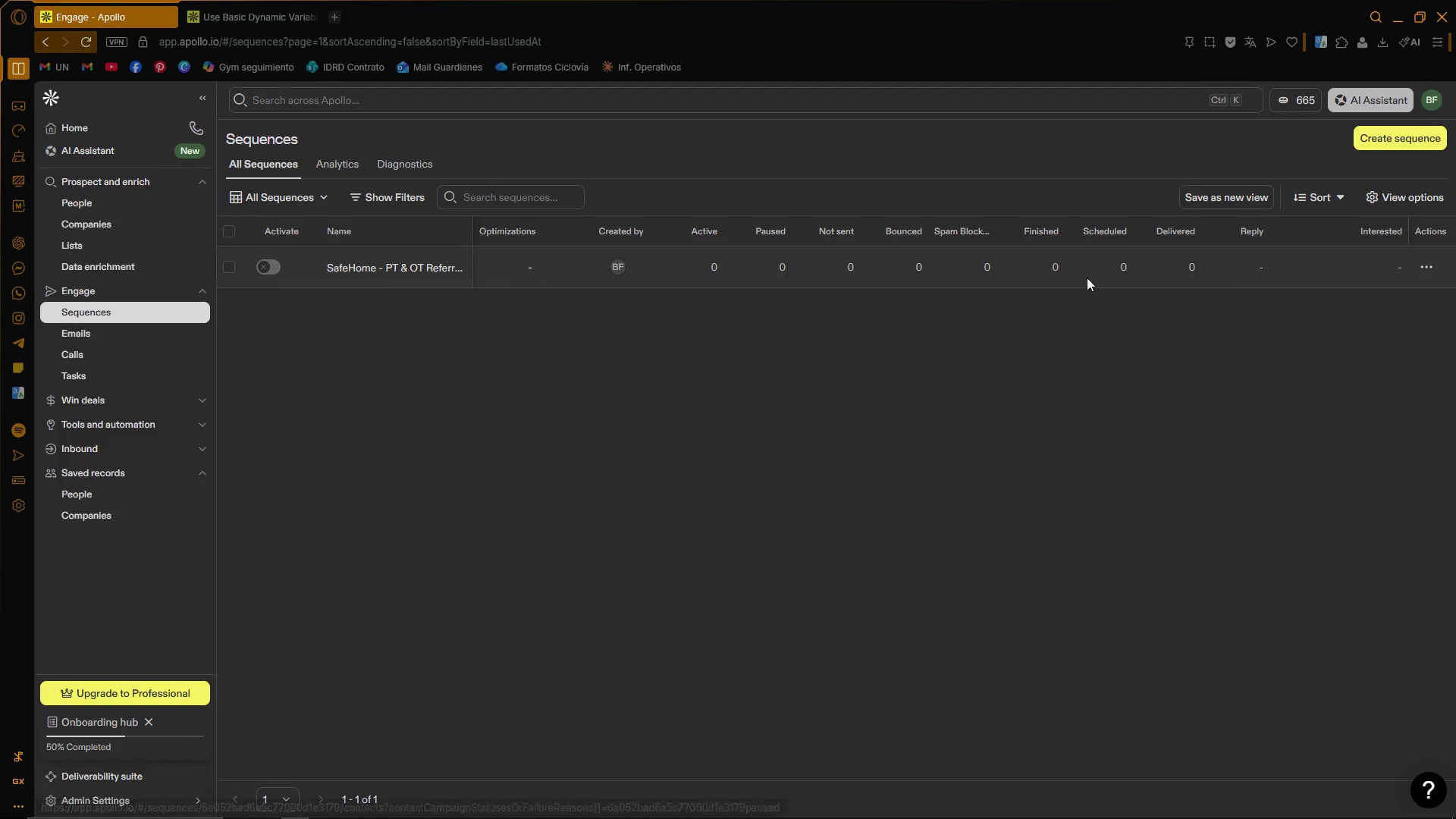 
left_click([1427, 269])
 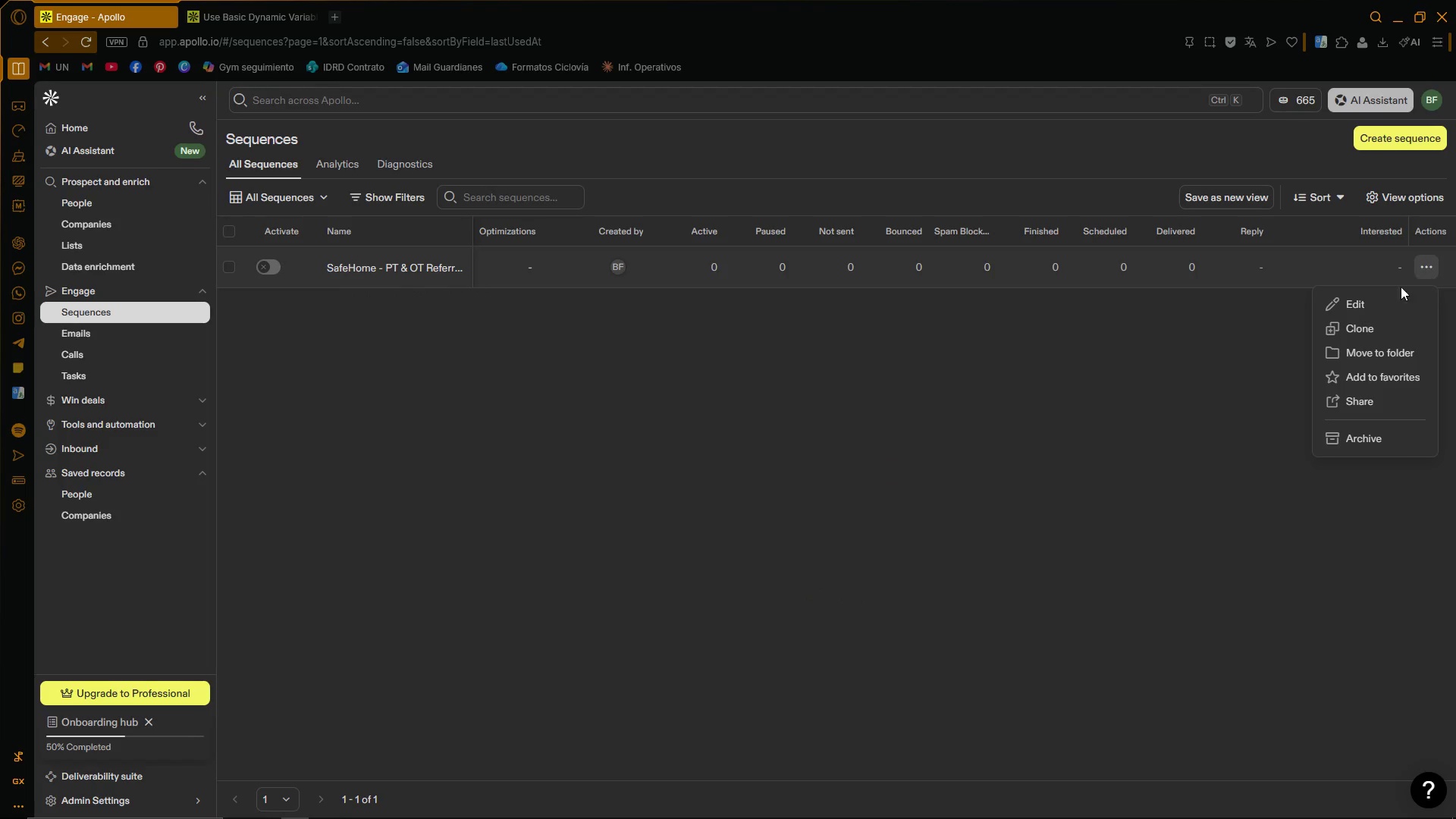 
left_click([1370, 306])
 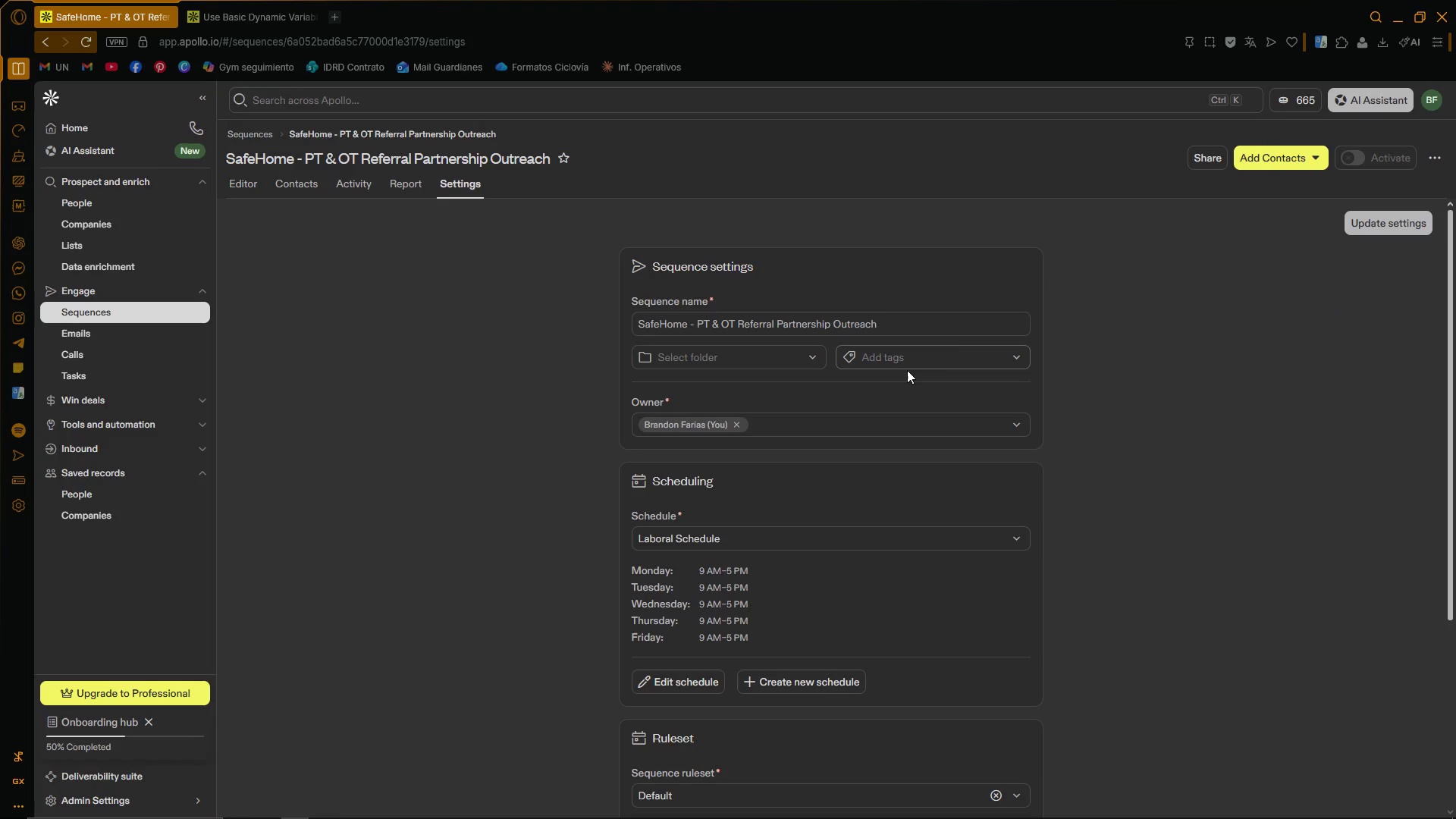 
left_click_drag(start_coordinate=[924, 327], to_coordinate=[475, 305])
 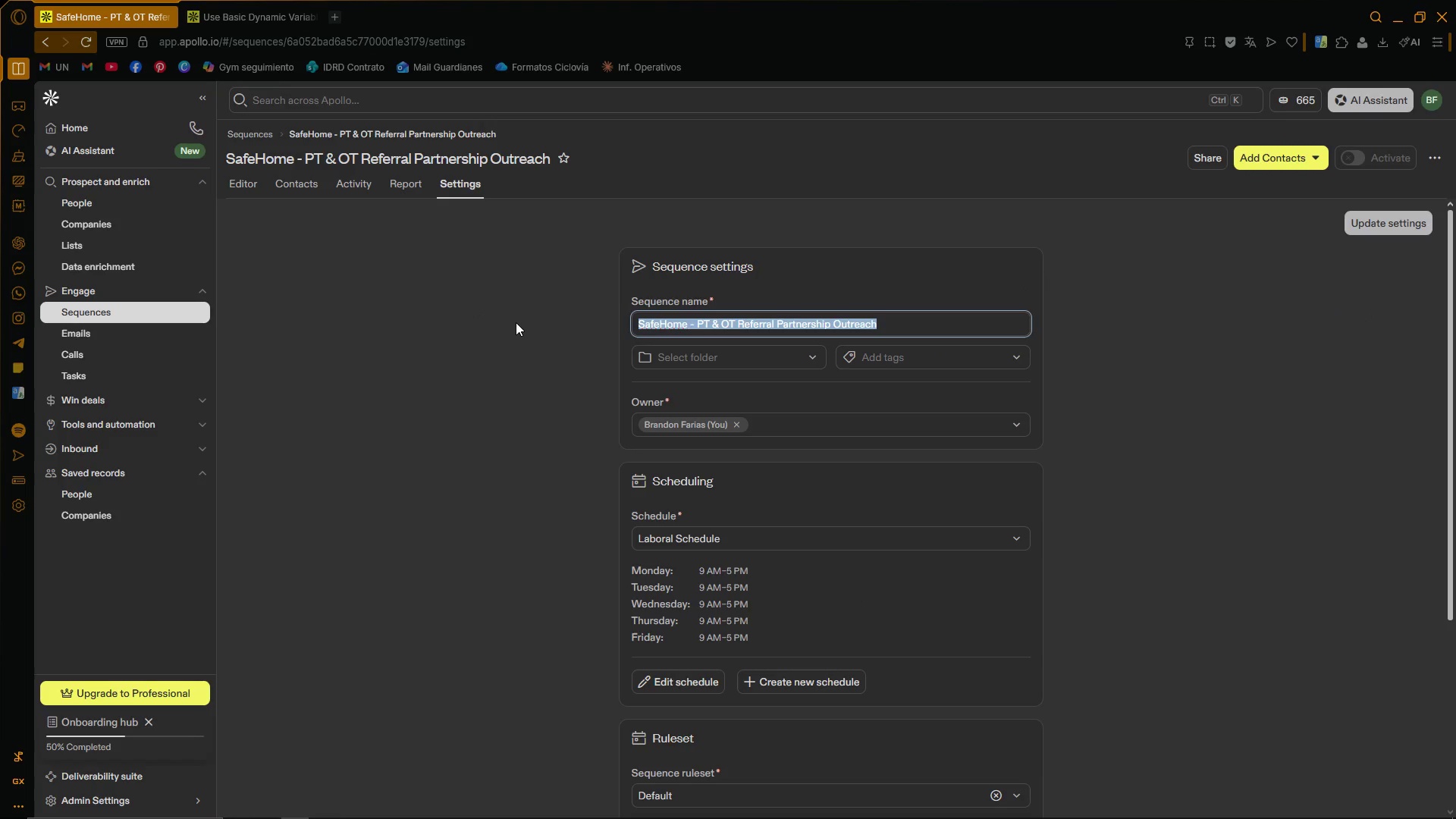 
type(LinkedIn Referral Outreach - SafeHome)
 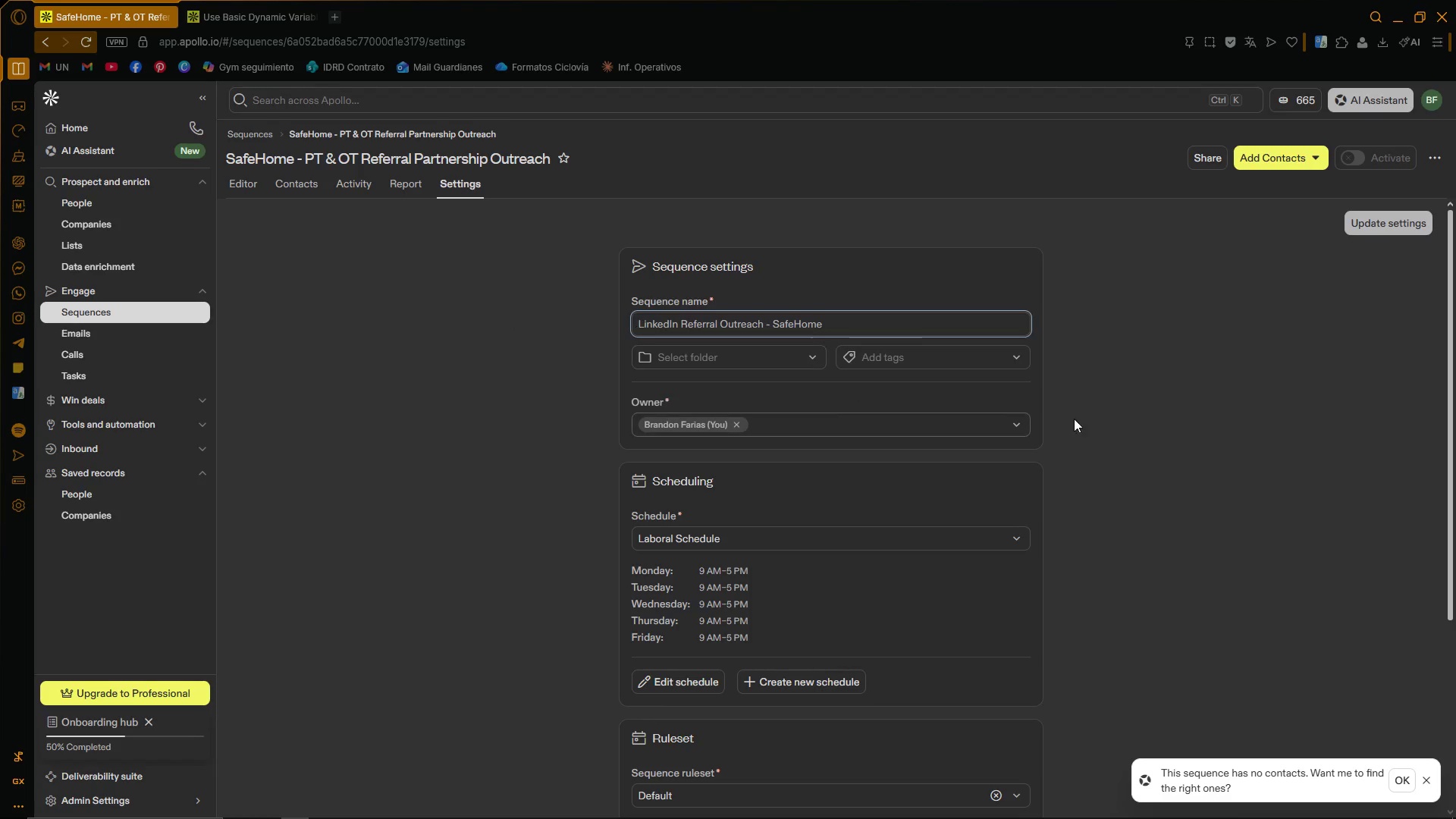 
left_click([1262, 366])
 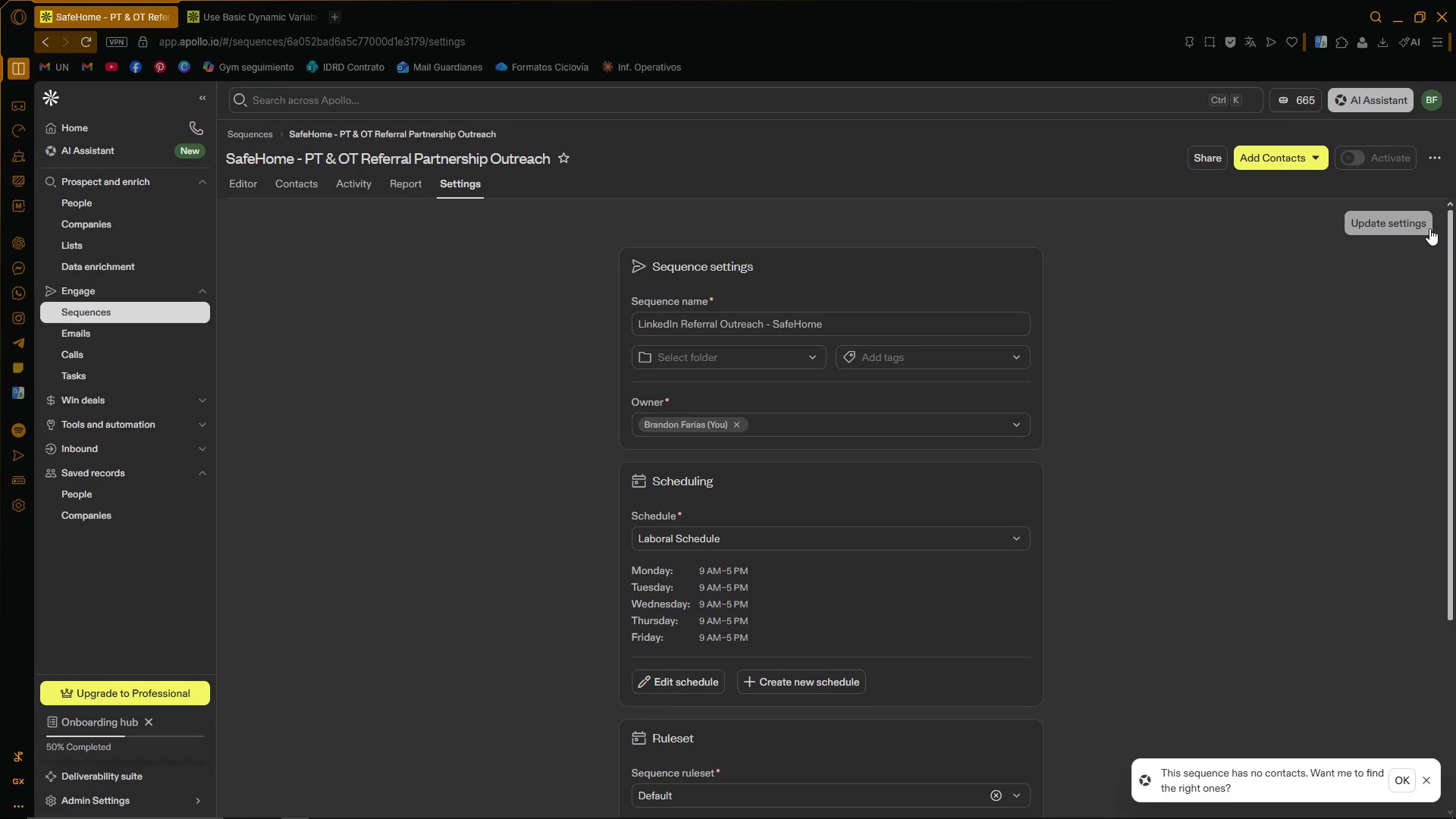 
left_click([1429, 228])
 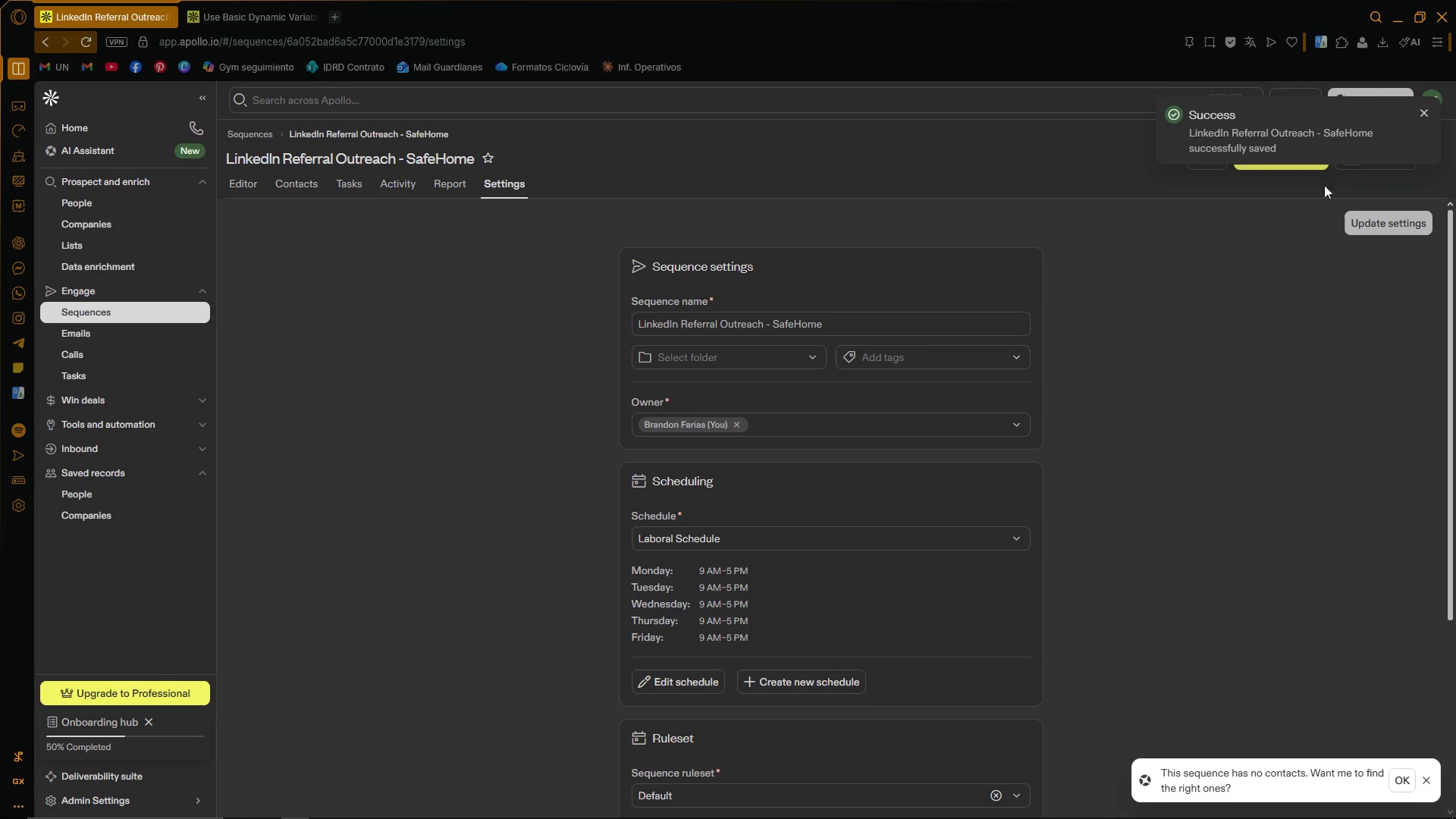 
scroll: coordinate [1147, 317], scroll_direction: up, amount: 1.0
 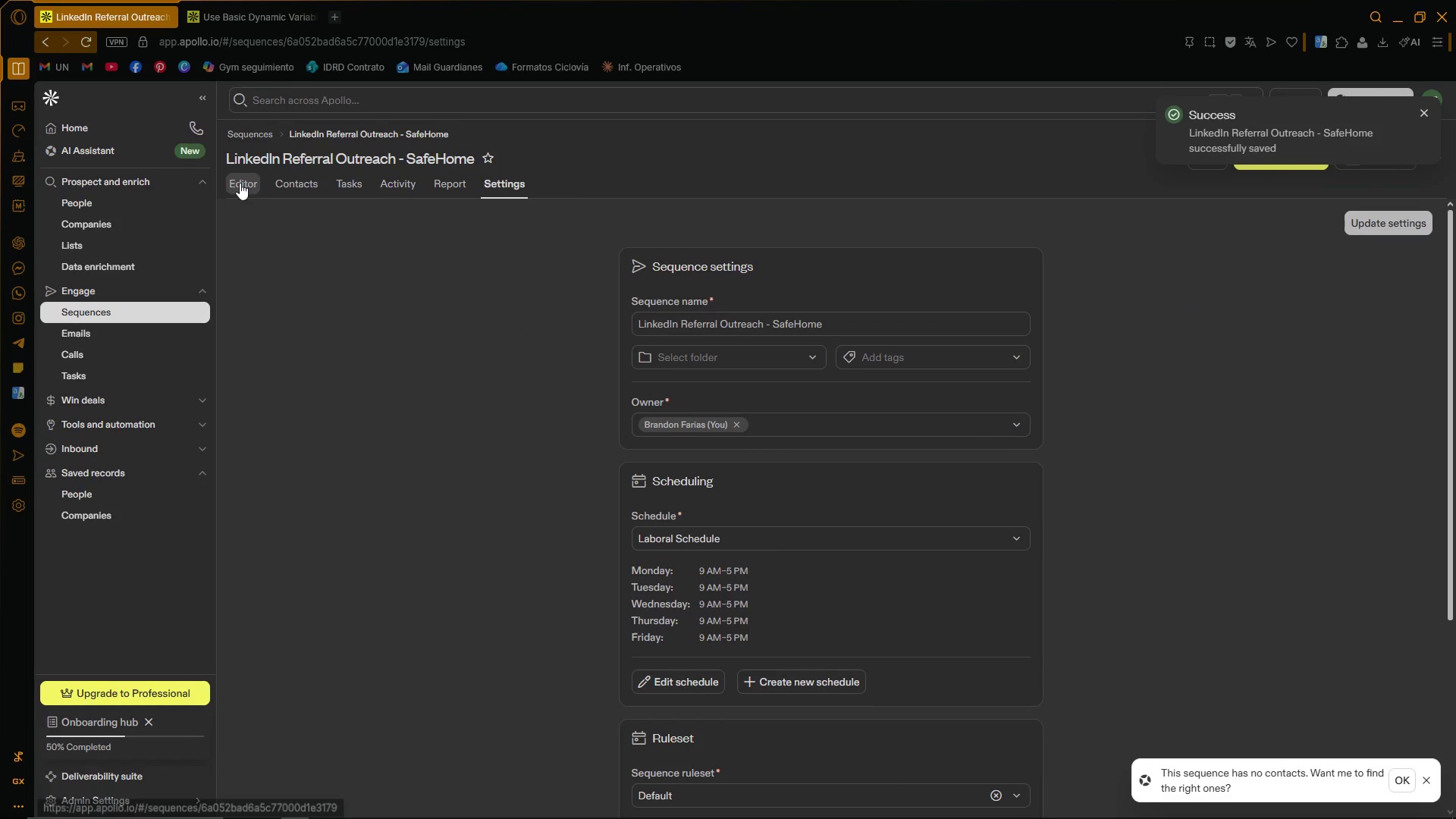 
left_click([91, 315])
 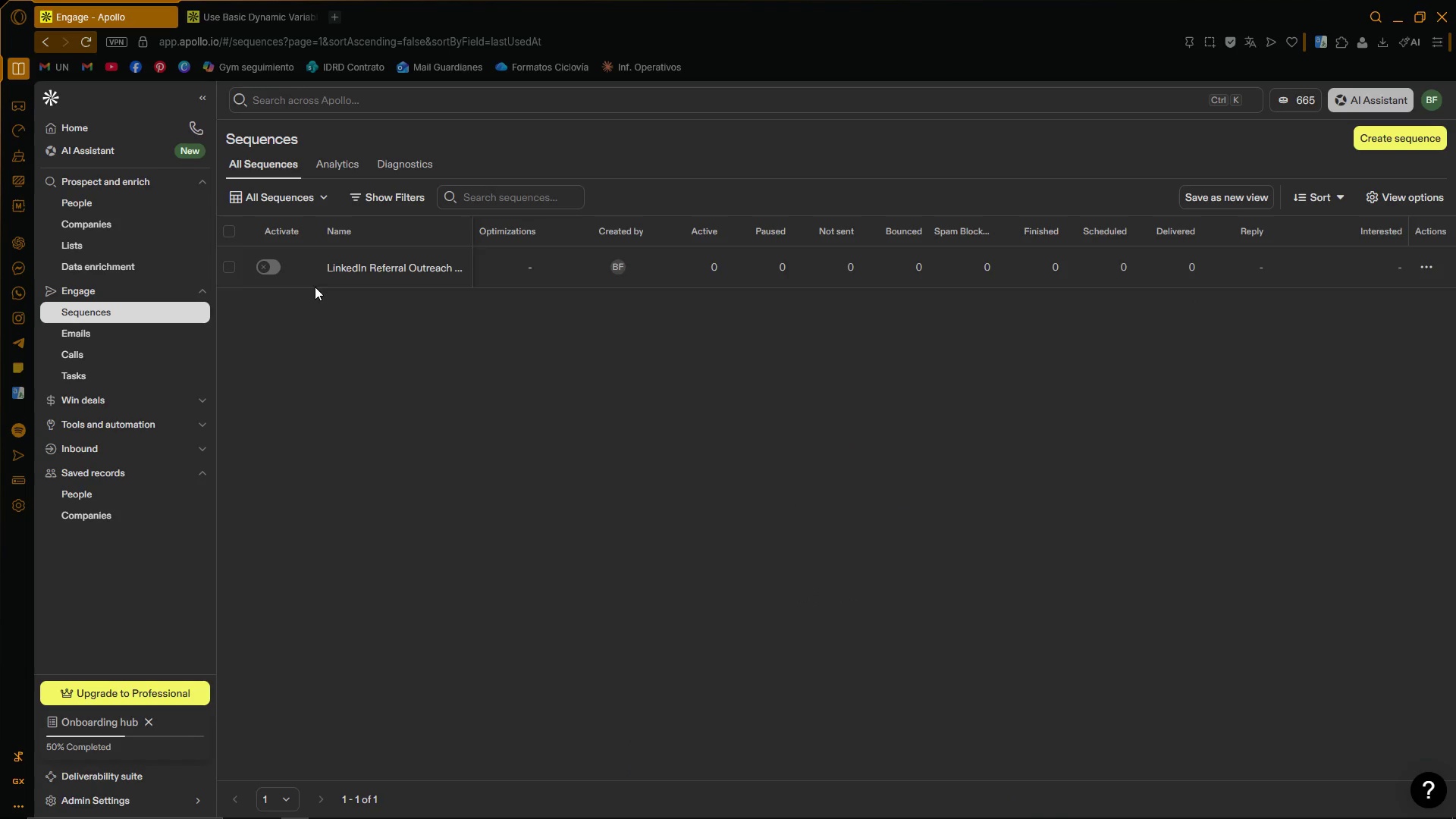 
left_click([387, 262])
 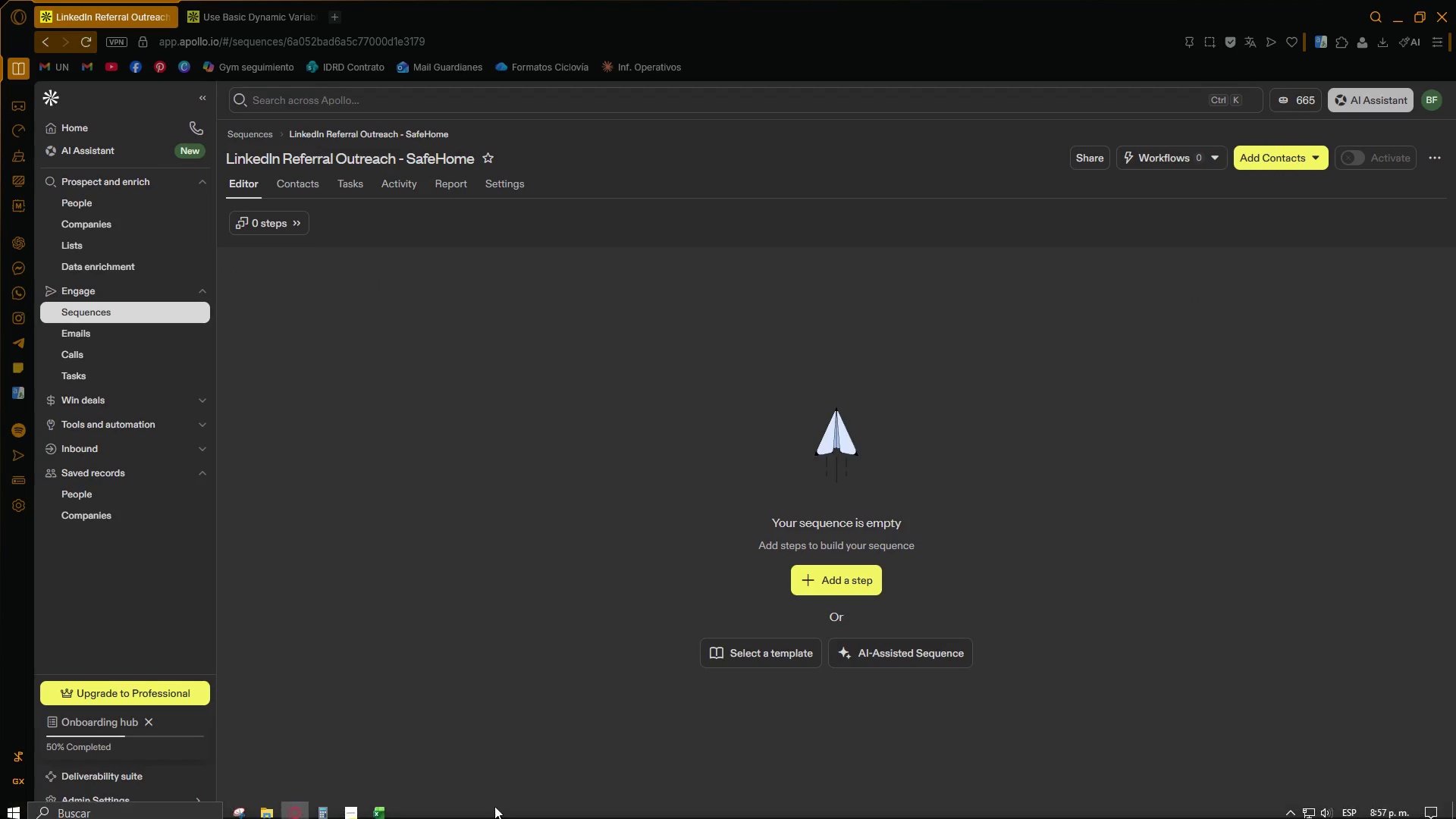 
left_click([343, 803])
 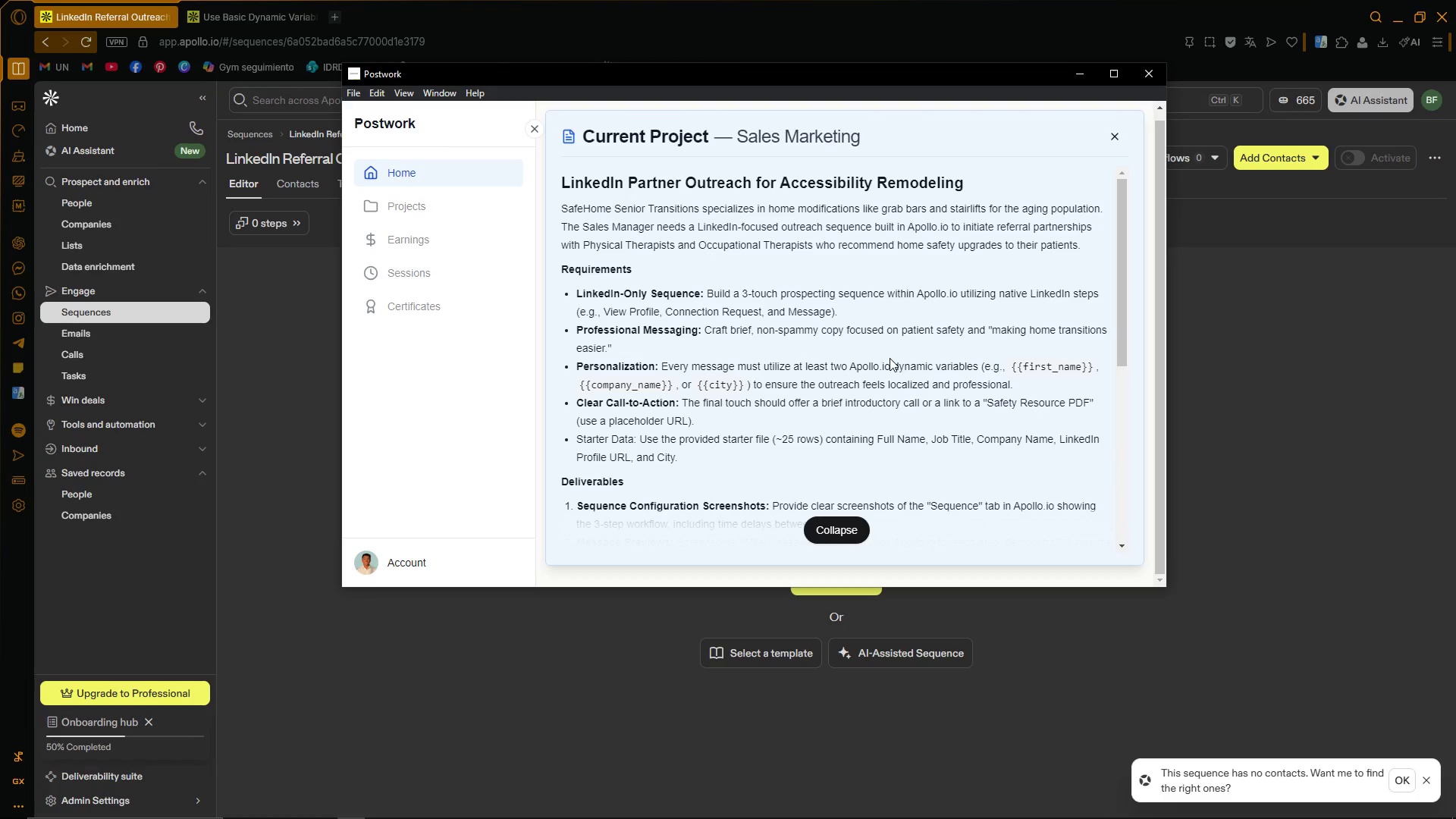 
wait(13.75)
 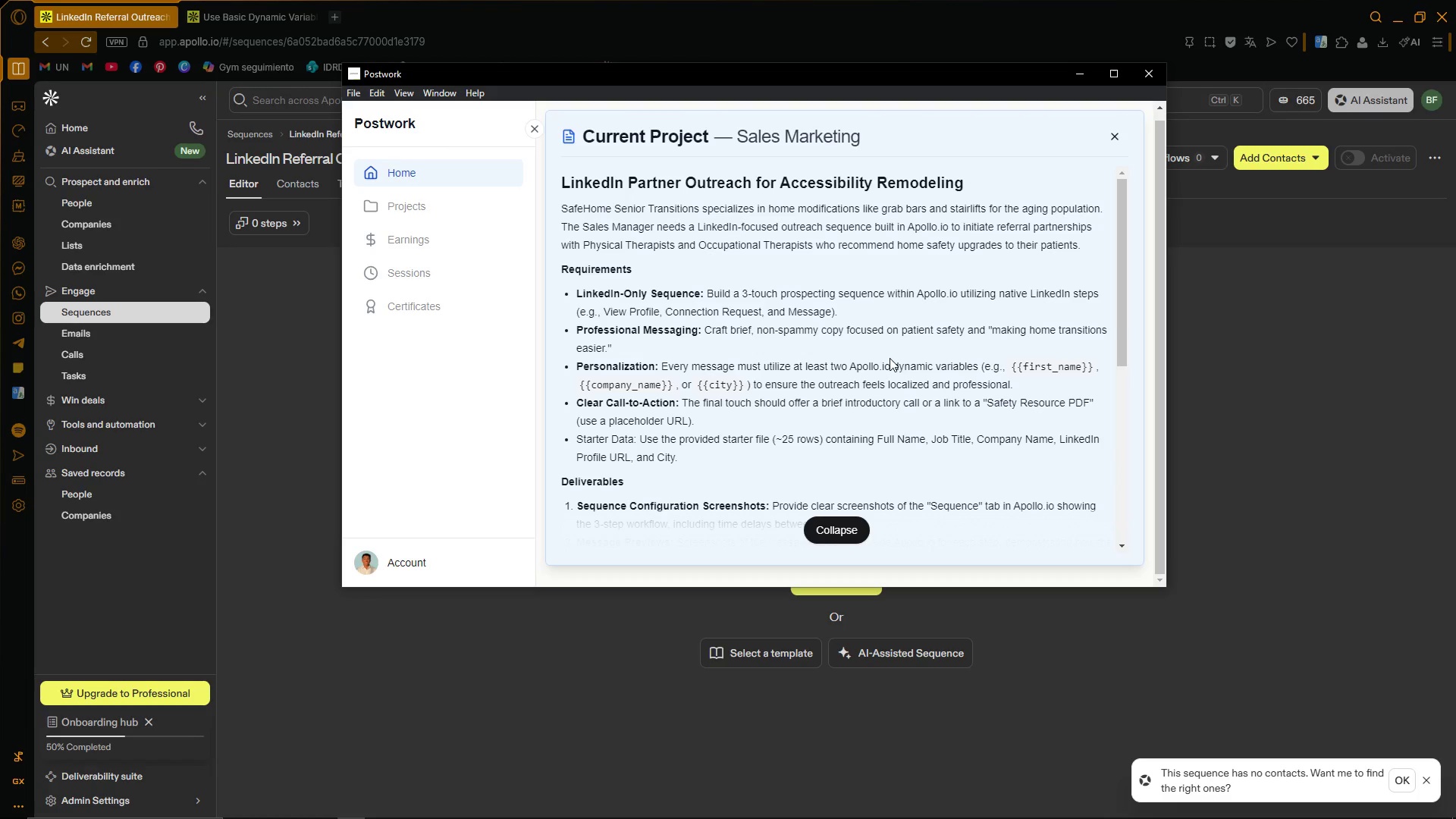 
left_click_drag(start_coordinate=[939, 375], to_coordinate=[943, 375])
 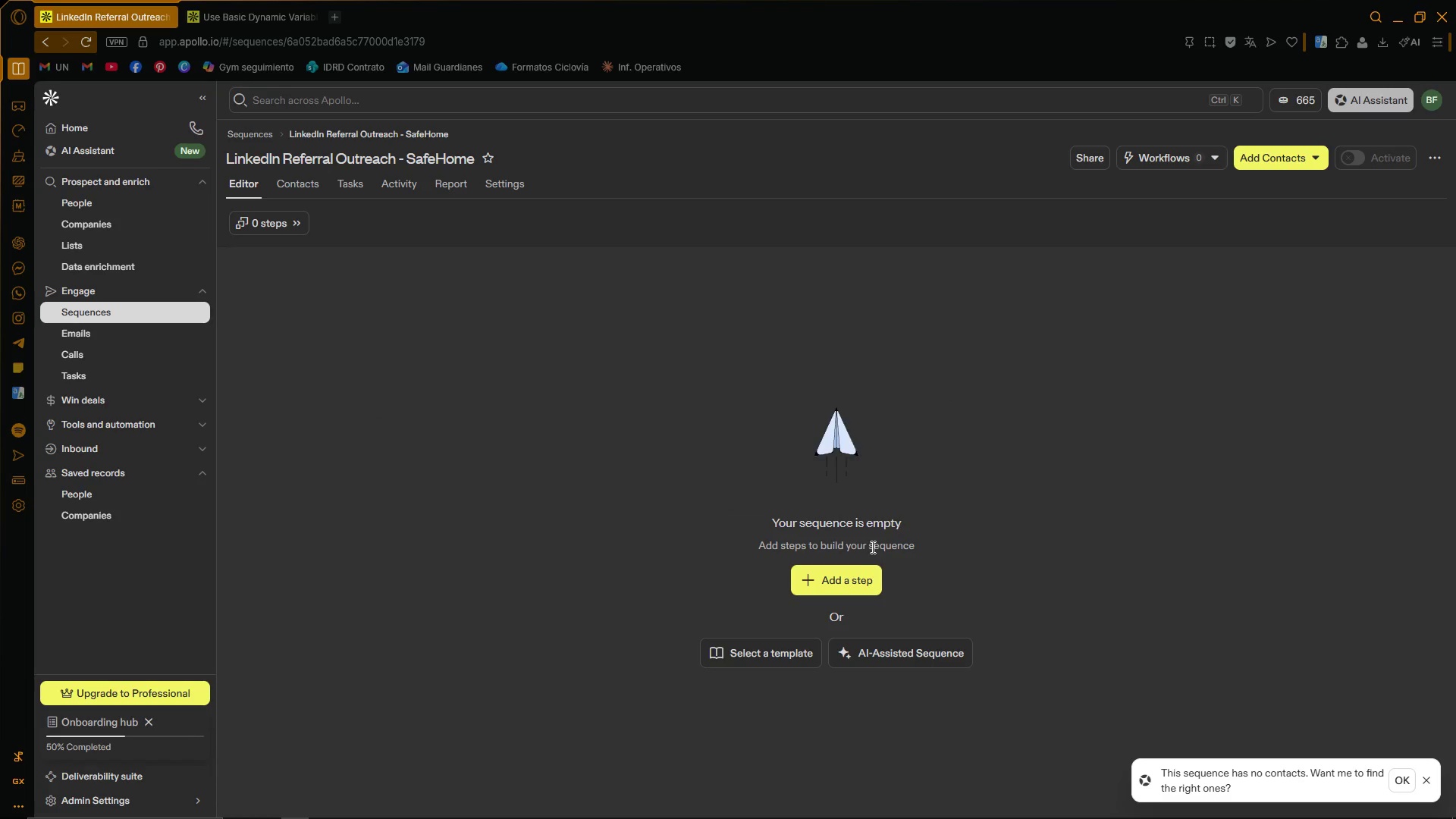 
wait(6.06)
 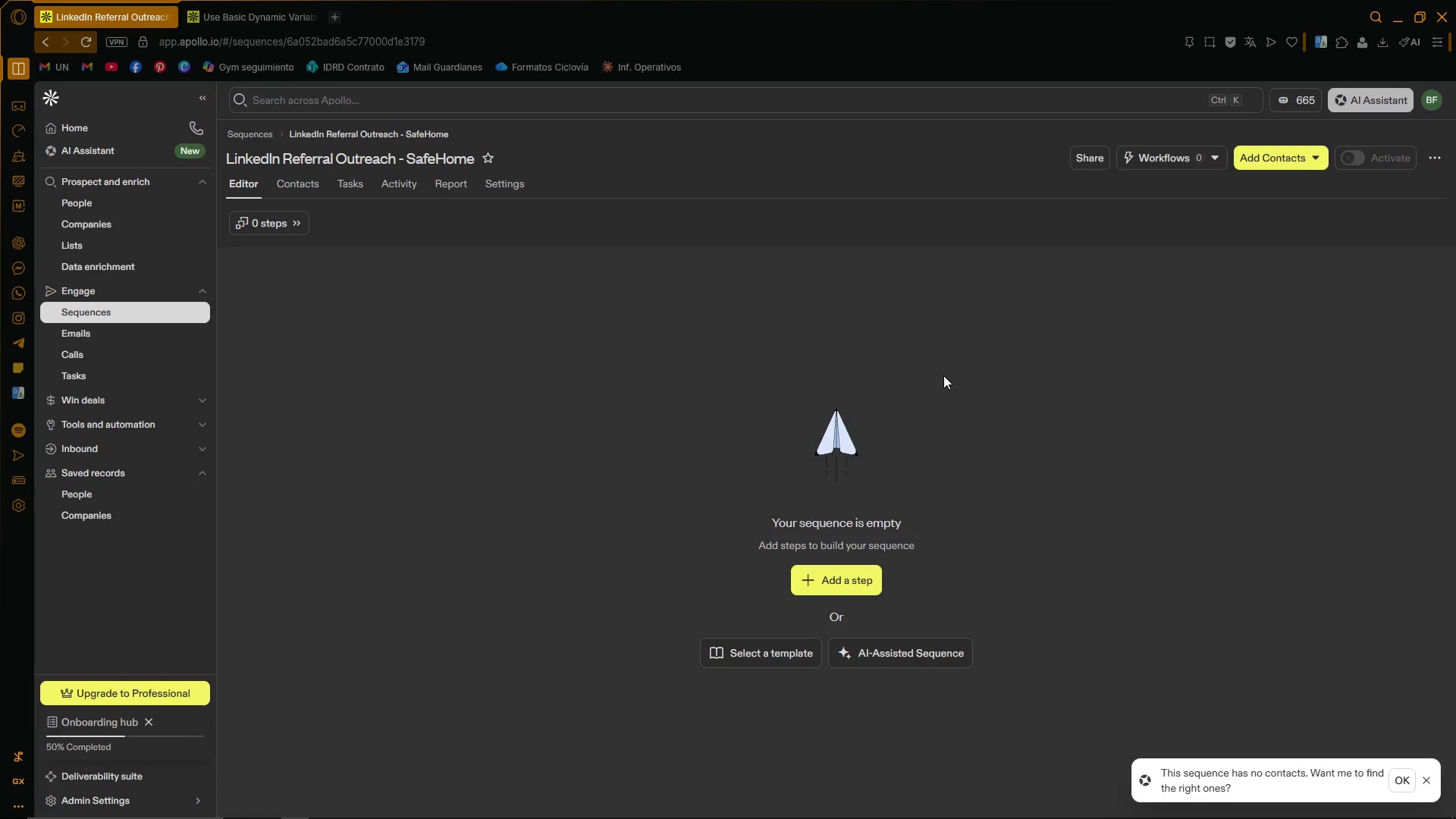 
left_click([847, 620])
 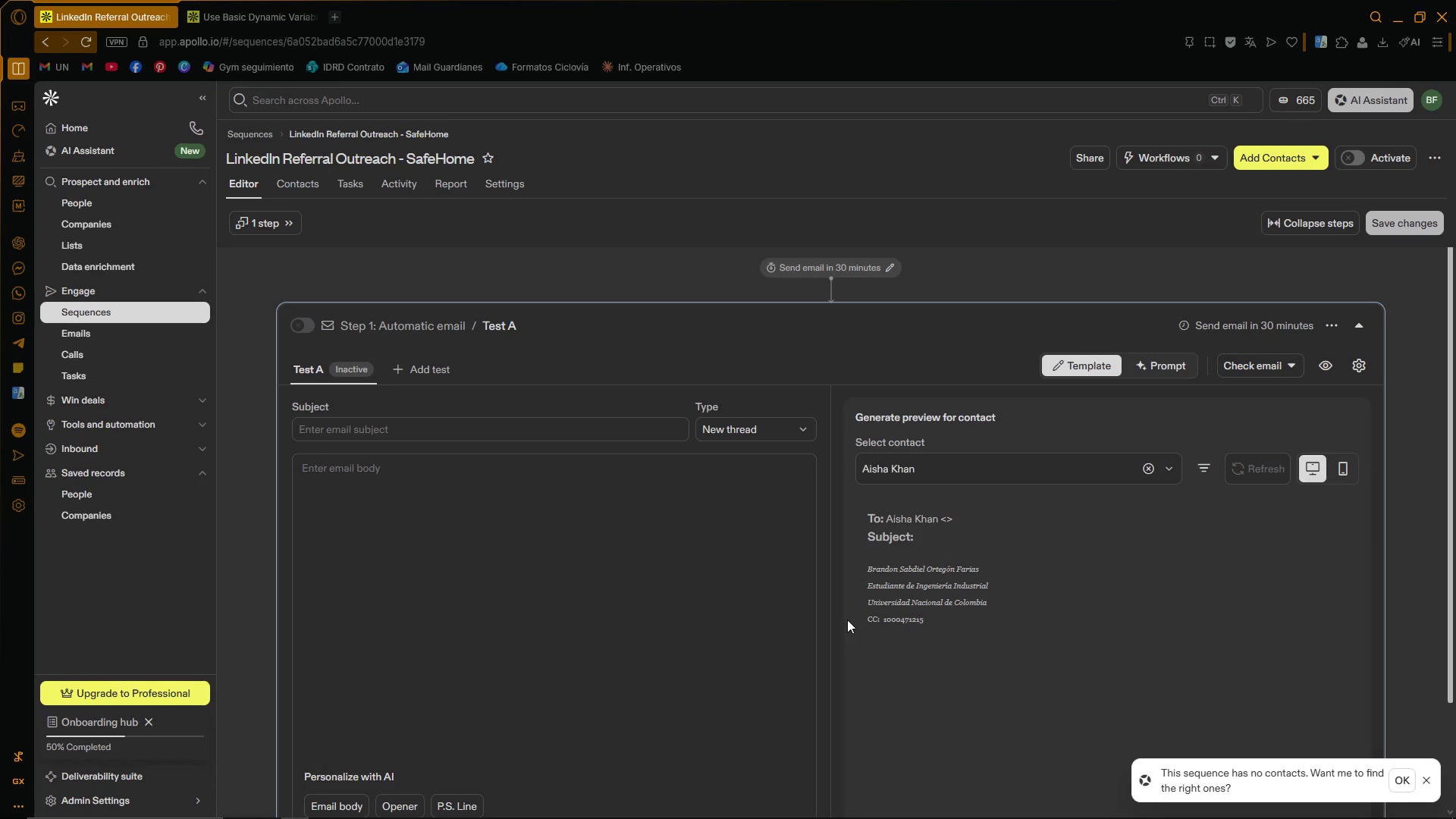 
scroll: coordinate [871, 513], scroll_direction: down, amount: 7.0
 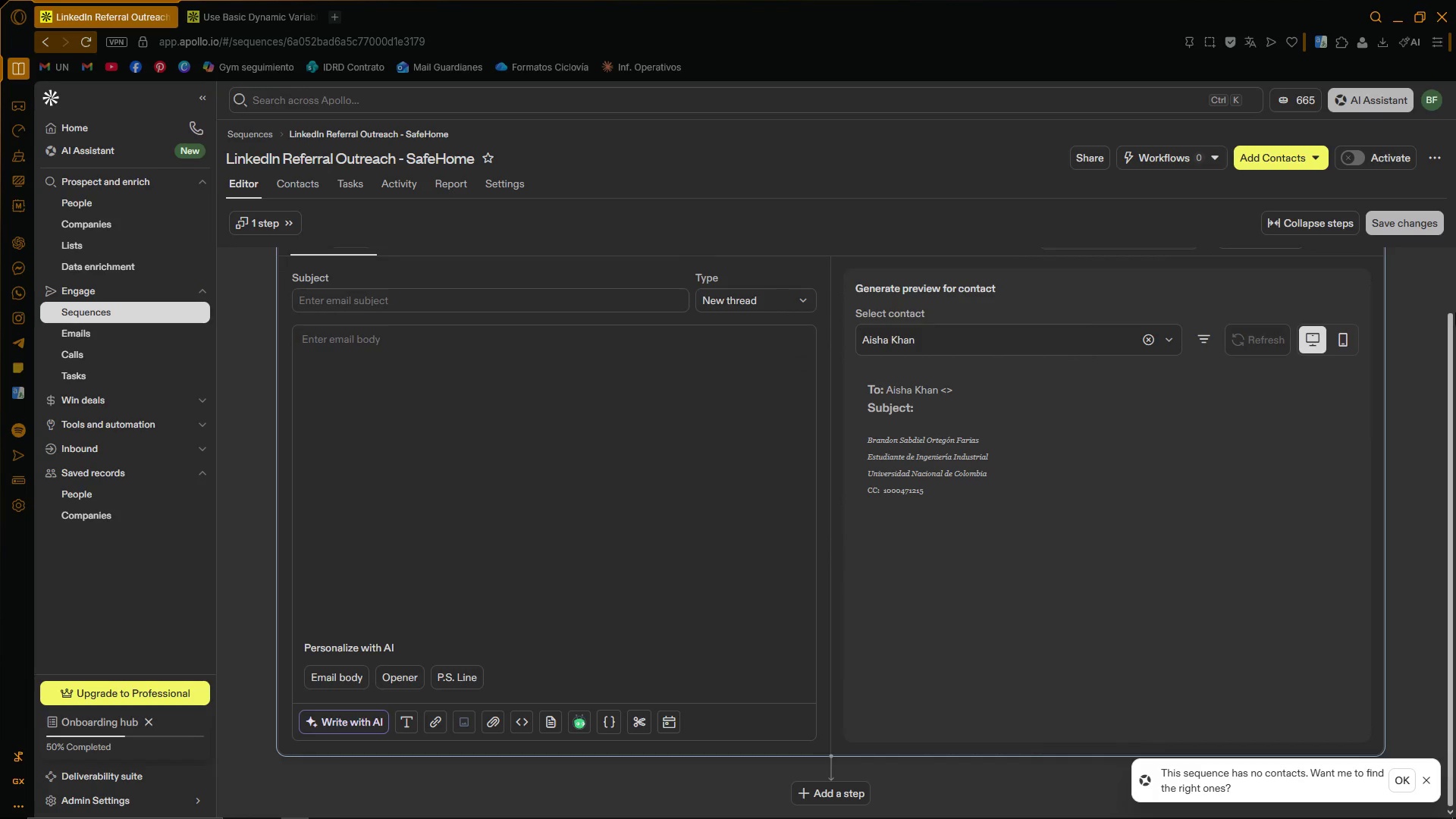 
scroll: coordinate [1297, 401], scroll_direction: up, amount: 3.0
 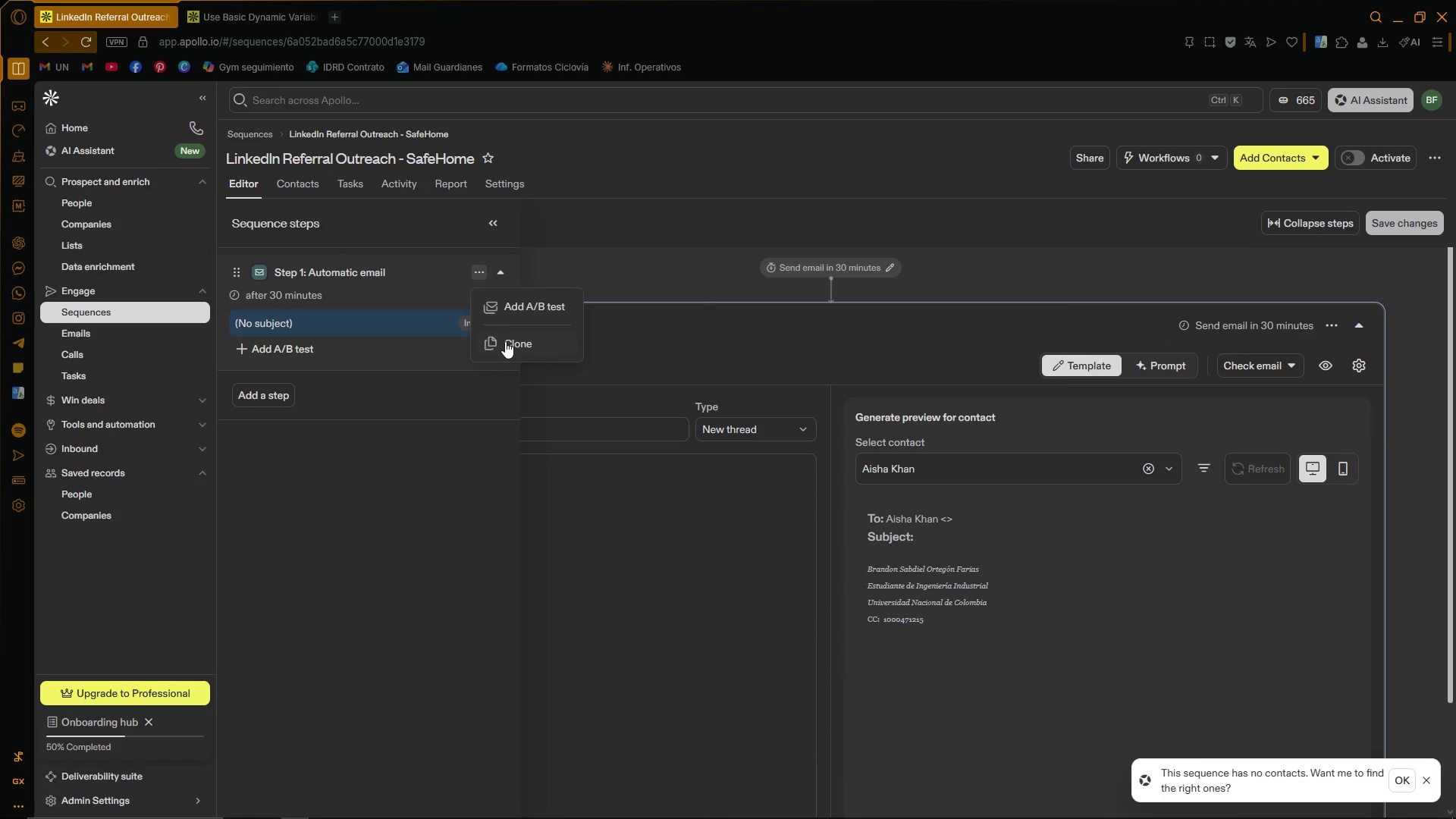 
wait(9.43)
 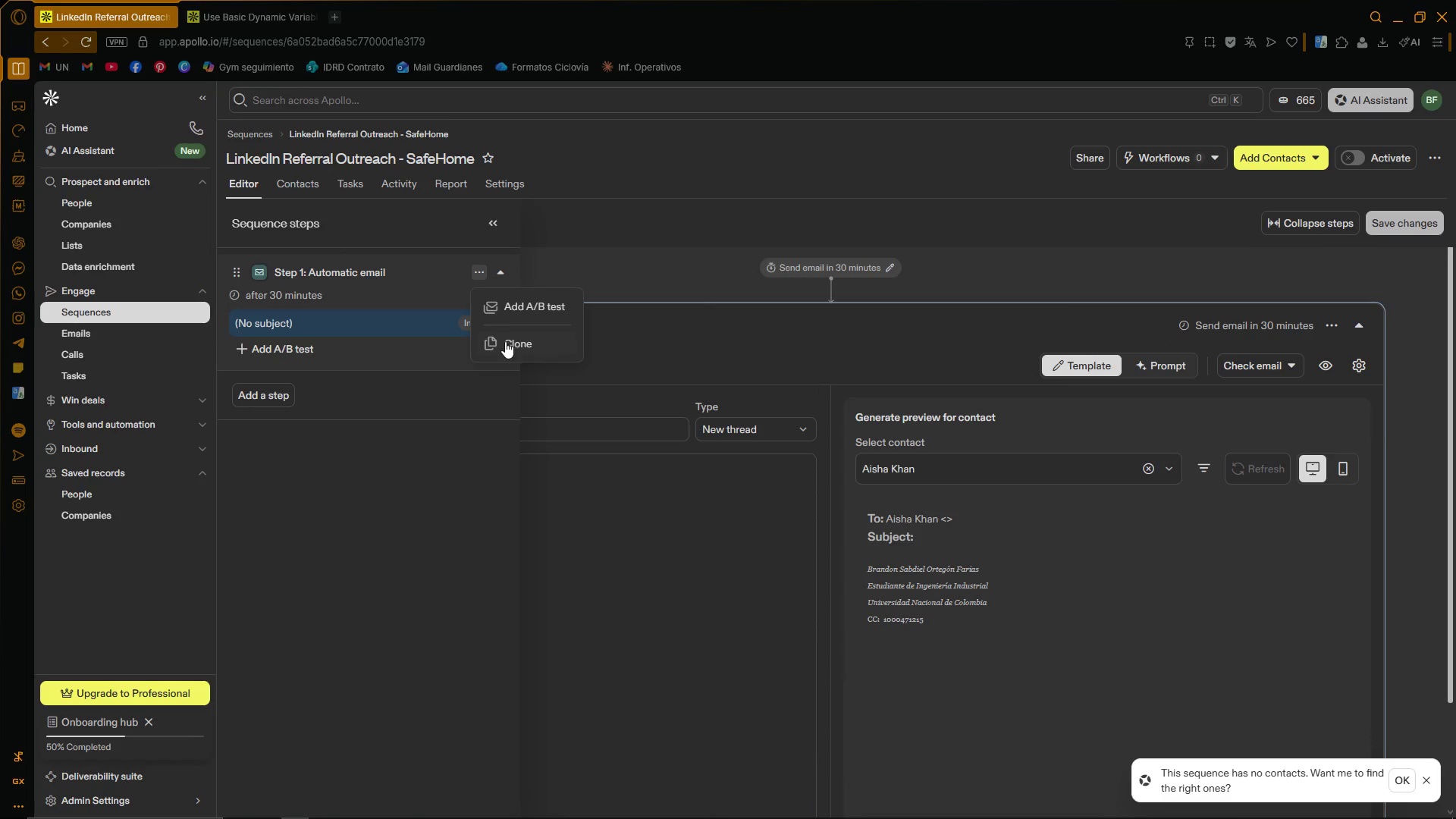 
scroll: coordinate [1385, 464], scroll_direction: down, amount: 5.0
 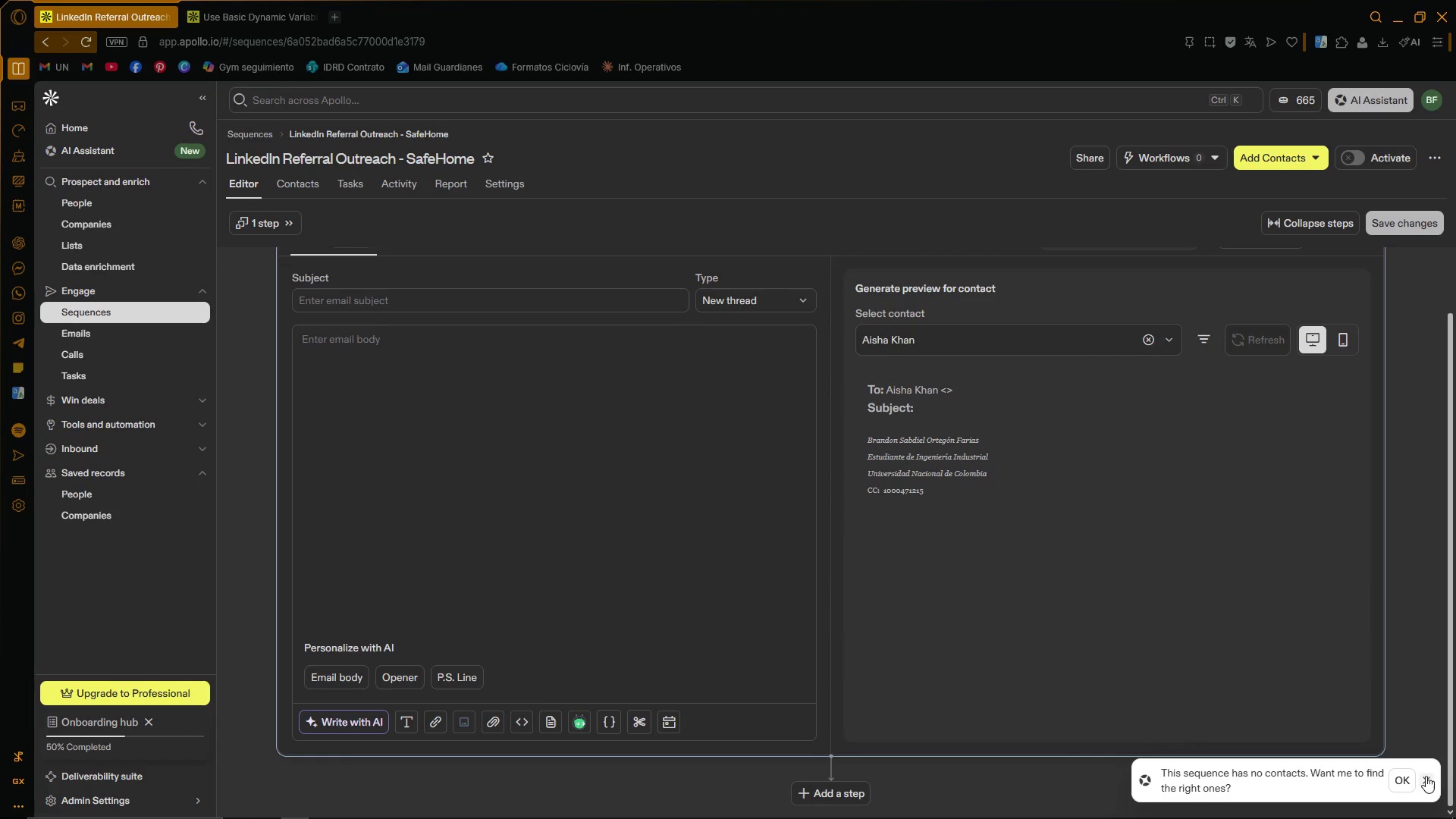 
left_click([1428, 781])
 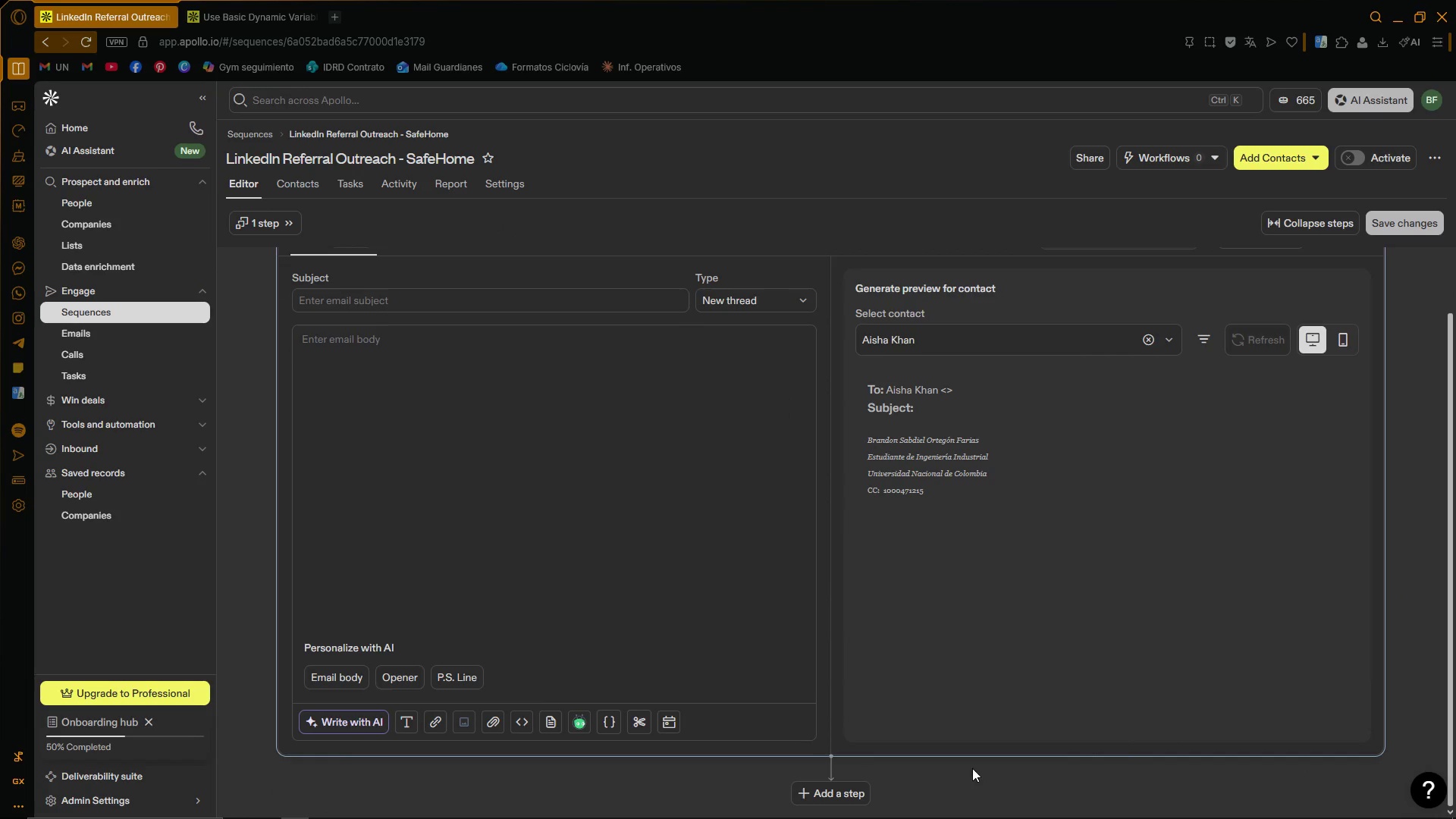 
scroll: coordinate [1337, 392], scroll_direction: up, amount: 3.0
 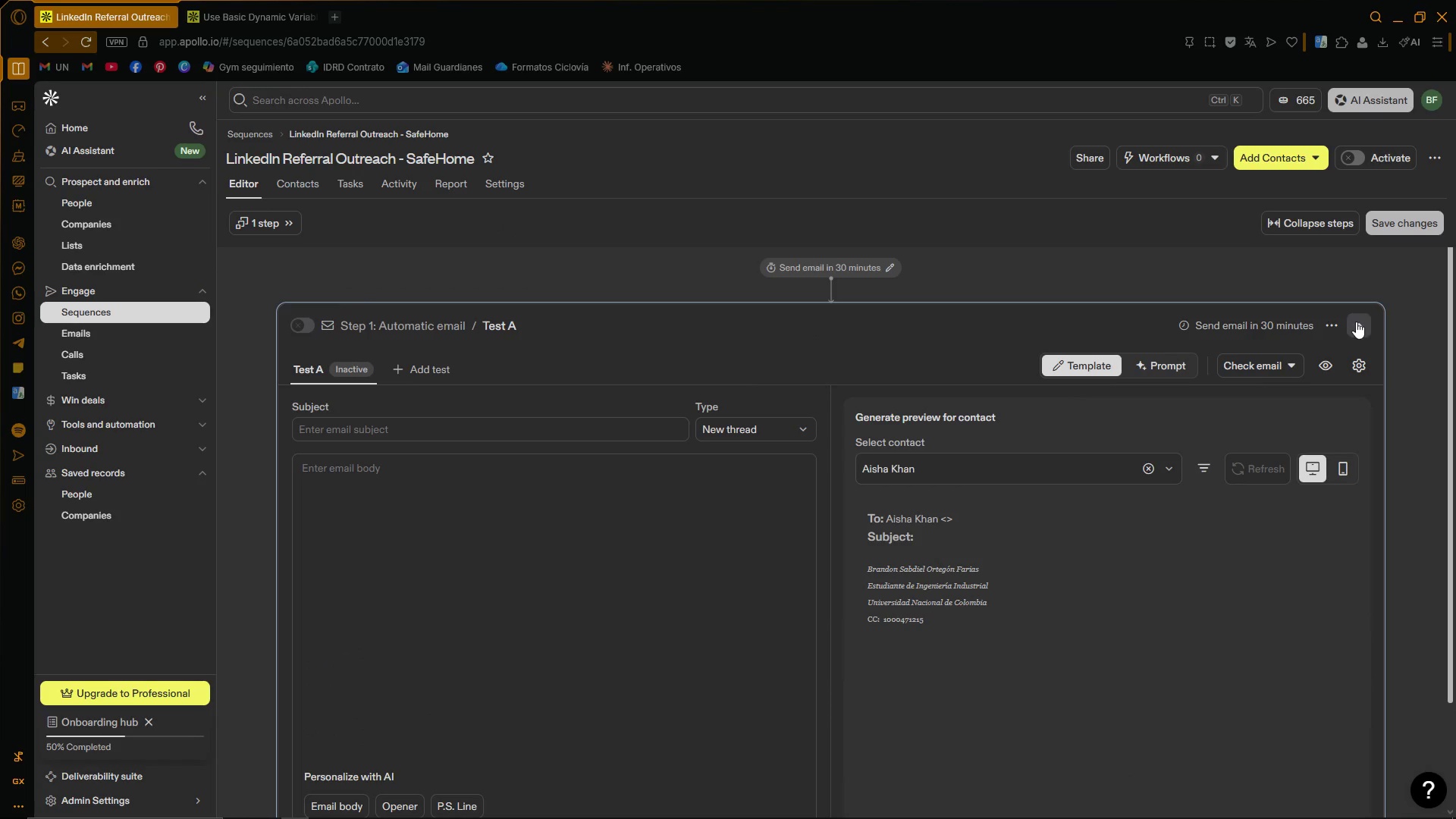 
left_click([1333, 331])
 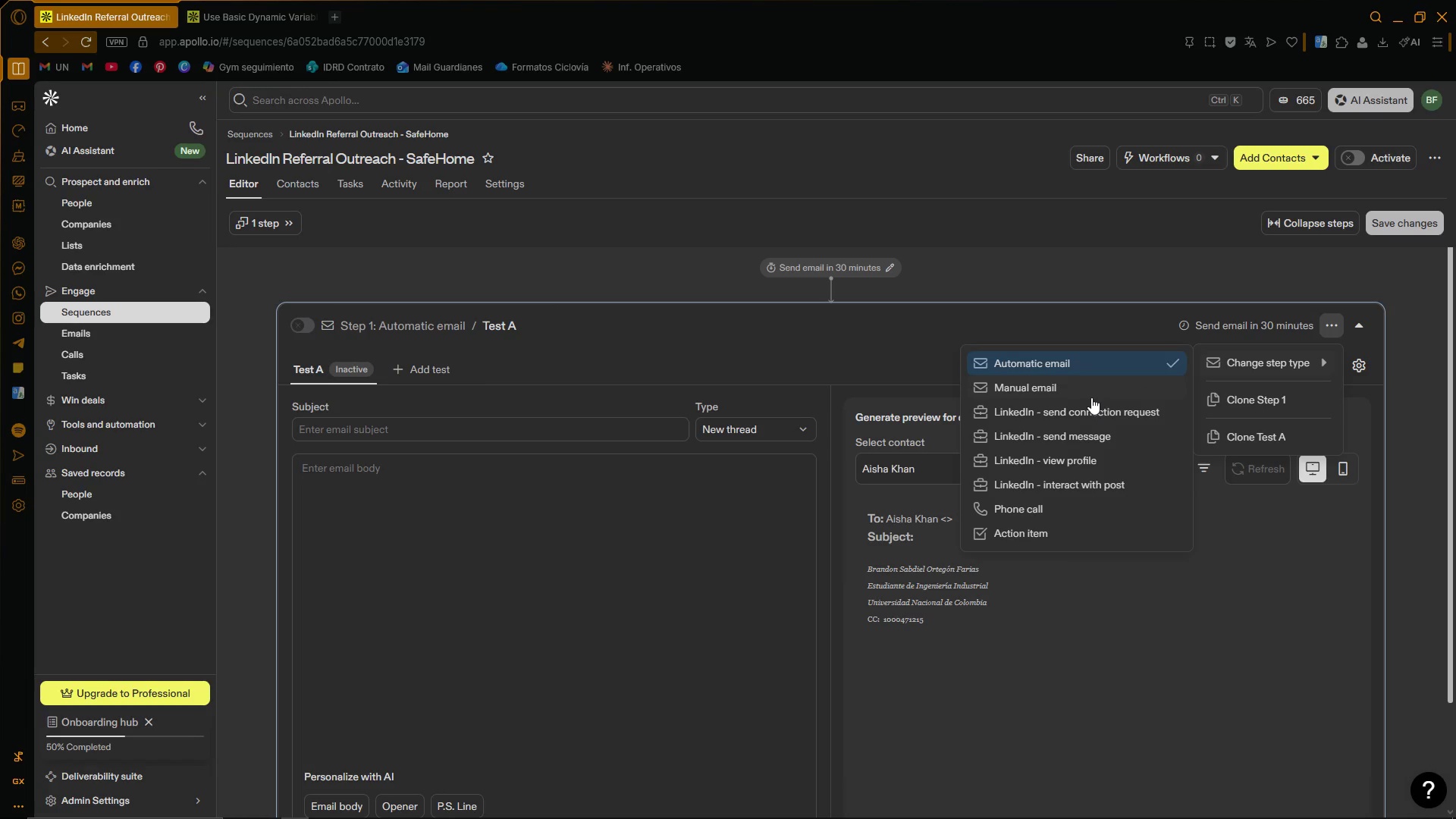 
wait(7.97)
 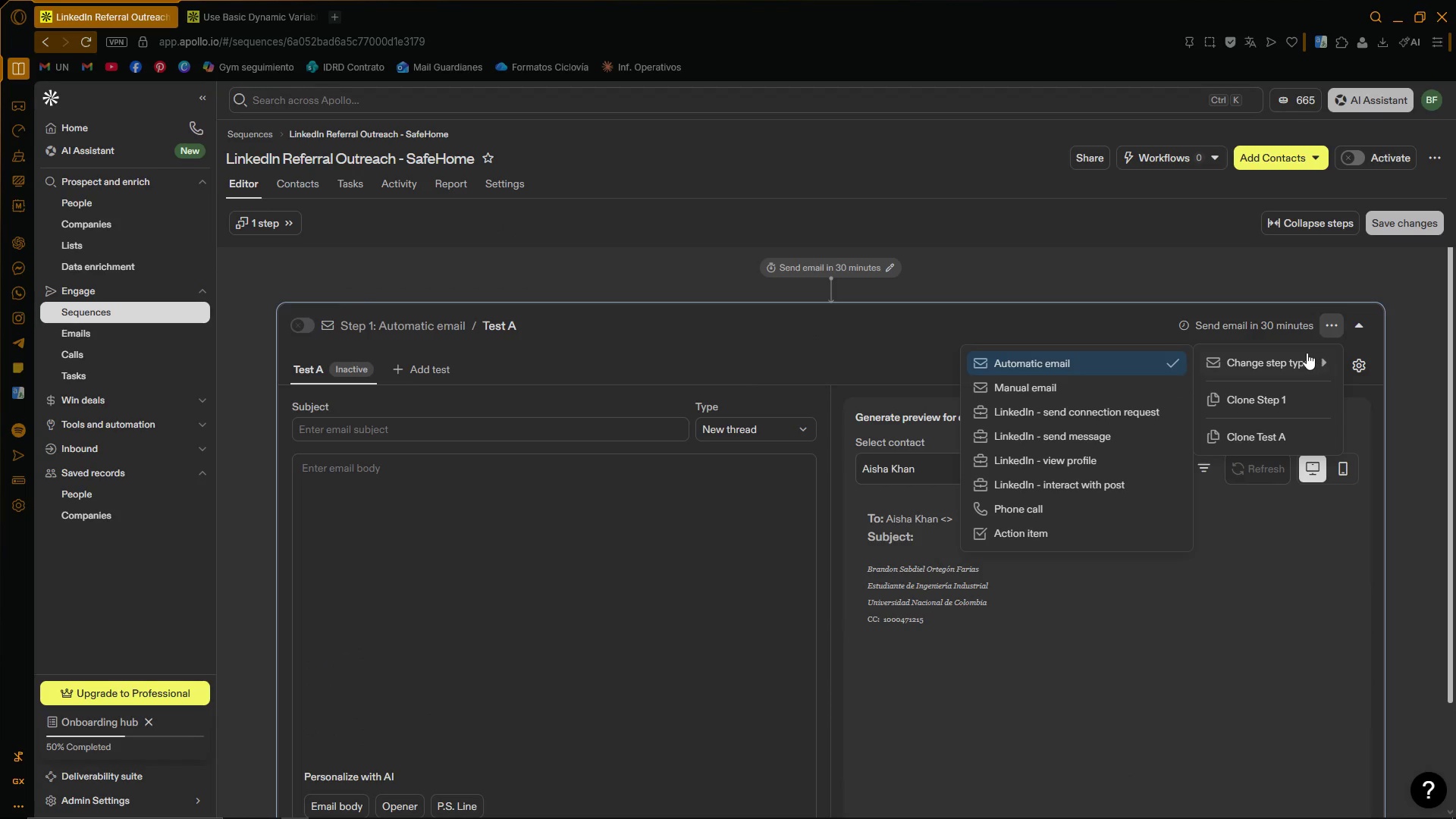 
left_click([1075, 466])
 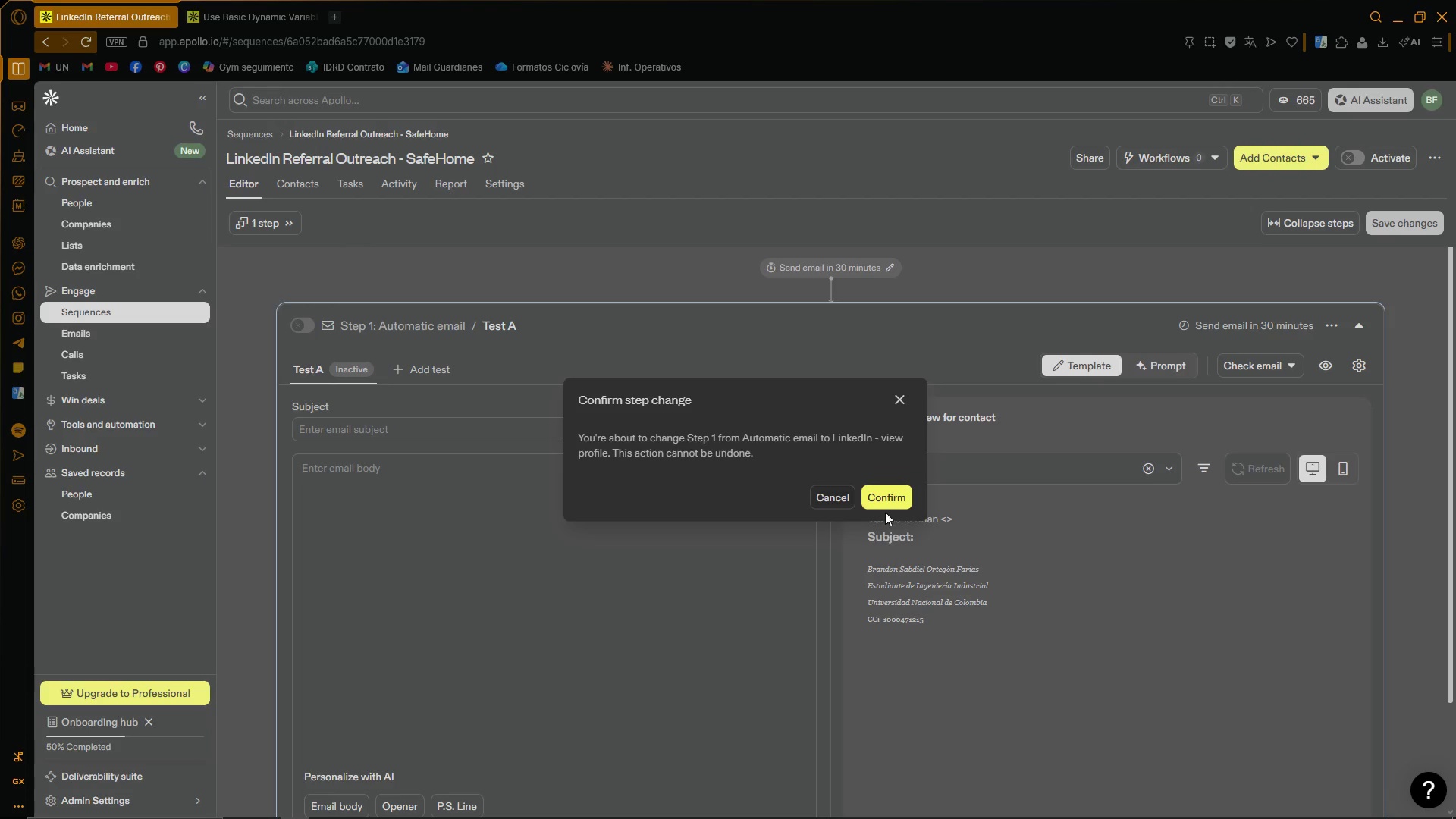 
left_click([882, 498])
 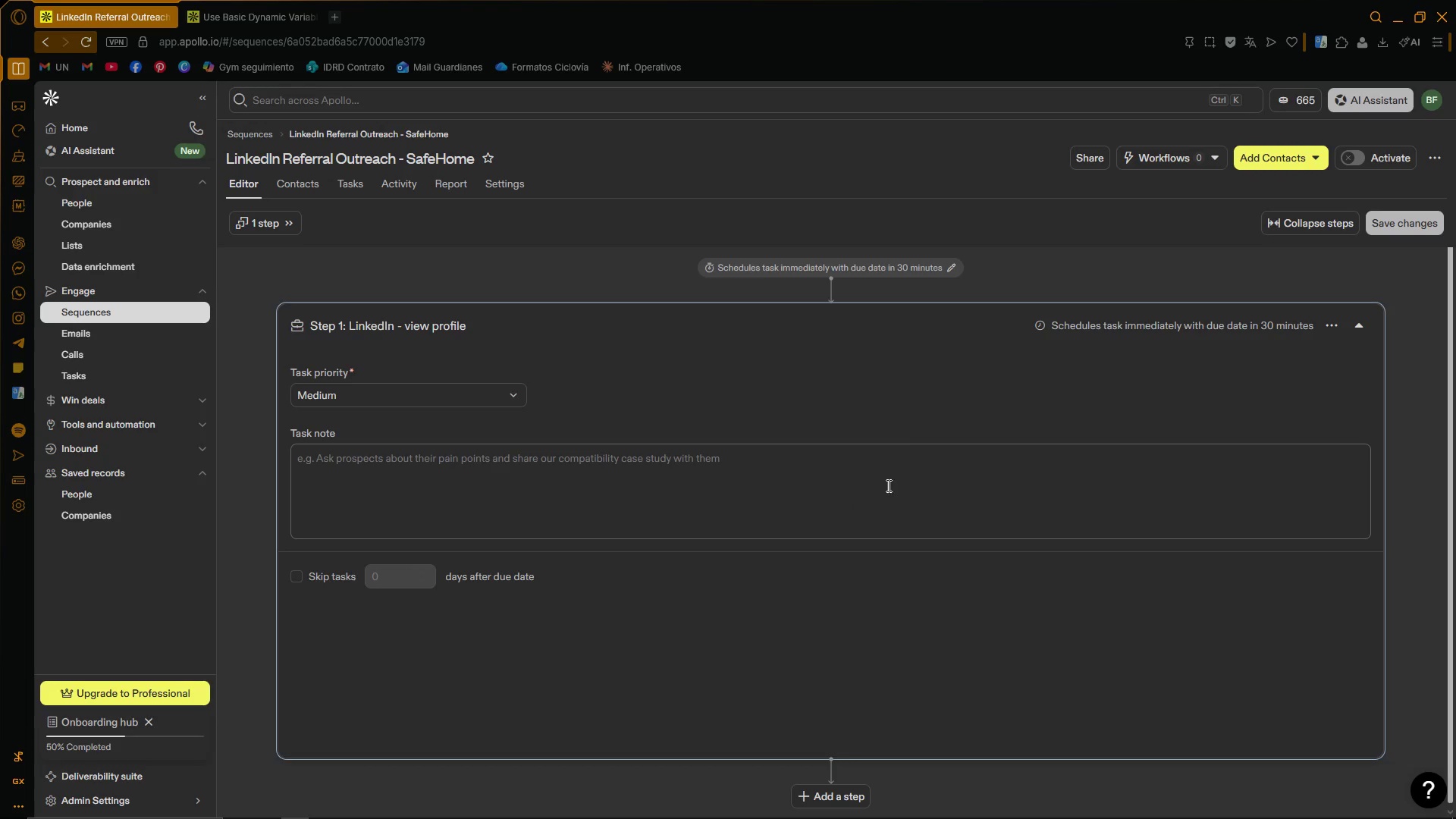 
scroll: coordinate [491, 329], scroll_direction: up, amount: 3.0
 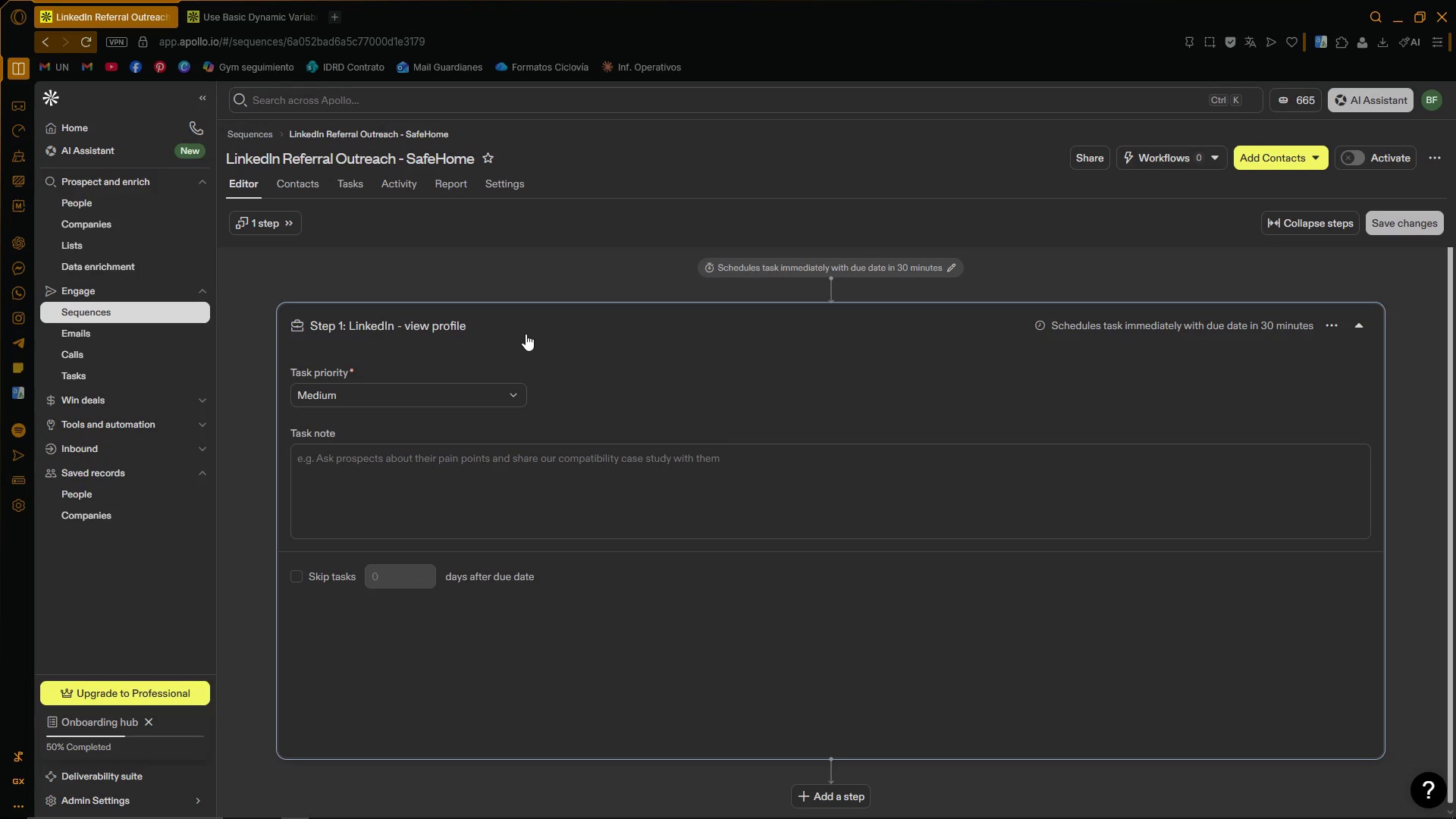 
left_click([401, 454])
 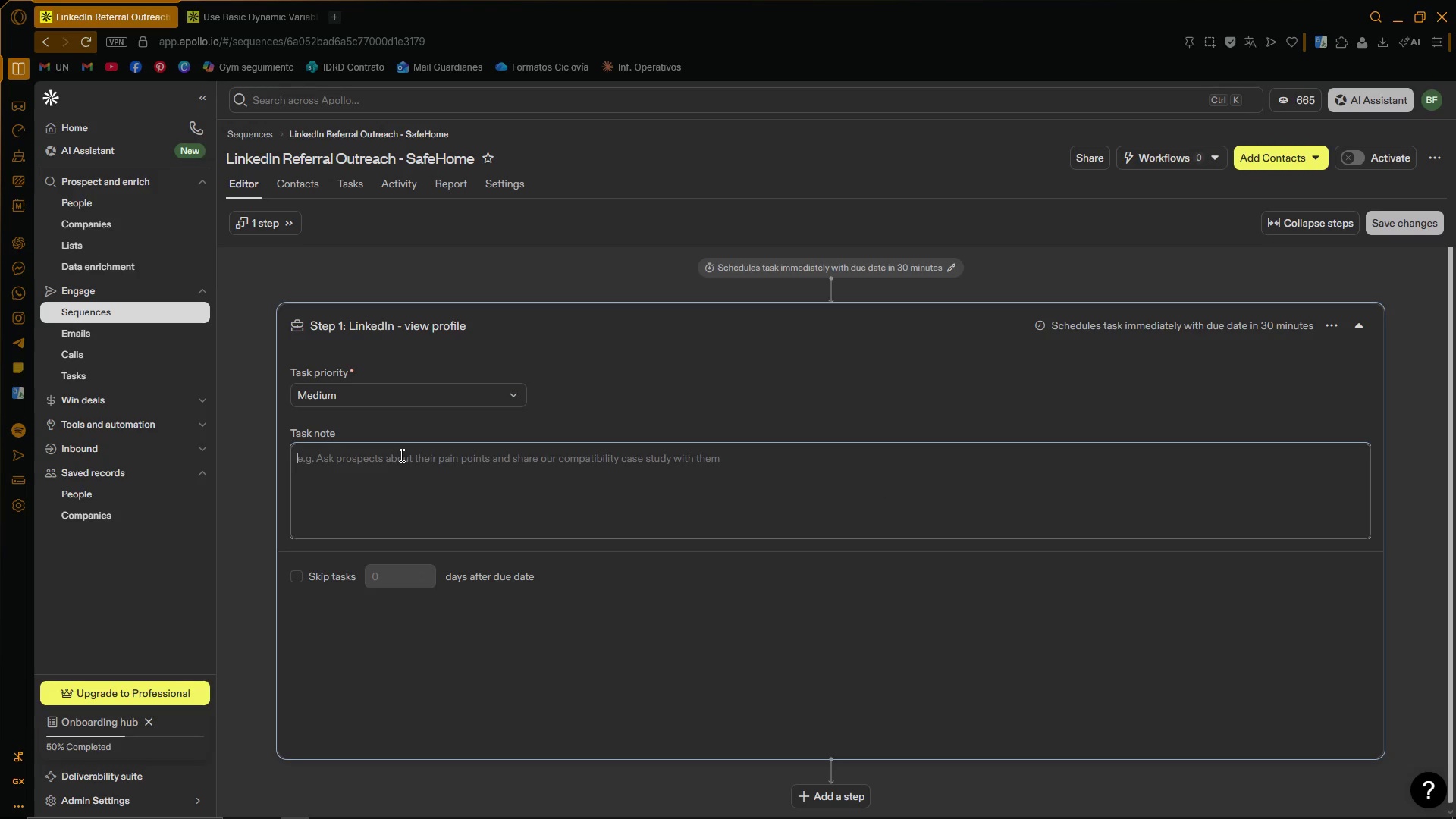 
type(Review the prospect[s background, speciality)
key(Backspace)
key(Backspace)
key(Backspace)
type(ty)
key(Backspace)
type(m)
key(Backspace)
type(y, adn)
key(Backspace)
key(Backspace)
type(nd patient focus areas before initiating outreach. Look for indications )
 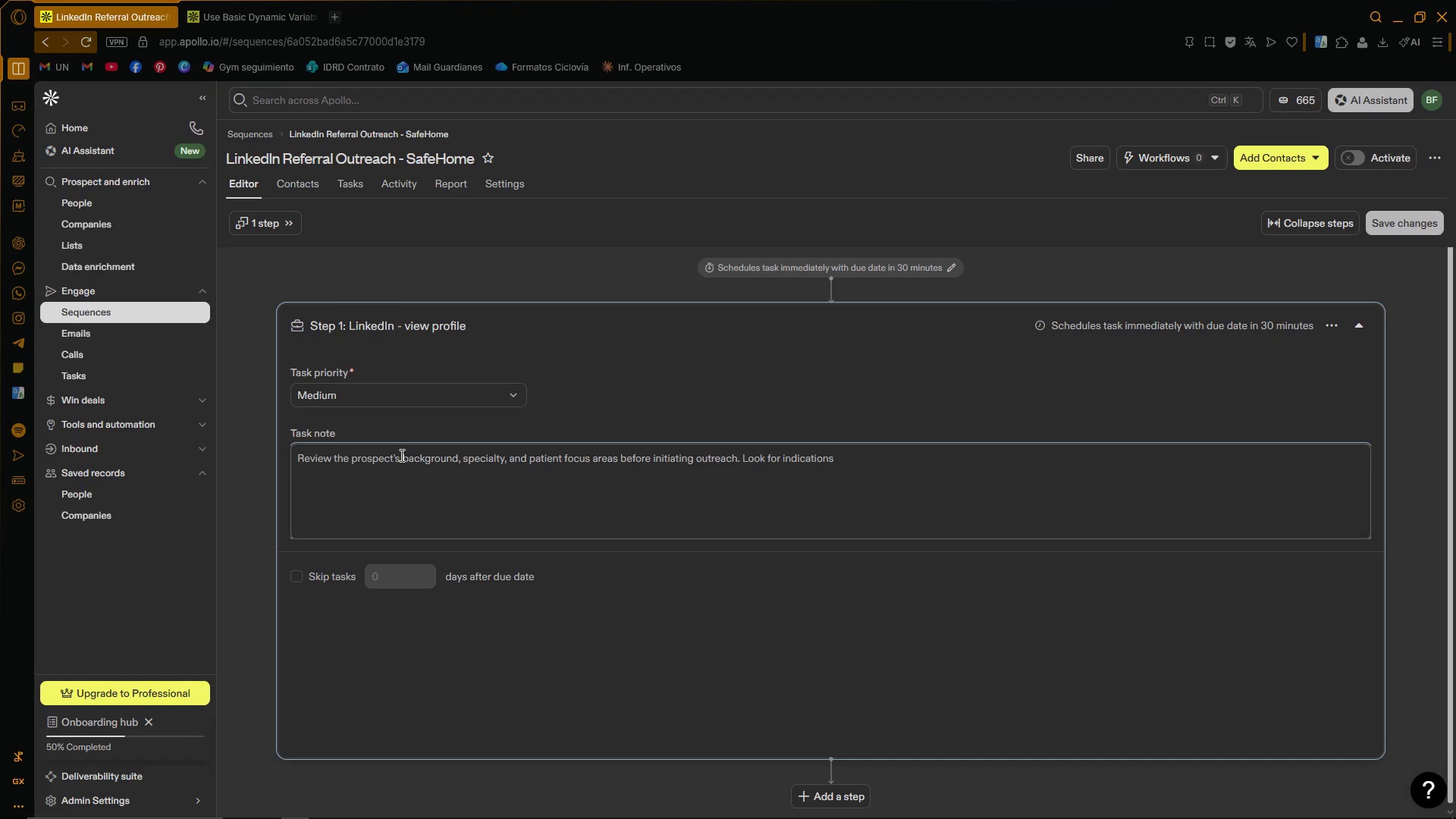 
wait(9.83)
 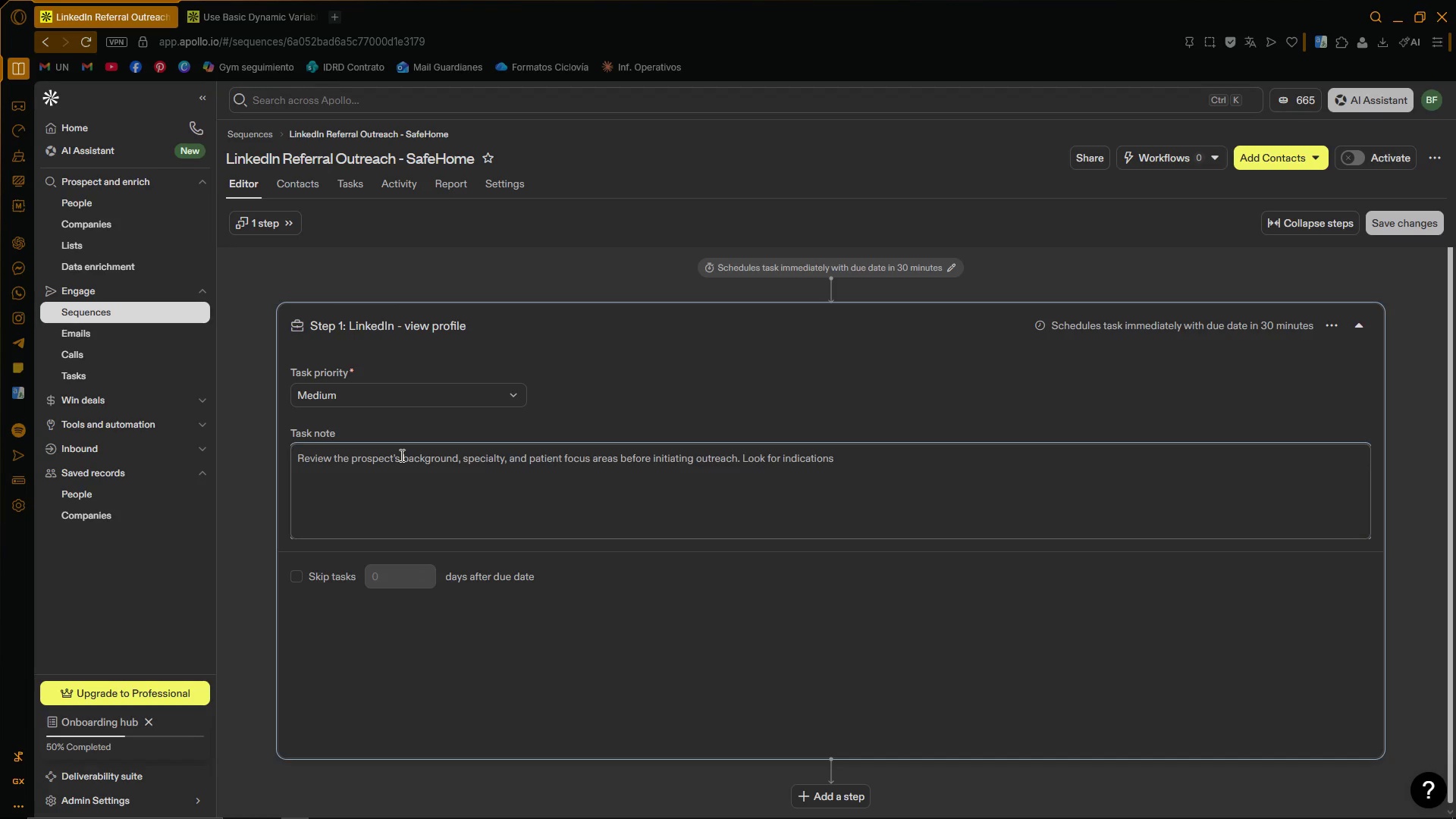 
type(of senior care, rea)
key(Backspace)
type(habilitation , m)
key(Backspace)
key(Backspace)
key(Backspace)
key(Backspace)
type( )
key(Backspace)
type(, mobility assistance, or home safety recommendatioon)
key(Backspace)
key(Backspace)
type(ns )
 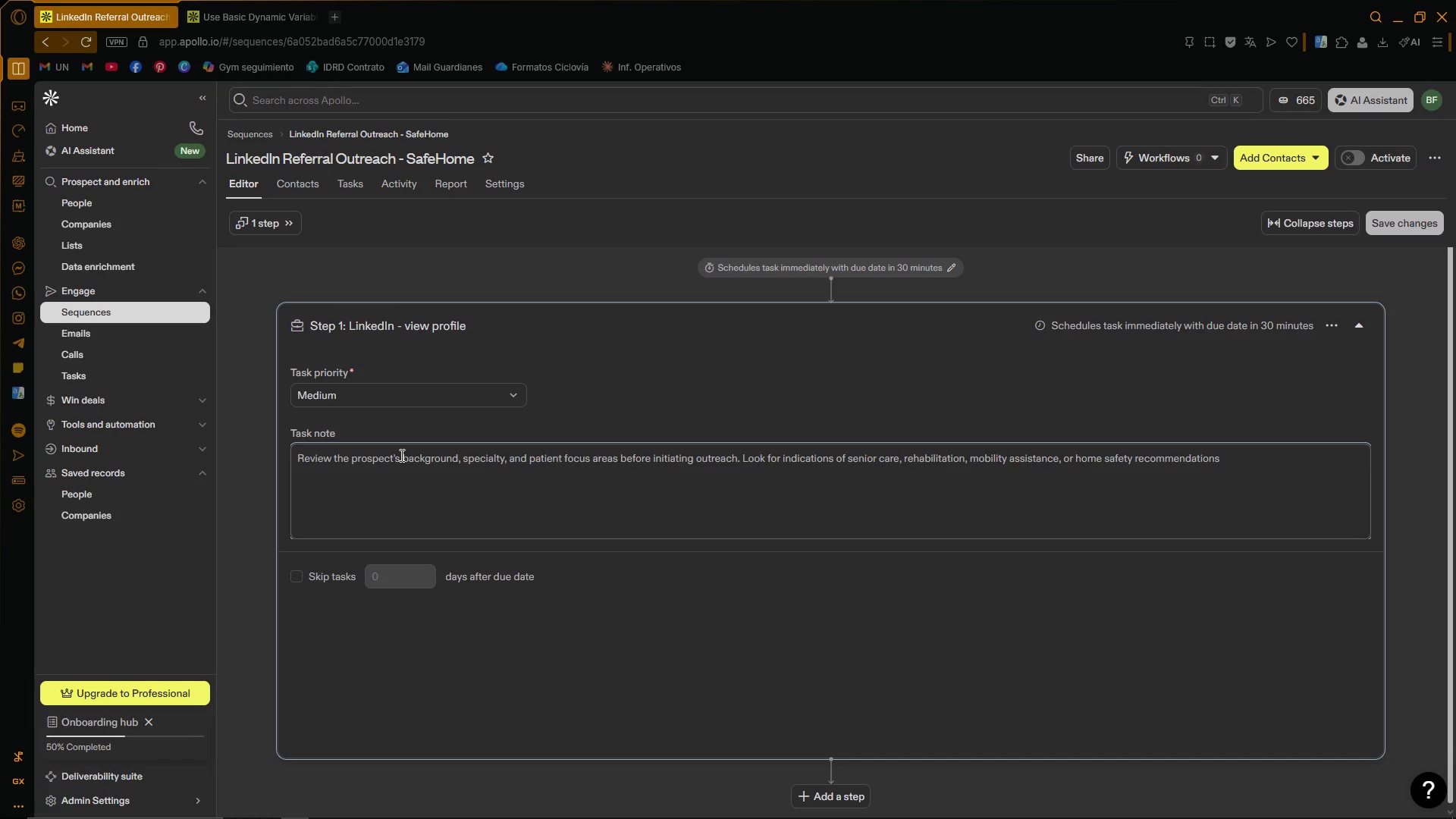 
type(to personalize future communication naturally.)
 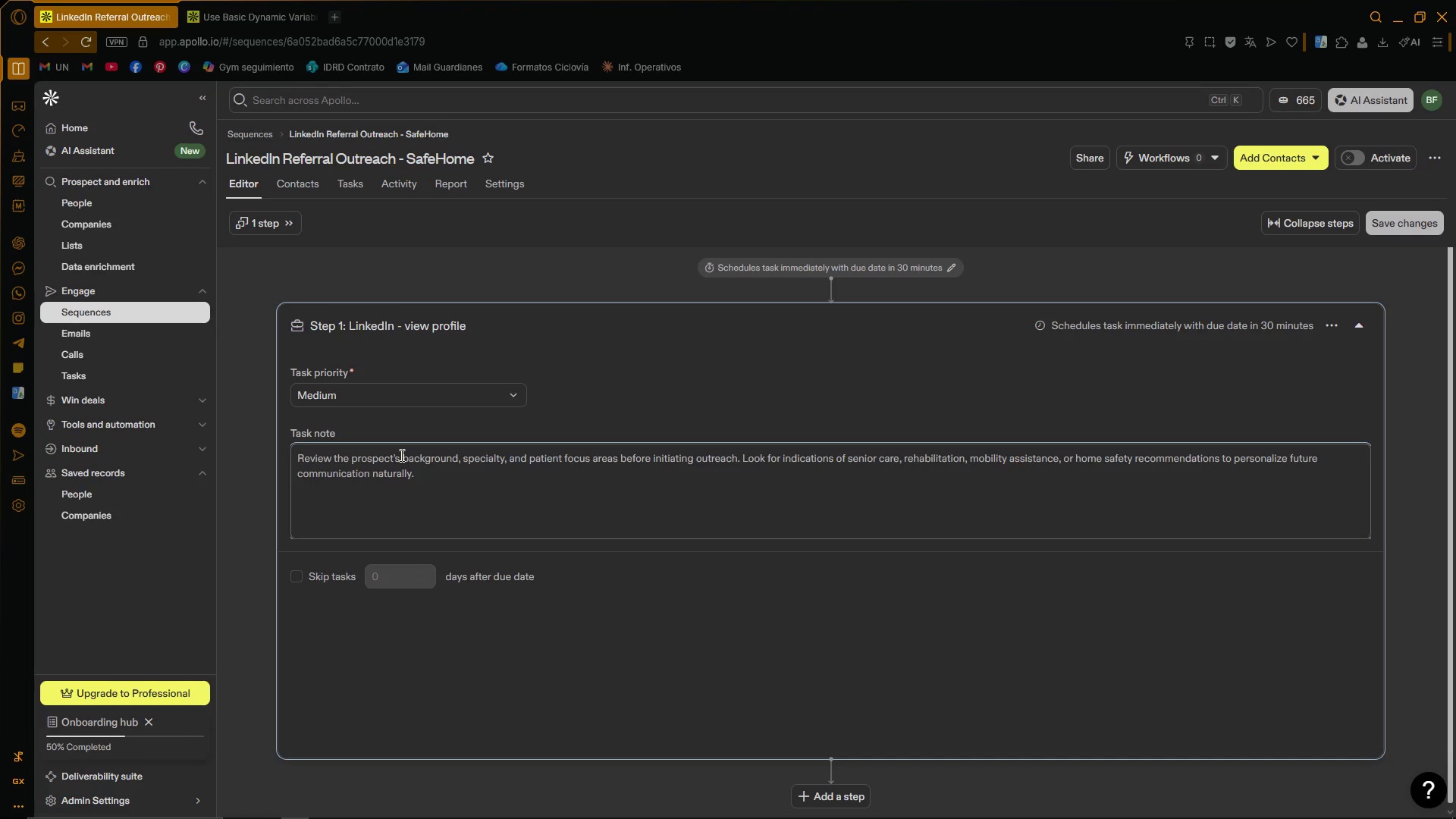 
scroll: coordinate [704, 569], scroll_direction: down, amount: 3.0
 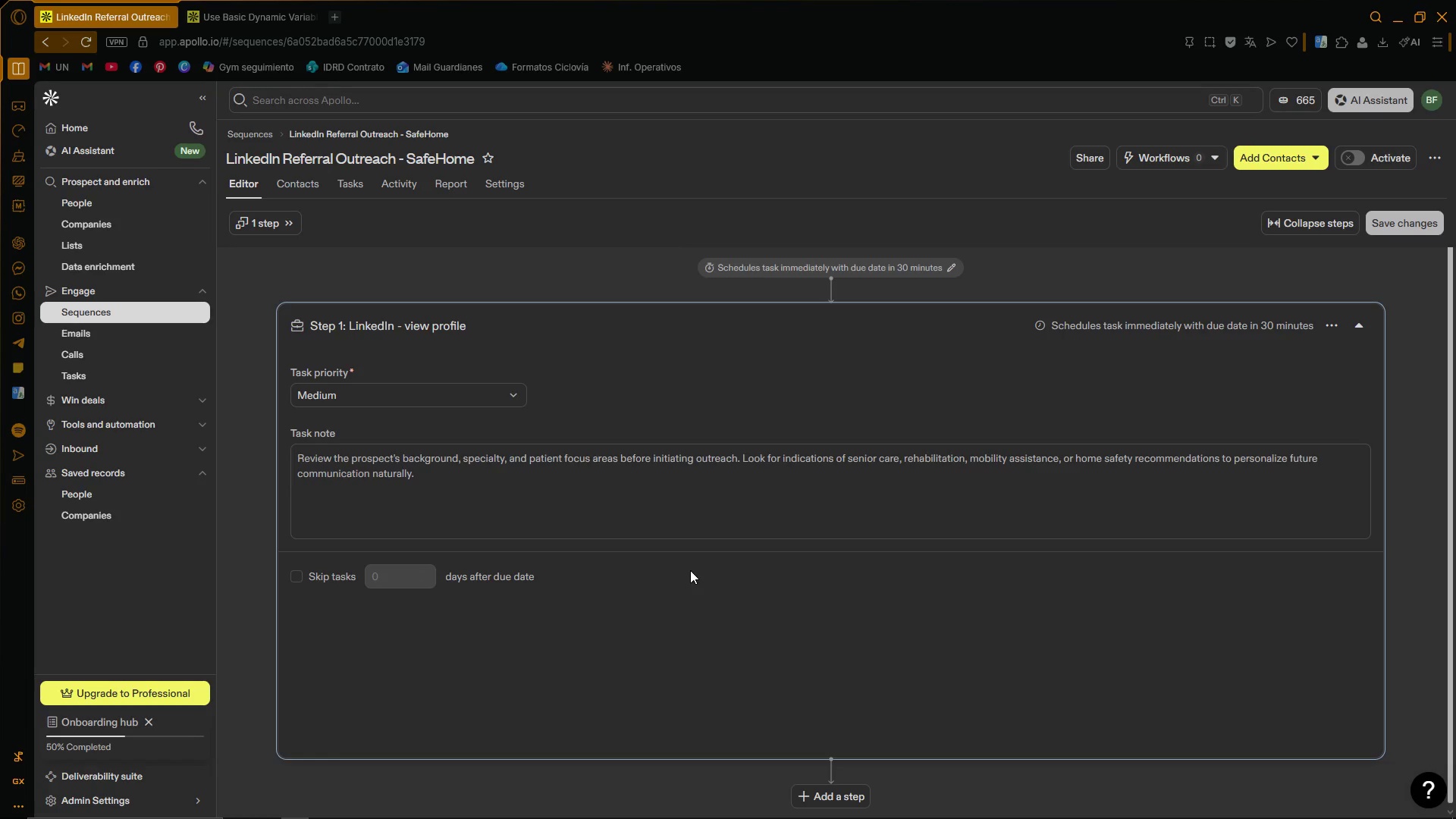 
wait(8.12)
 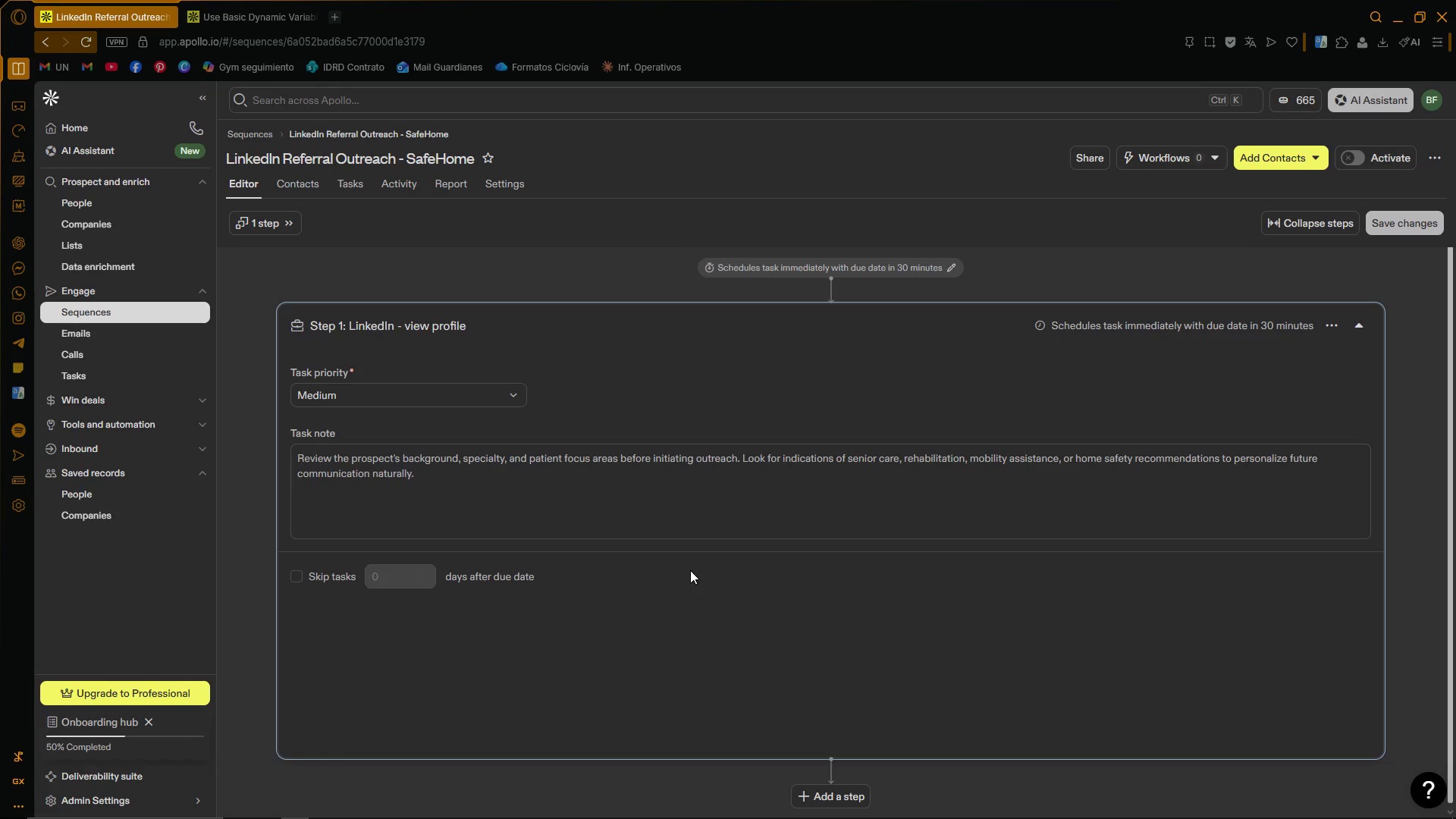 
scroll: coordinate [891, 644], scroll_direction: down, amount: 2.0
 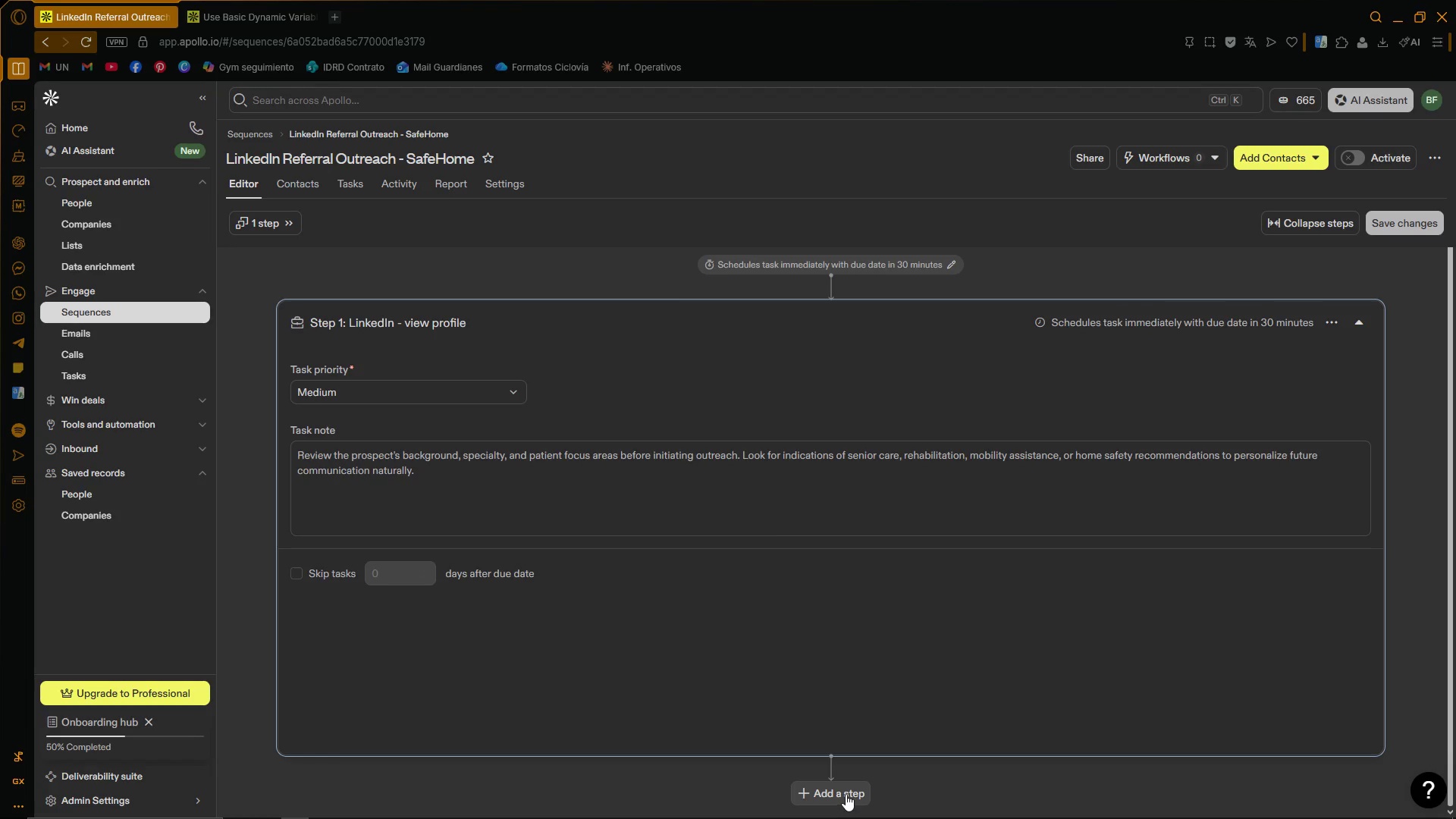 
left_click([846, 794])
 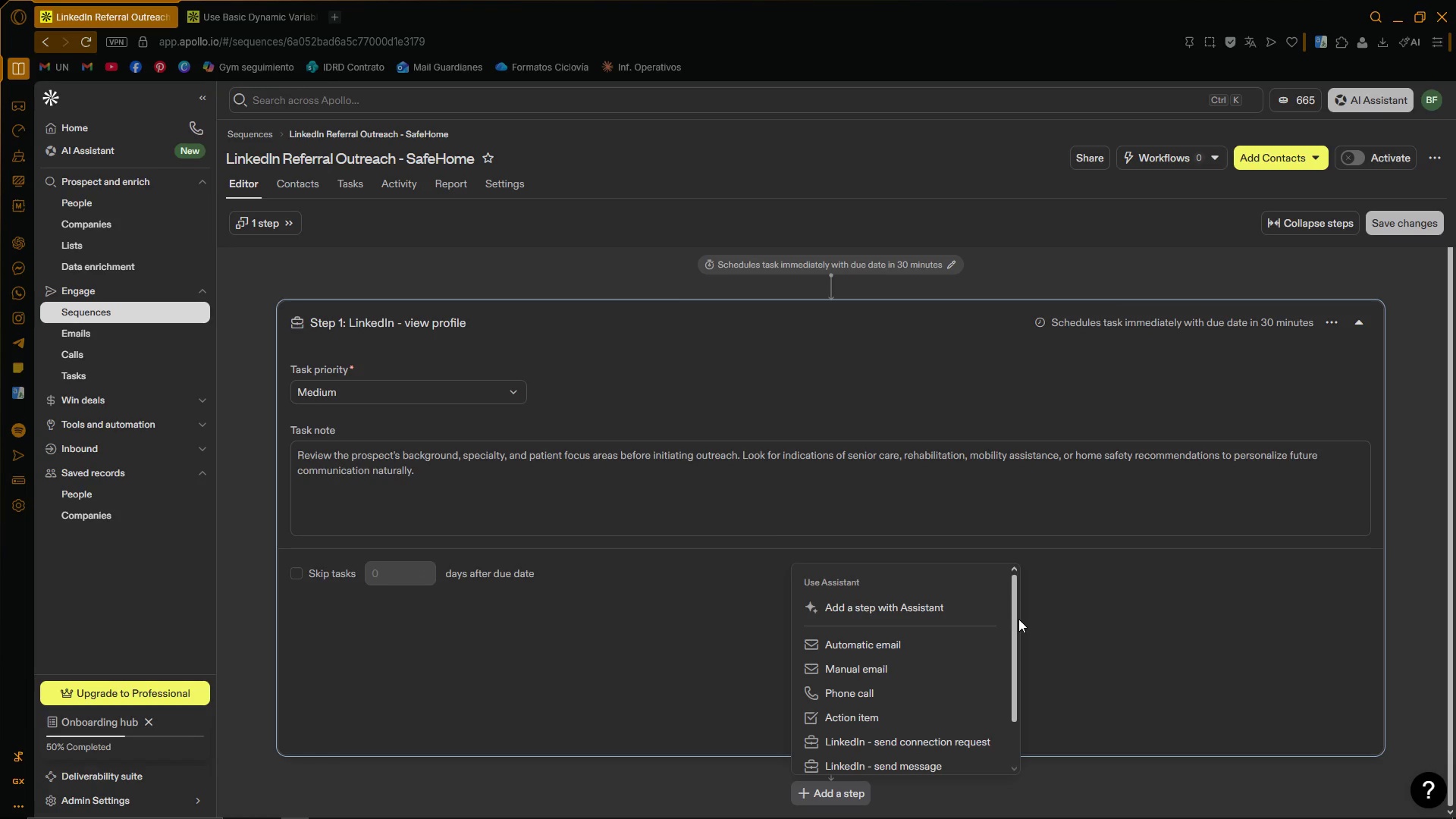 
left_click_drag(start_coordinate=[1014, 620], to_coordinate=[1020, 673])
 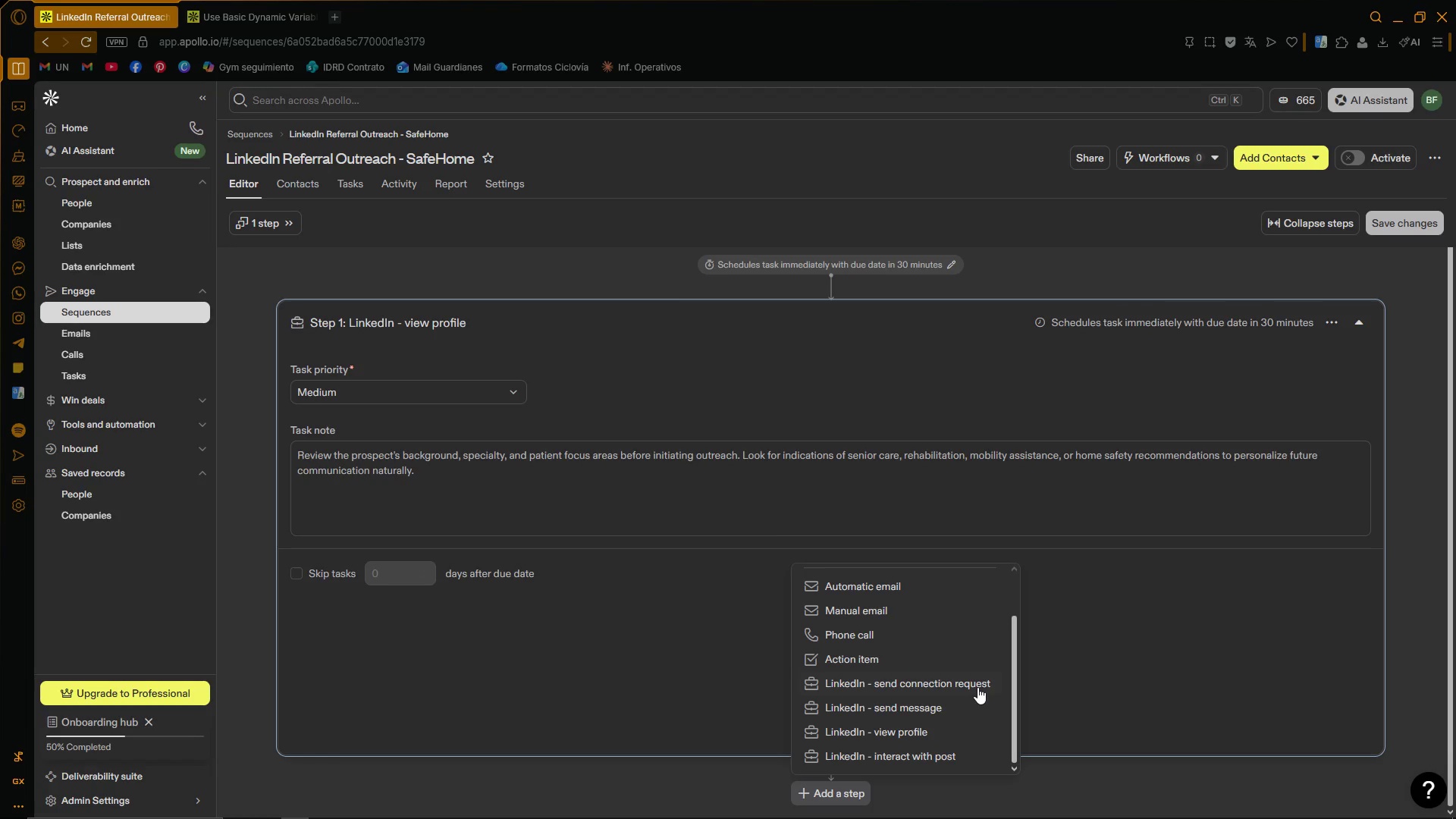 
left_click([977, 687])
 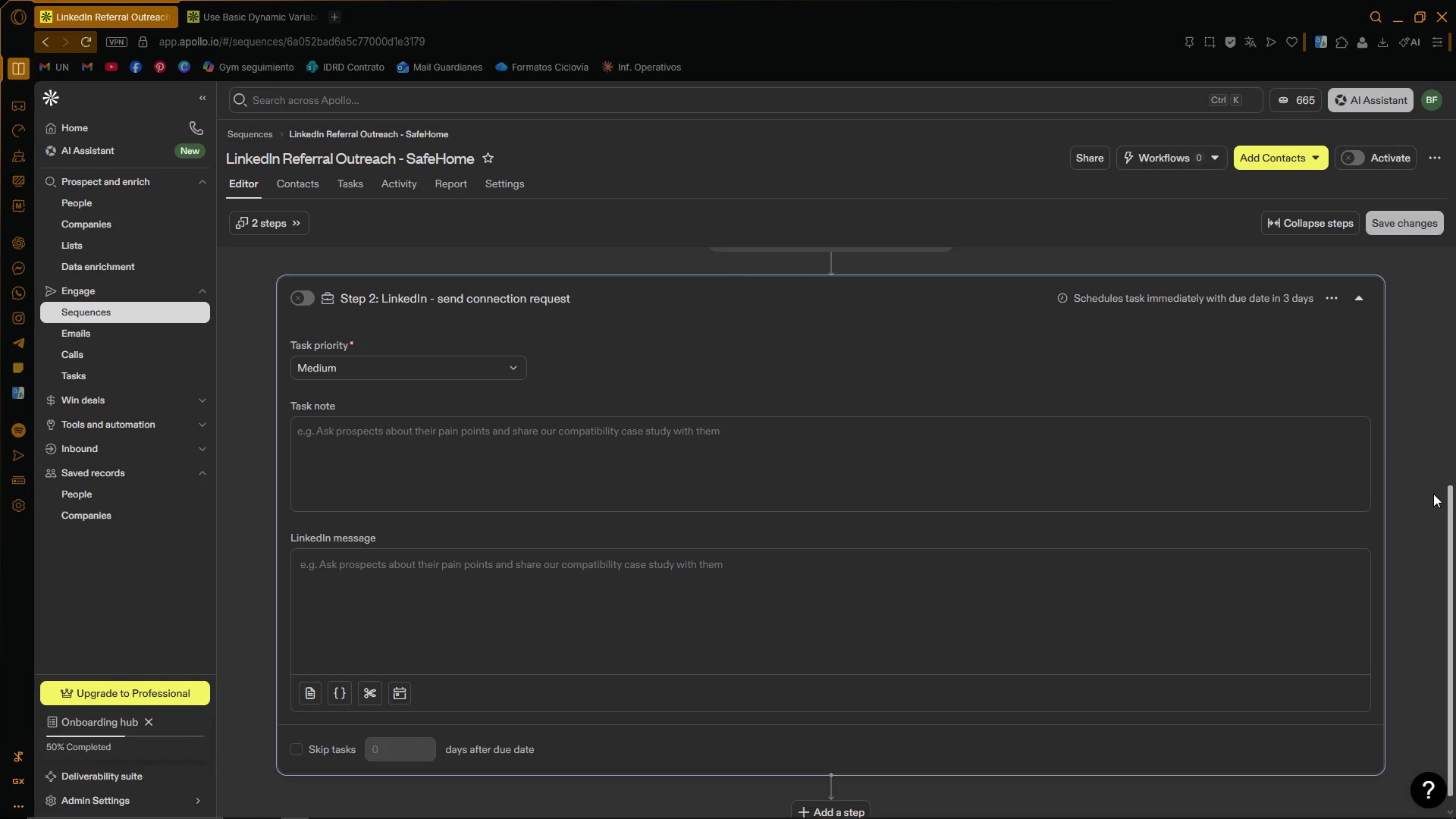 
left_click_drag(start_coordinate=[1451, 494], to_coordinate=[1451, 501])
 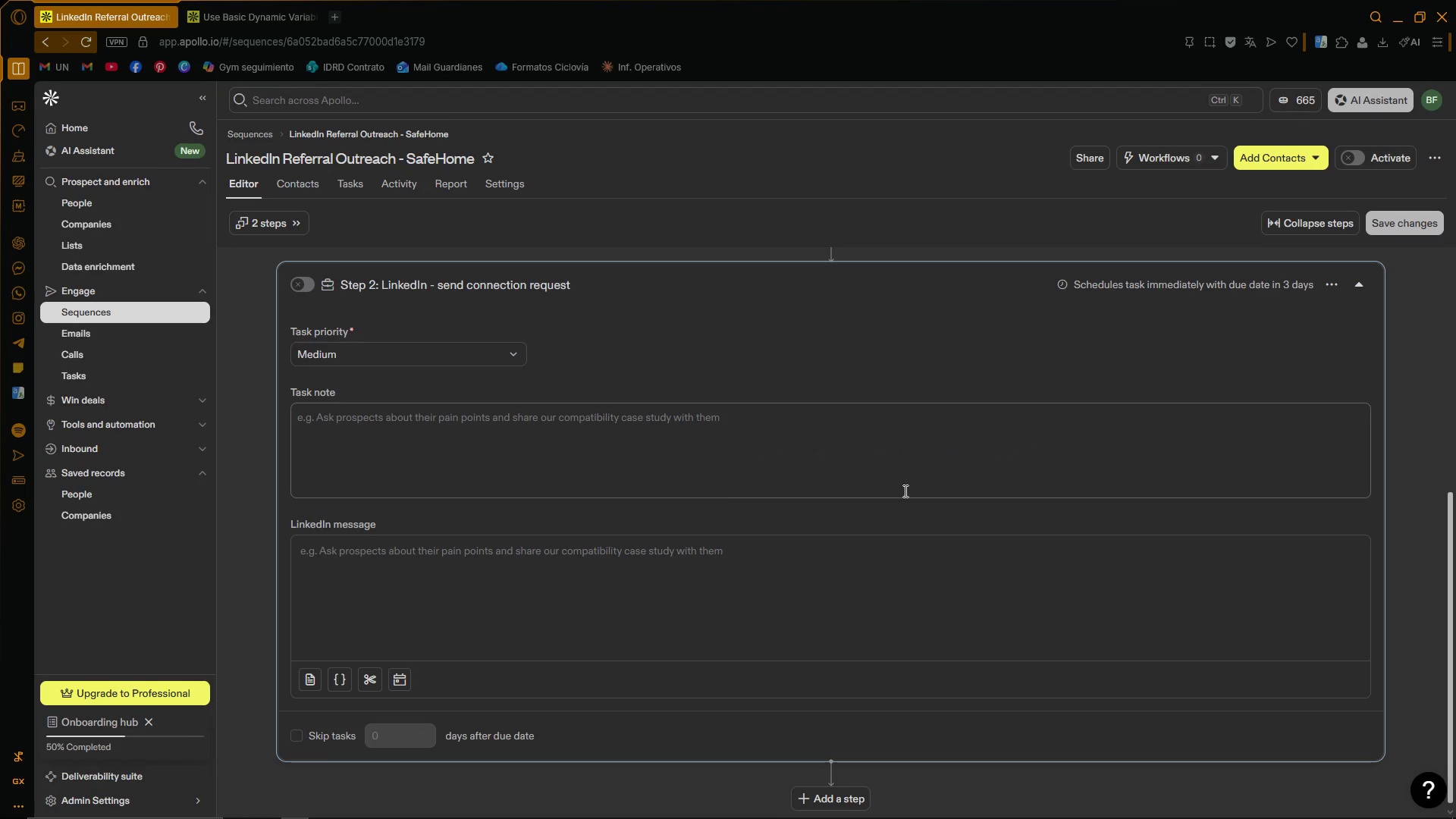 
left_click([896, 474])
 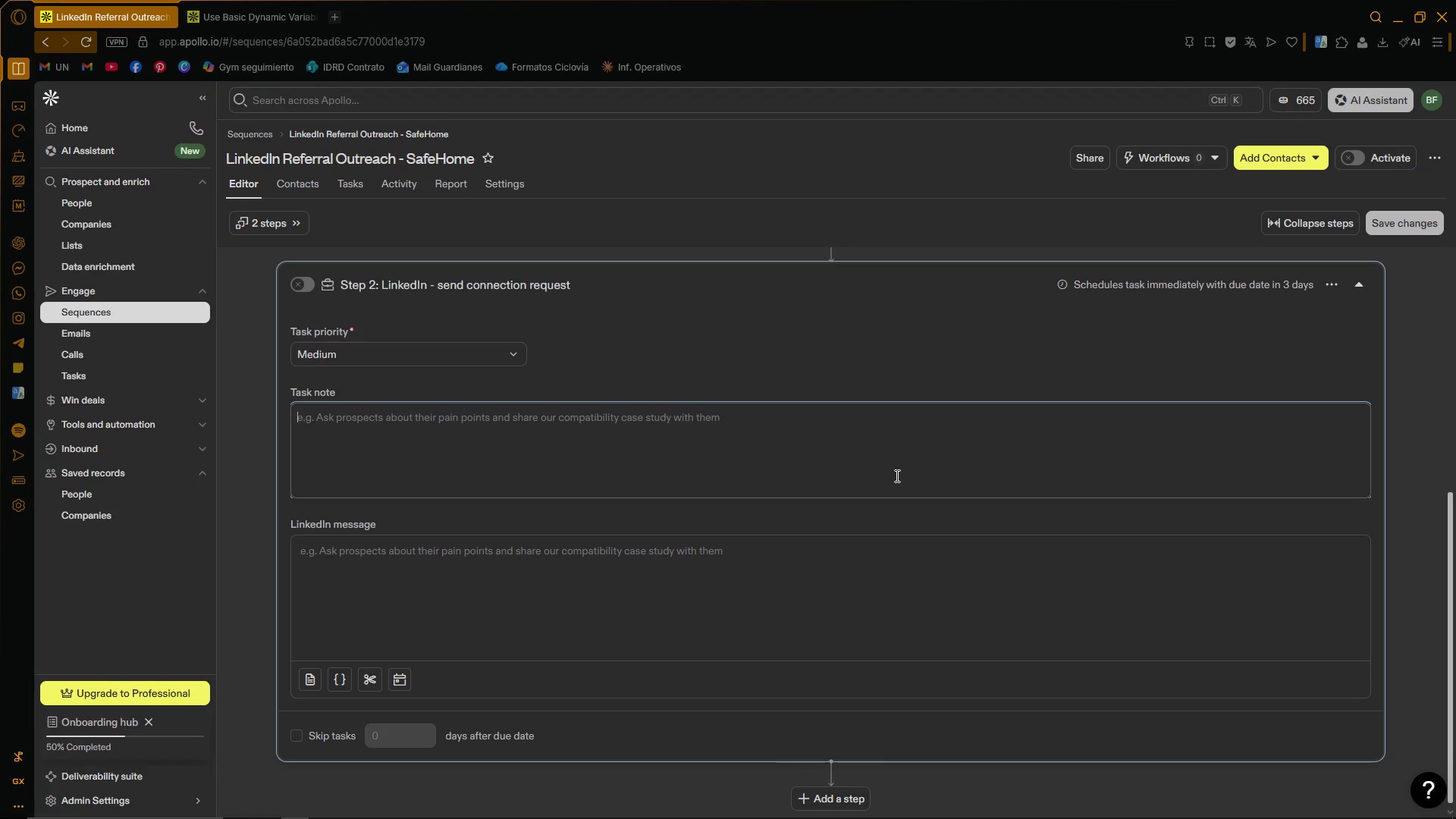 
left_click([1275, 290])
 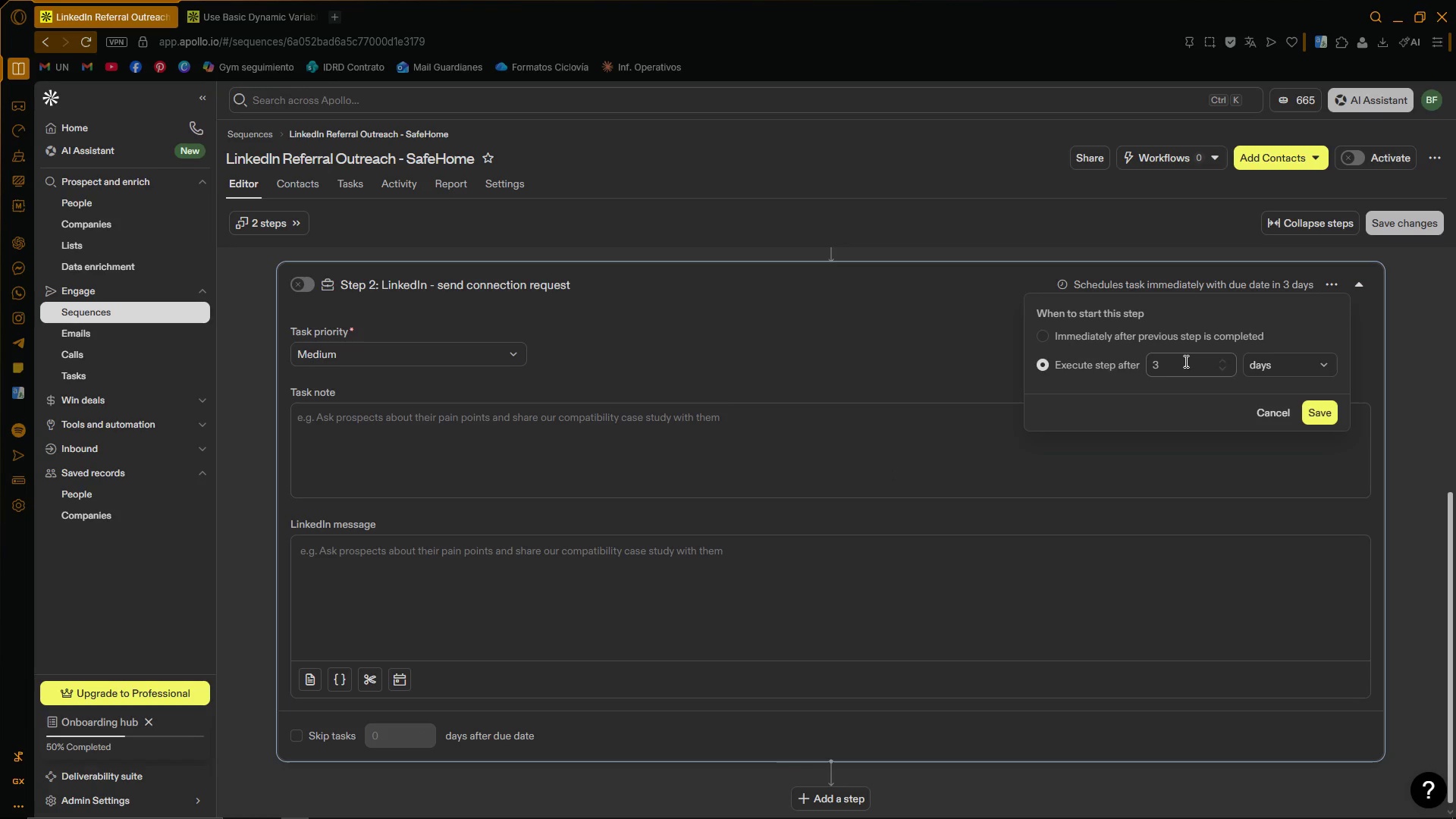 
mouse_move([1228, 377])
 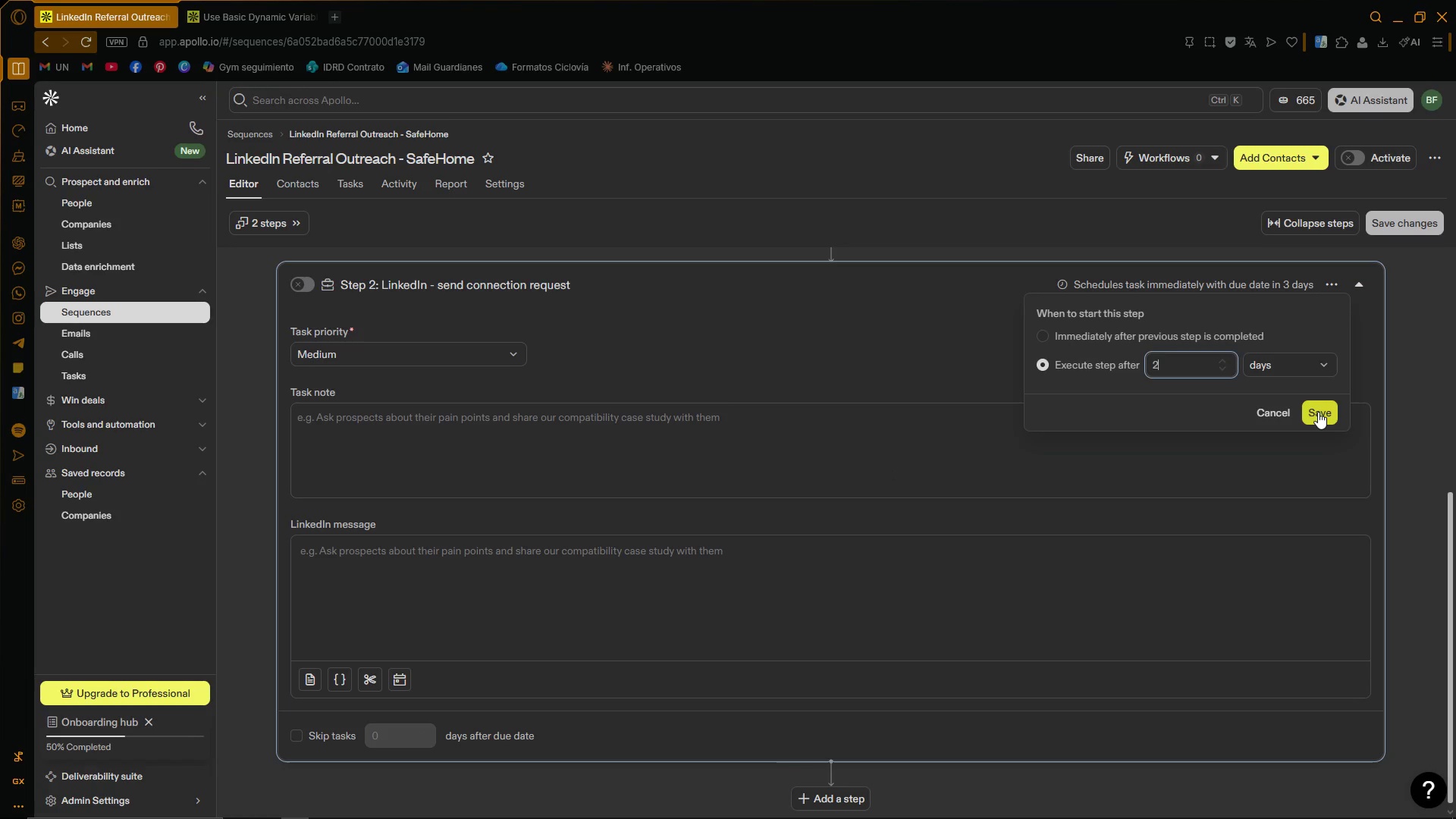 
left_click([1318, 412])
 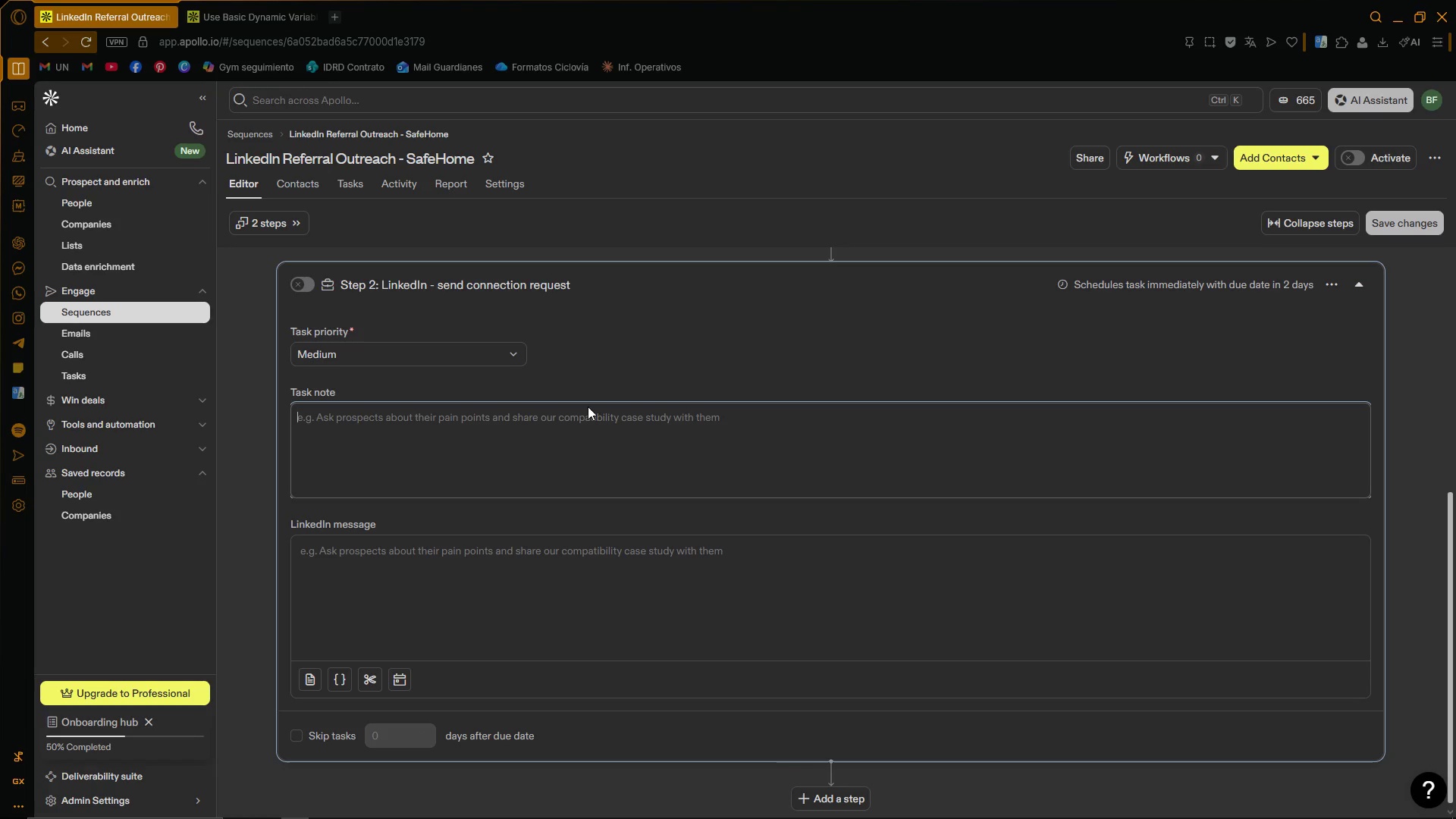 
wait(5.83)
 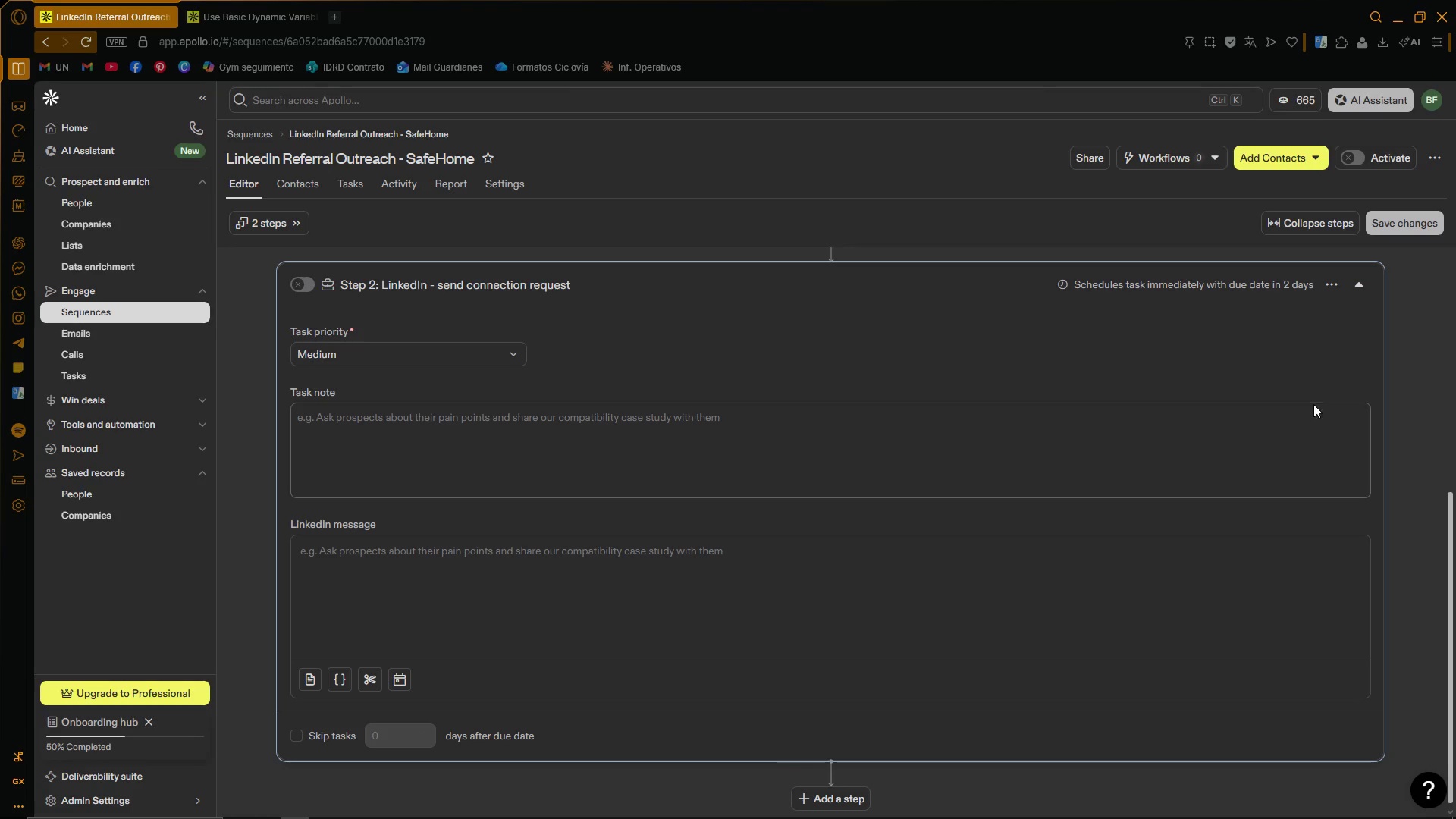 
type(Send a per)
key(Backspace)
type(s)
key(Backspace)
type(rsonalized conec)
key(Backspace)
key(Backspace)
type(nection request focude)
key(Backspace)
key(Backspace)
type(sed on patient safety, a)
 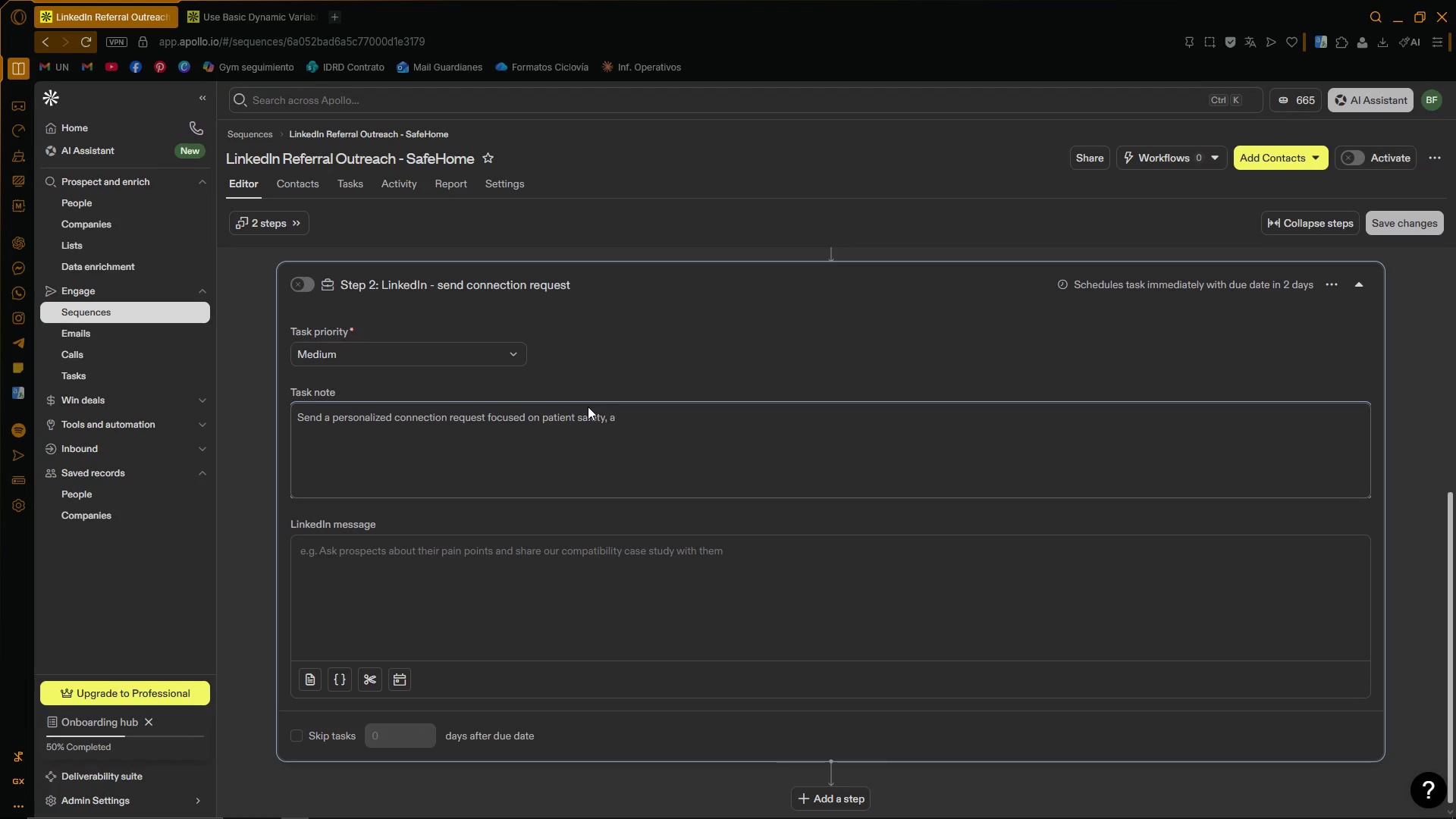 
type(ce)
key(Backspace)
type(cessibility, and )
 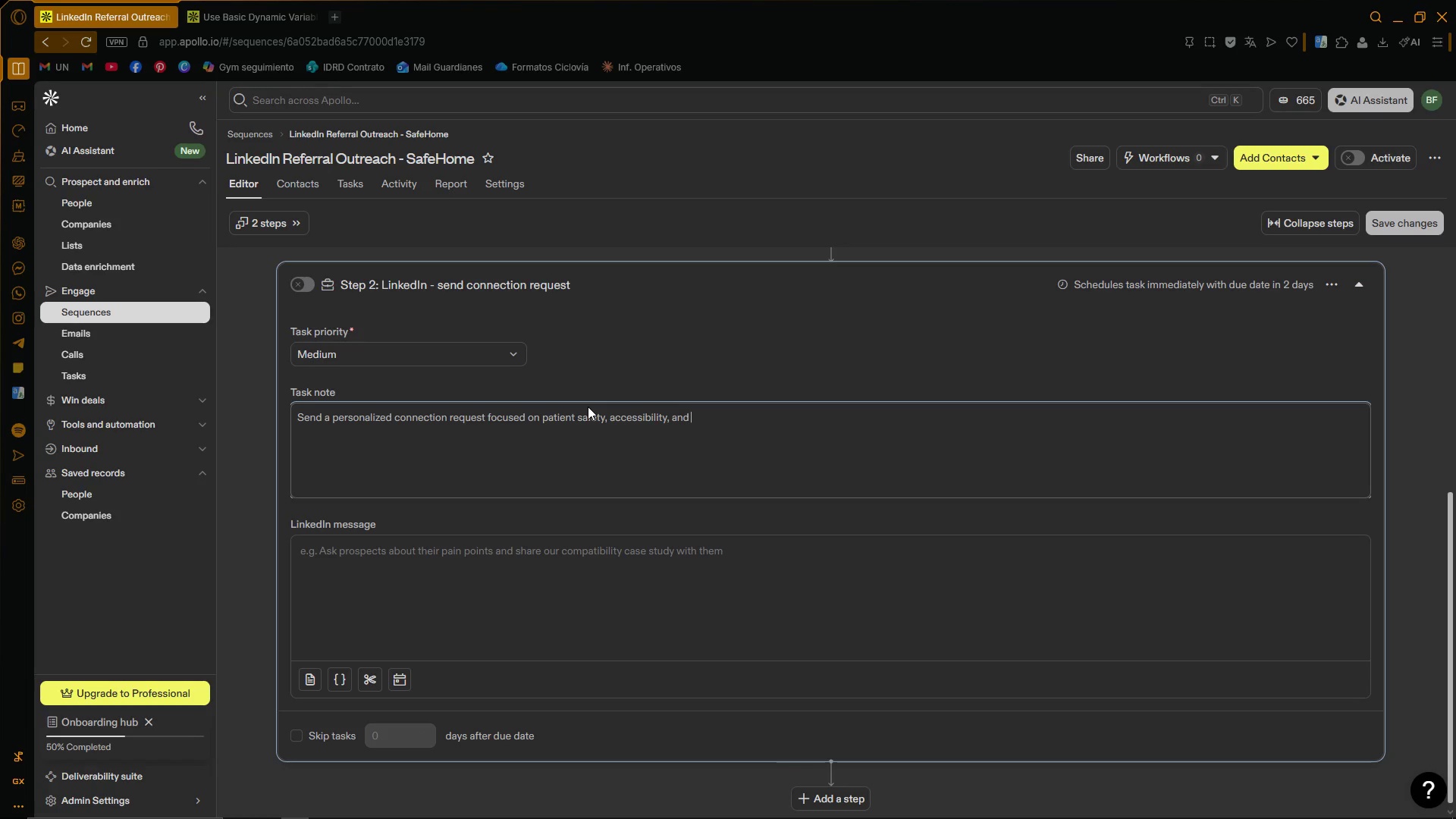 
wait(23.14)
 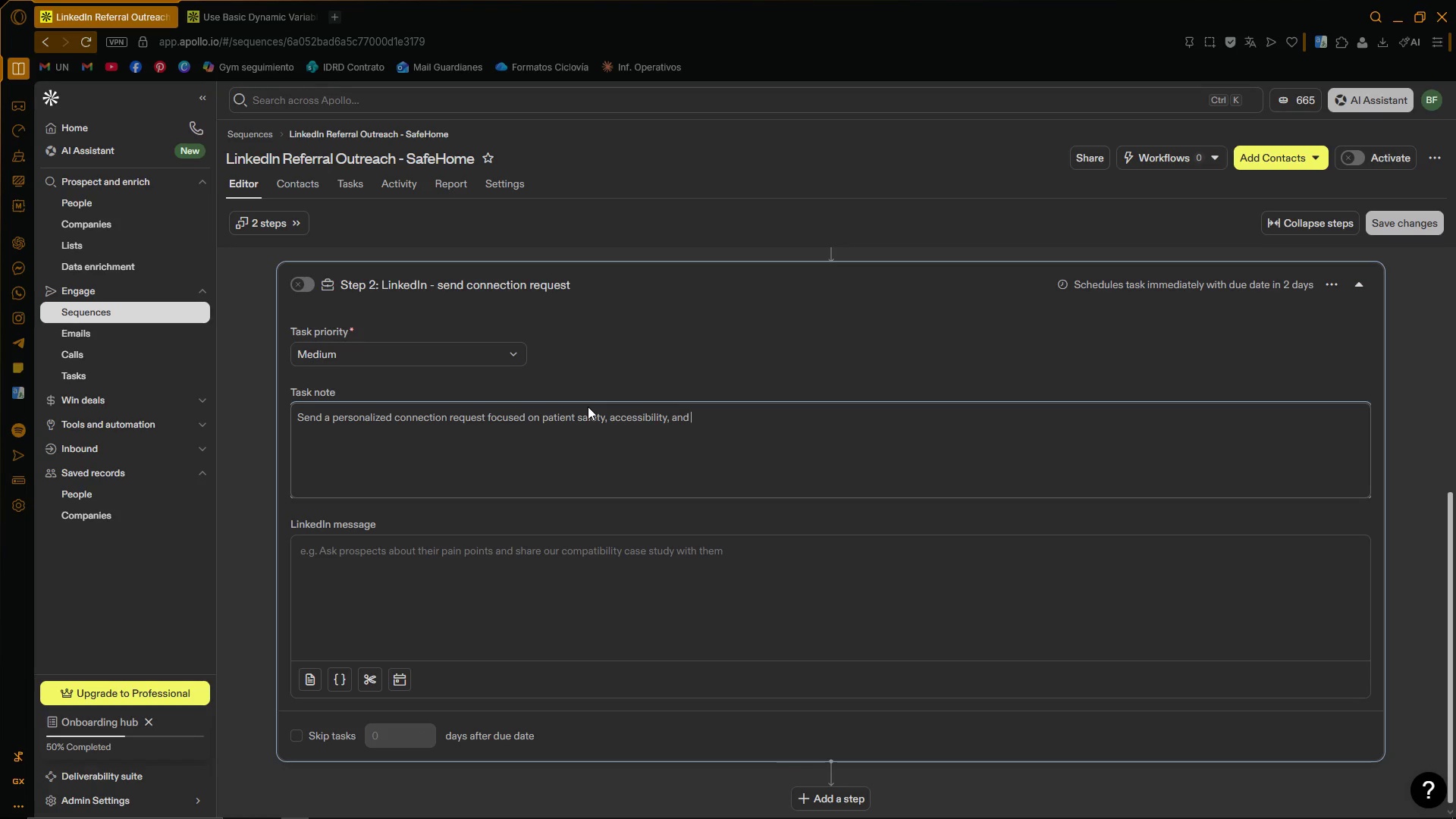 
type(easing home transitions for seniors, )
key(Backspace)
key(Backspace)
type( and mobility-limited patients. Keeo )
key(Backspace)
key(Backspace)
type(p the tone consultative and p;r)
key(Backspace)
key(Backspace)
type(rofessional.)
 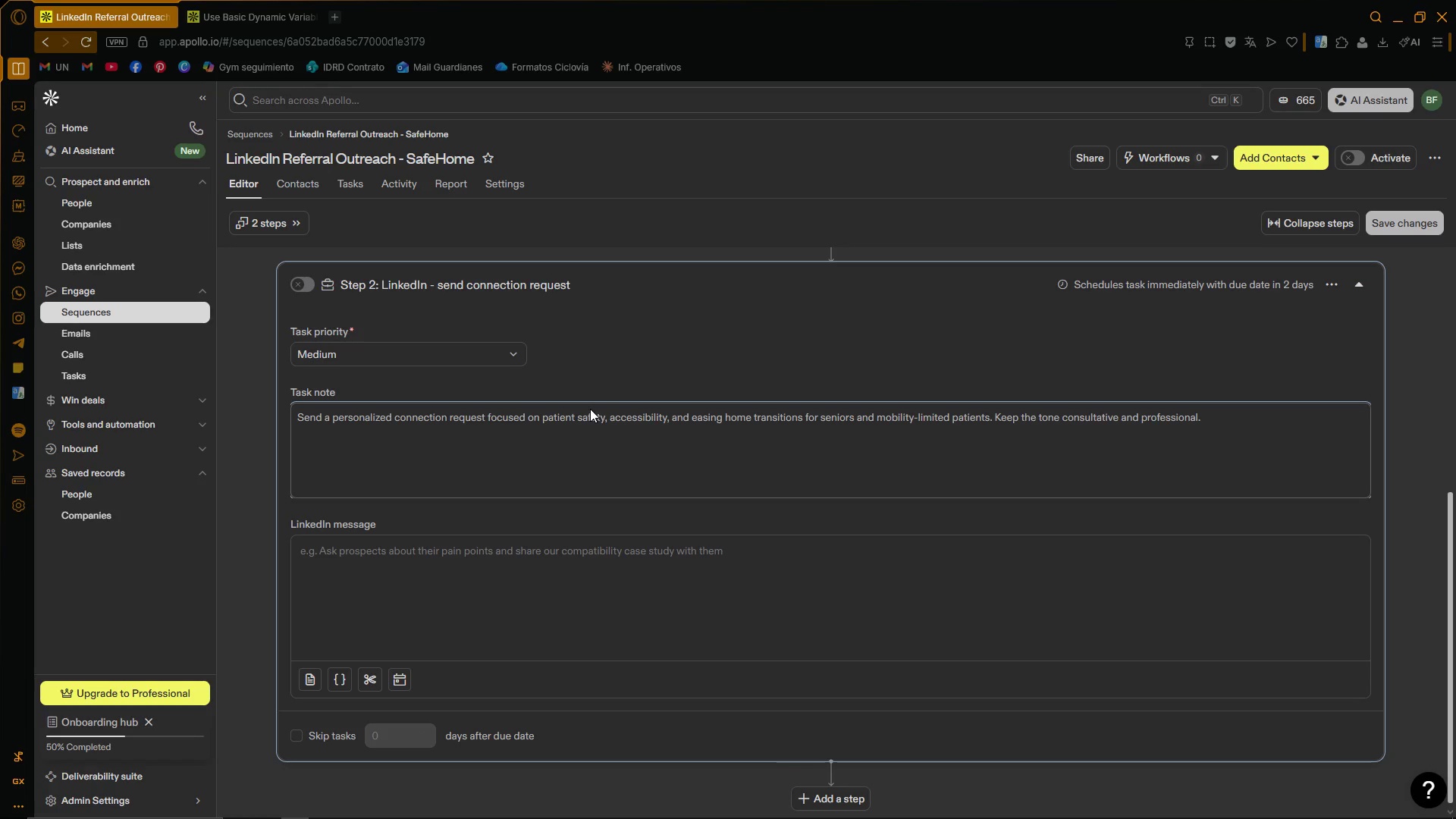 
scroll: coordinate [604, 427], scroll_direction: down, amount: 2.0
 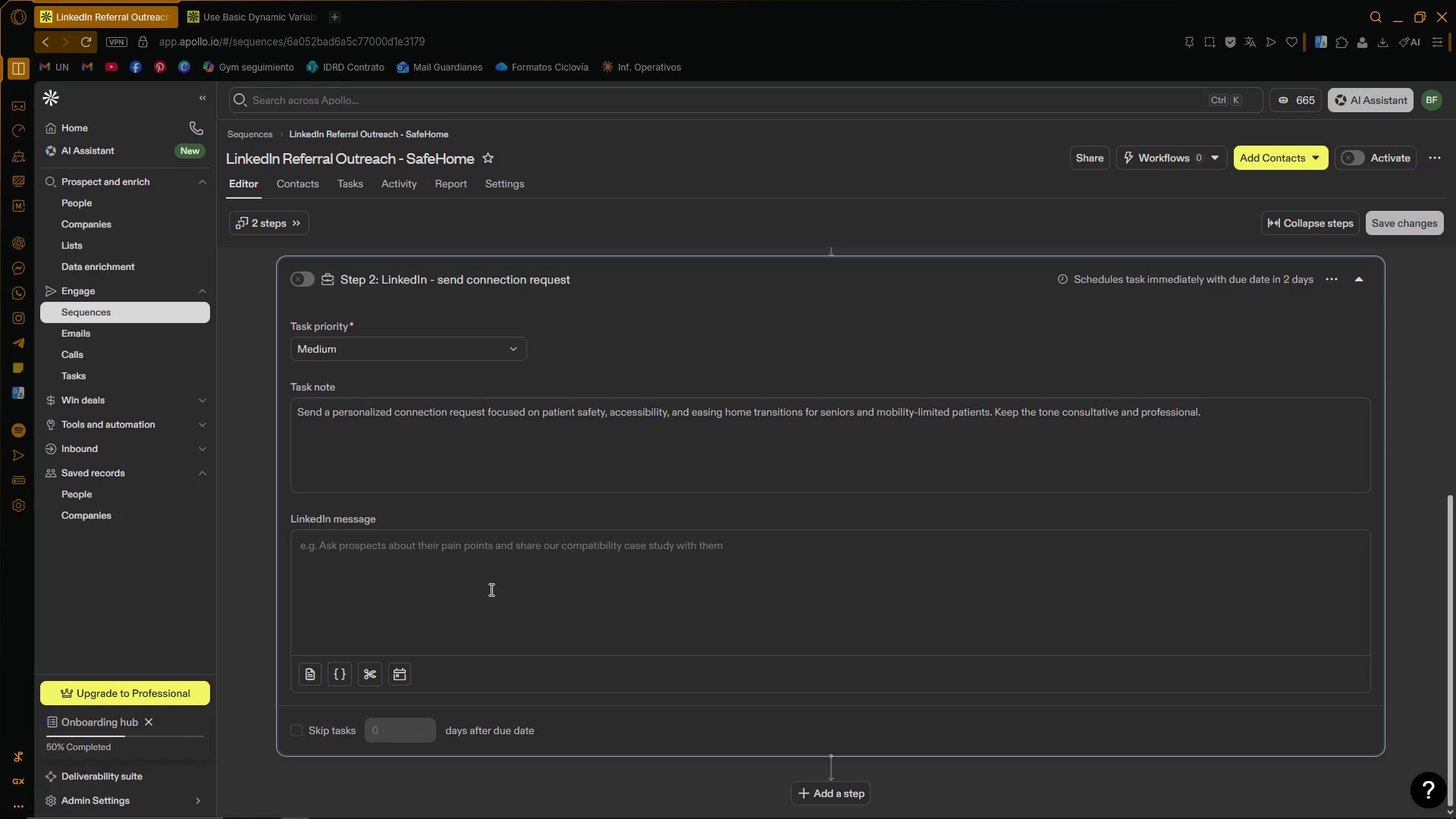 
key(CapsLock)
 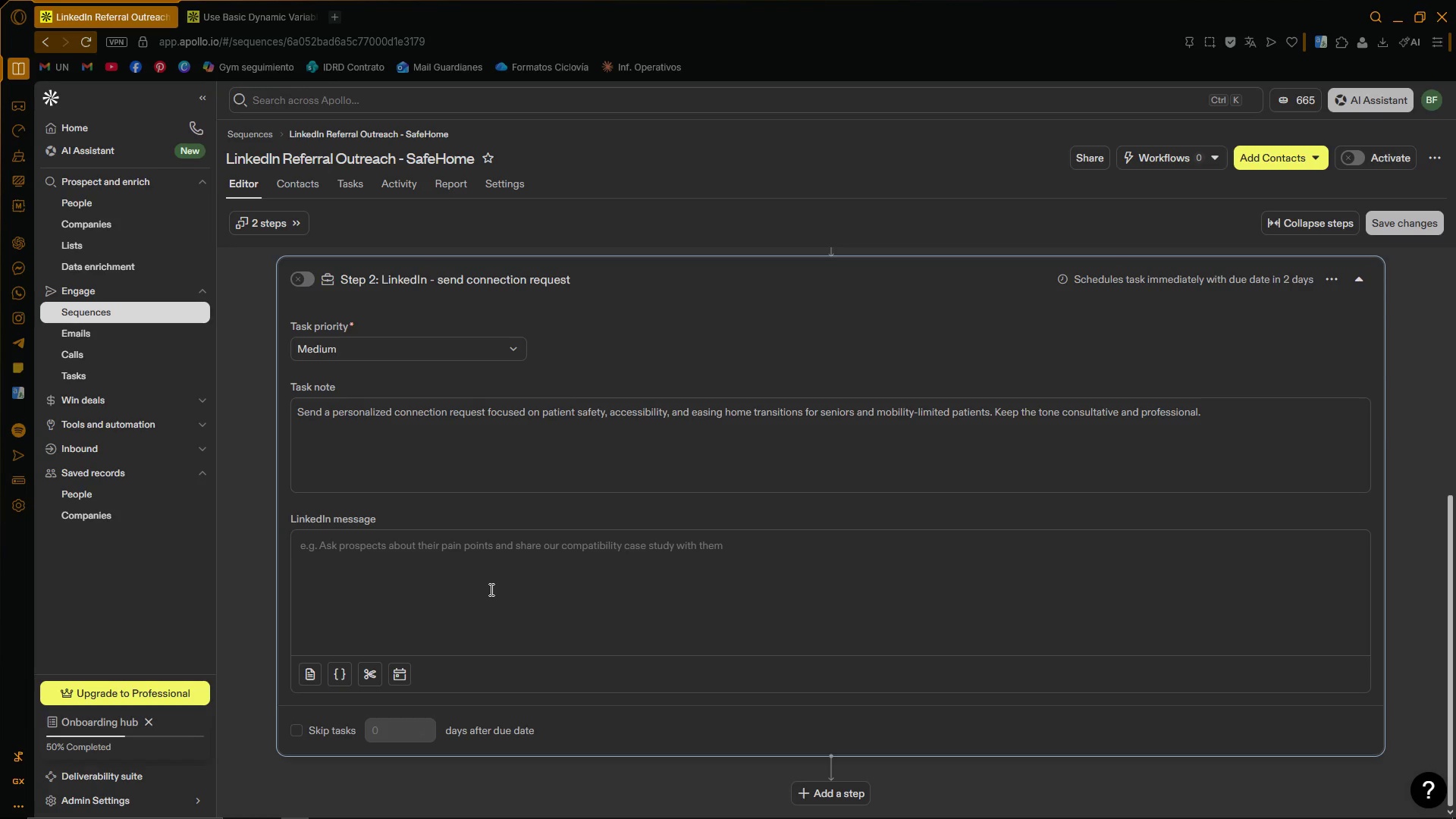 
key(H)
 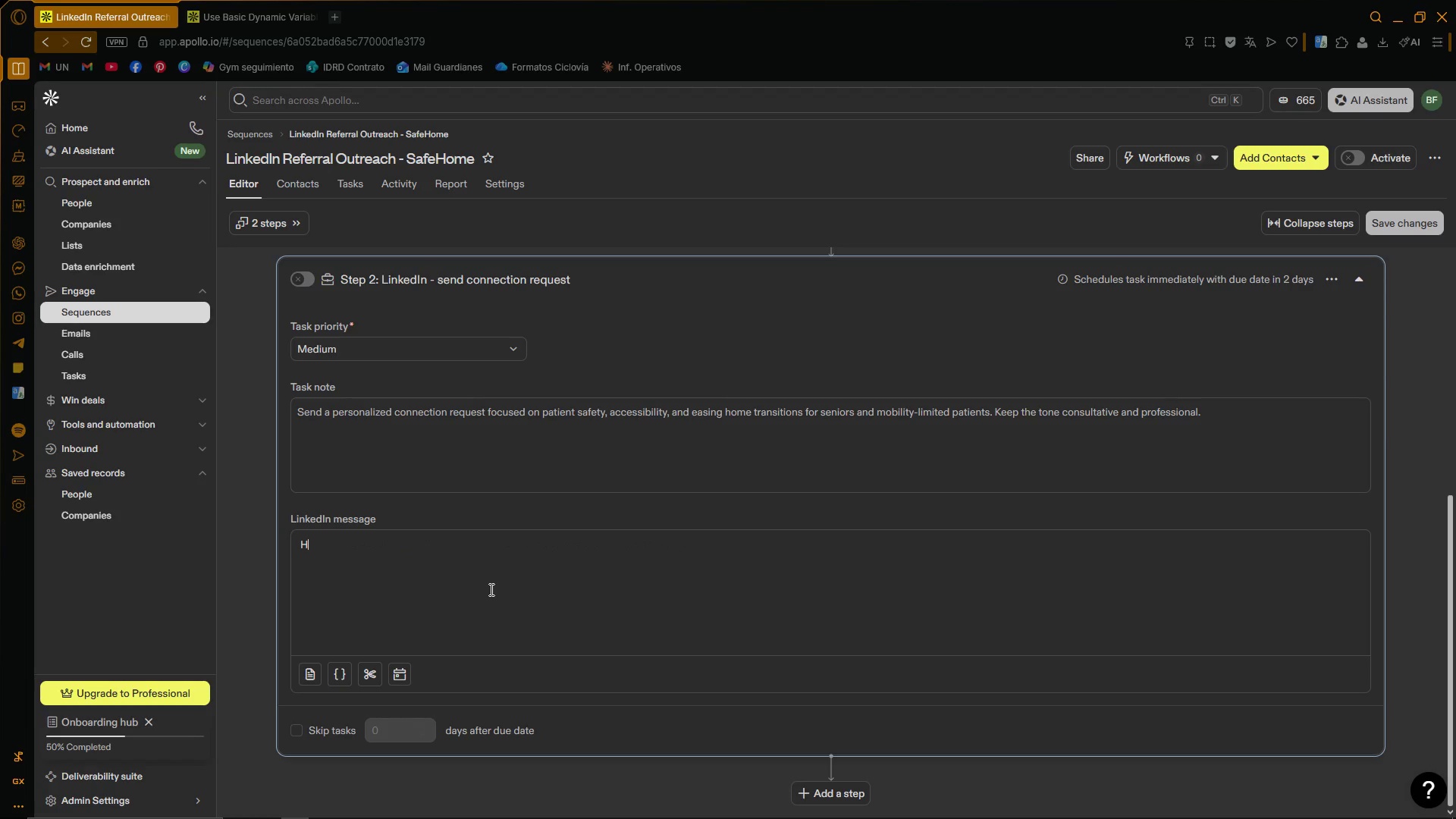 
key(CapsLock)
 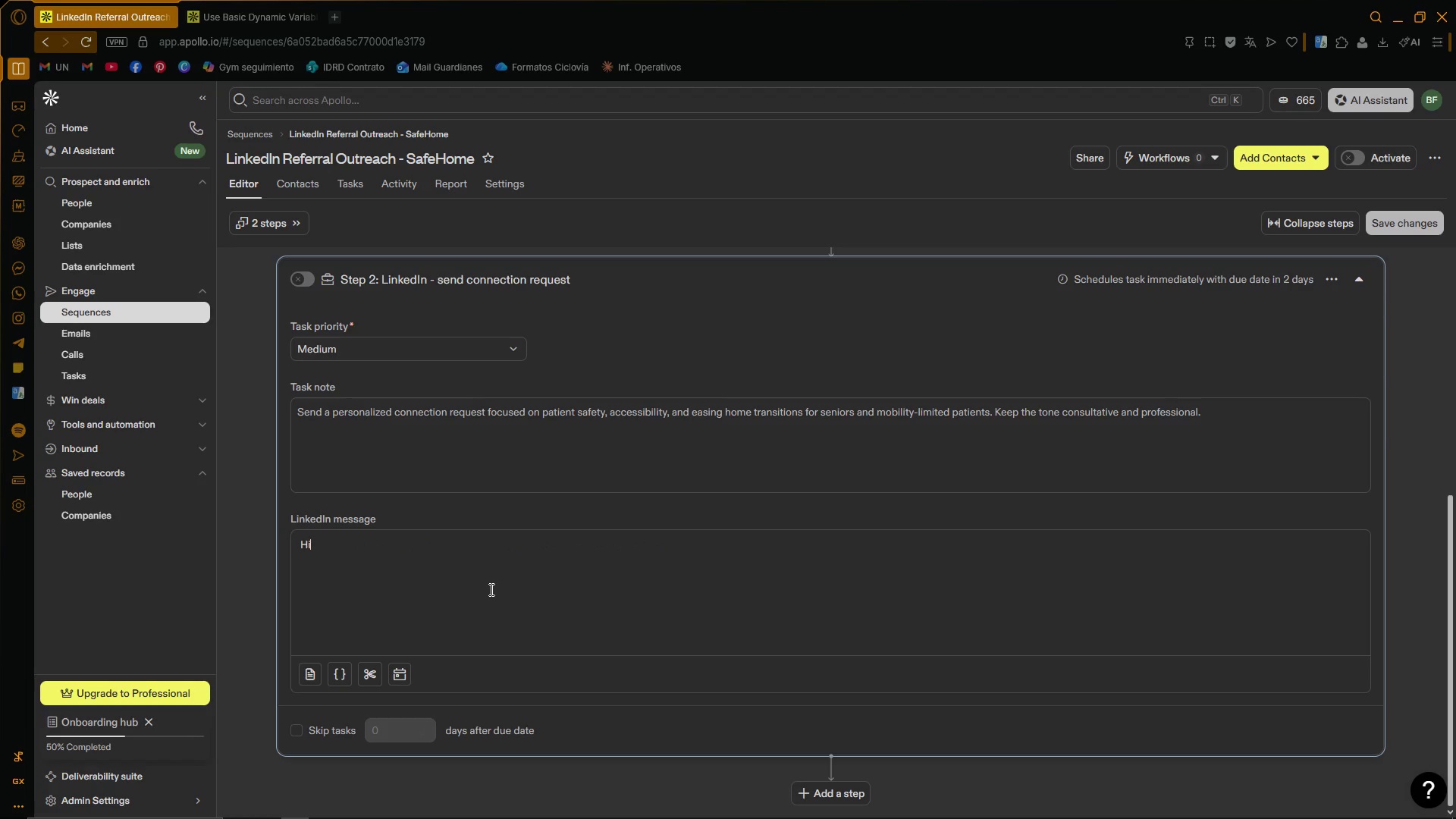 
key(I)
 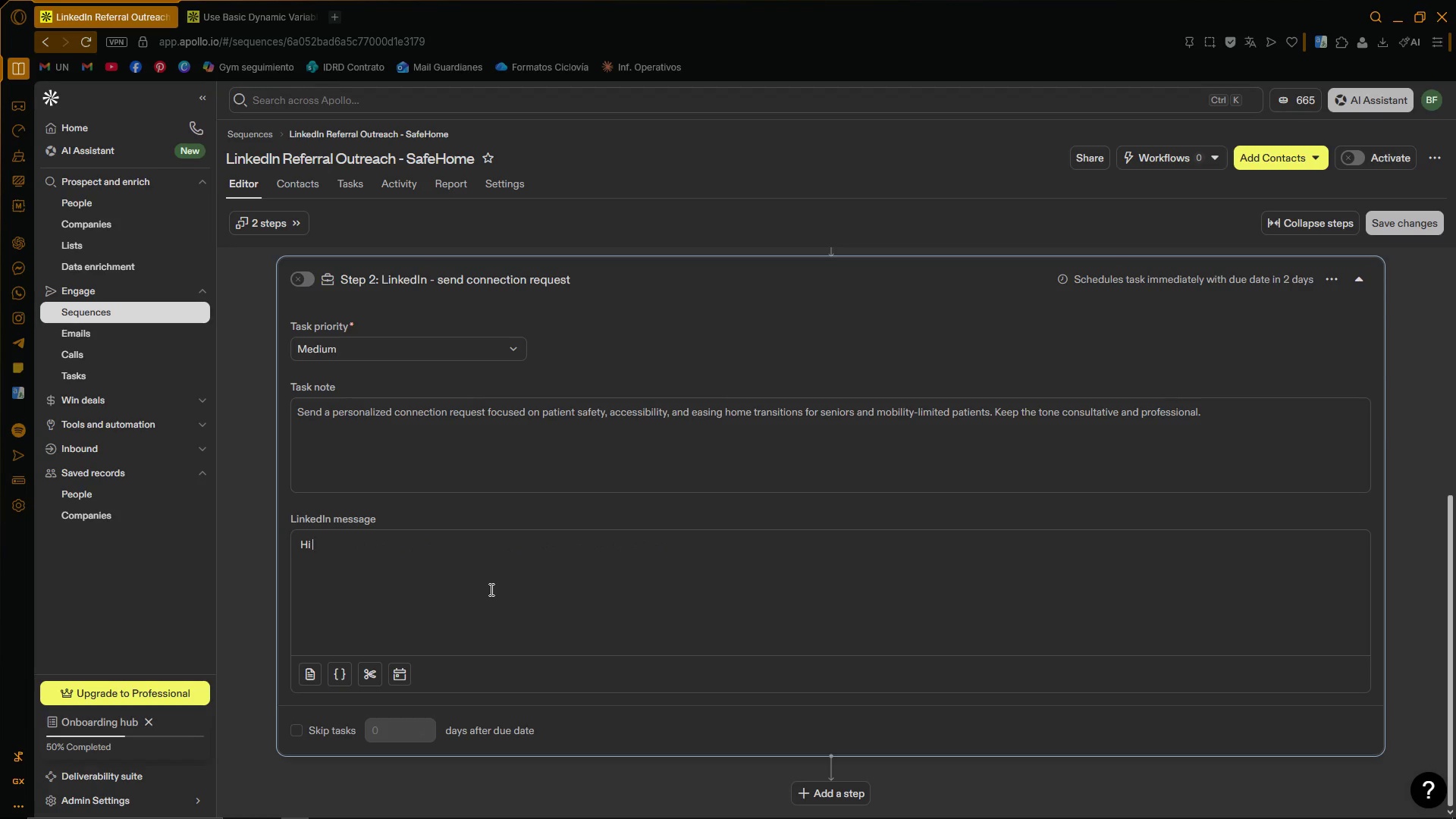 
key(Space)
 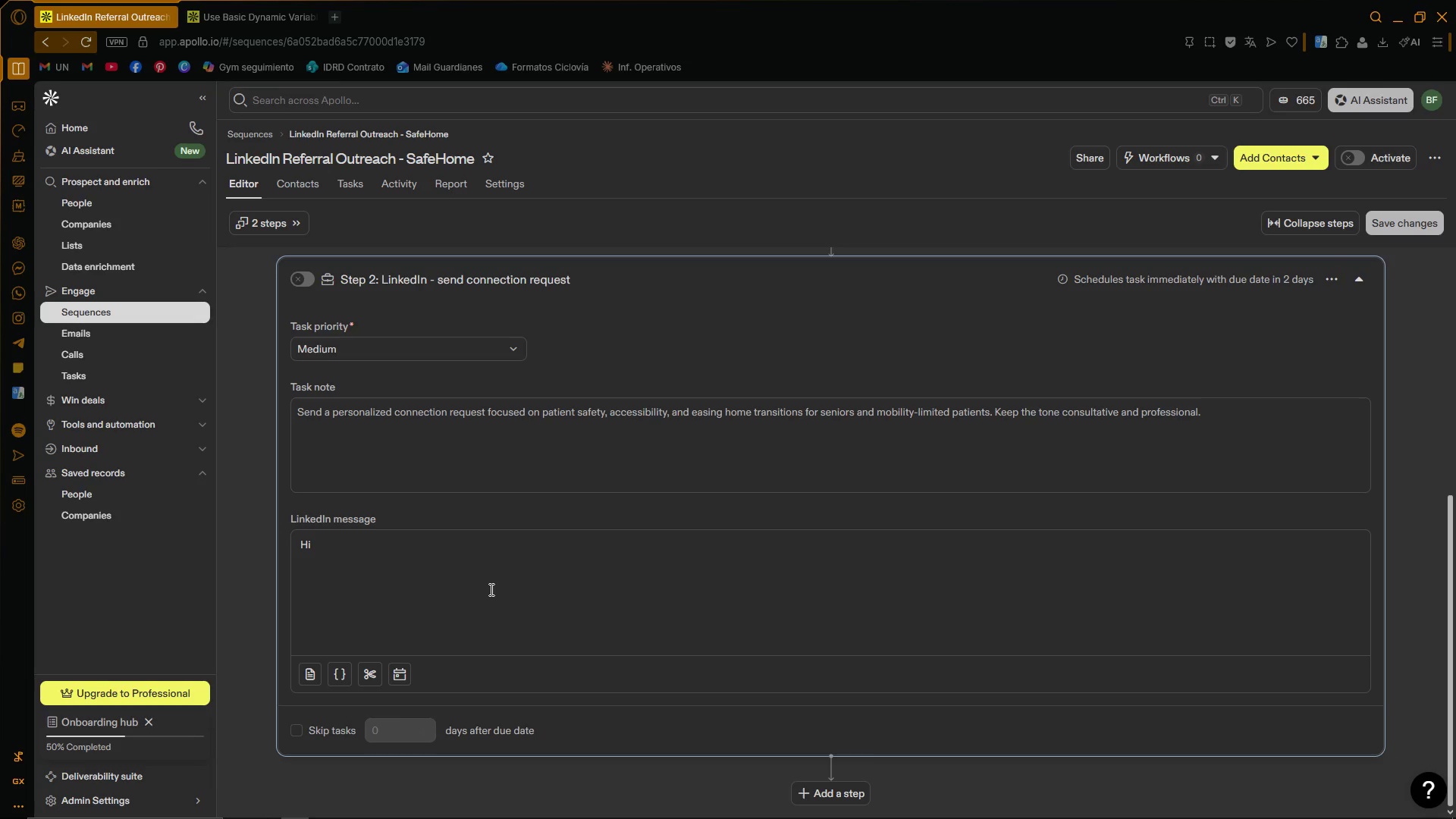 
key(Quote)
 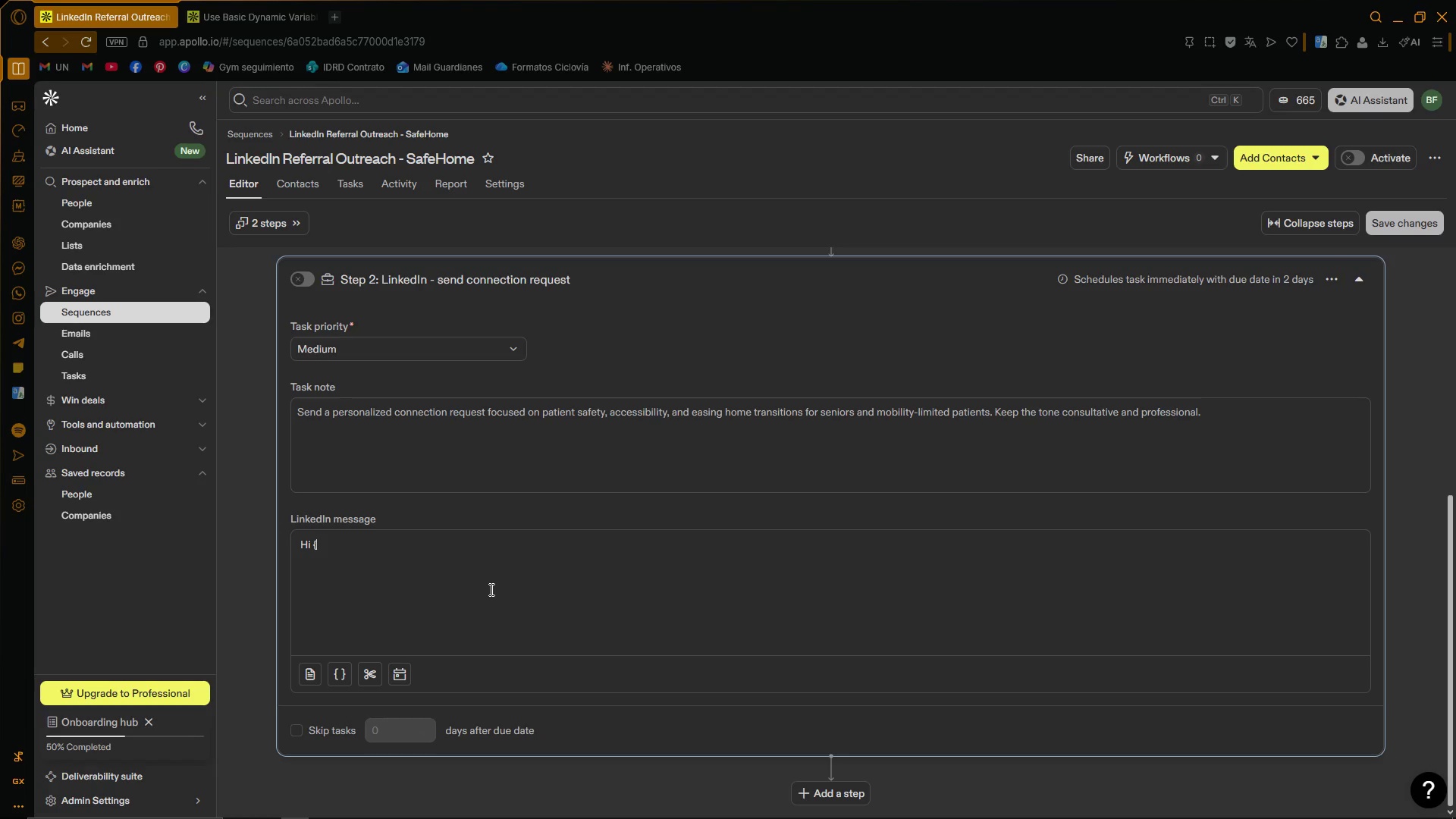 
key(Quote)
 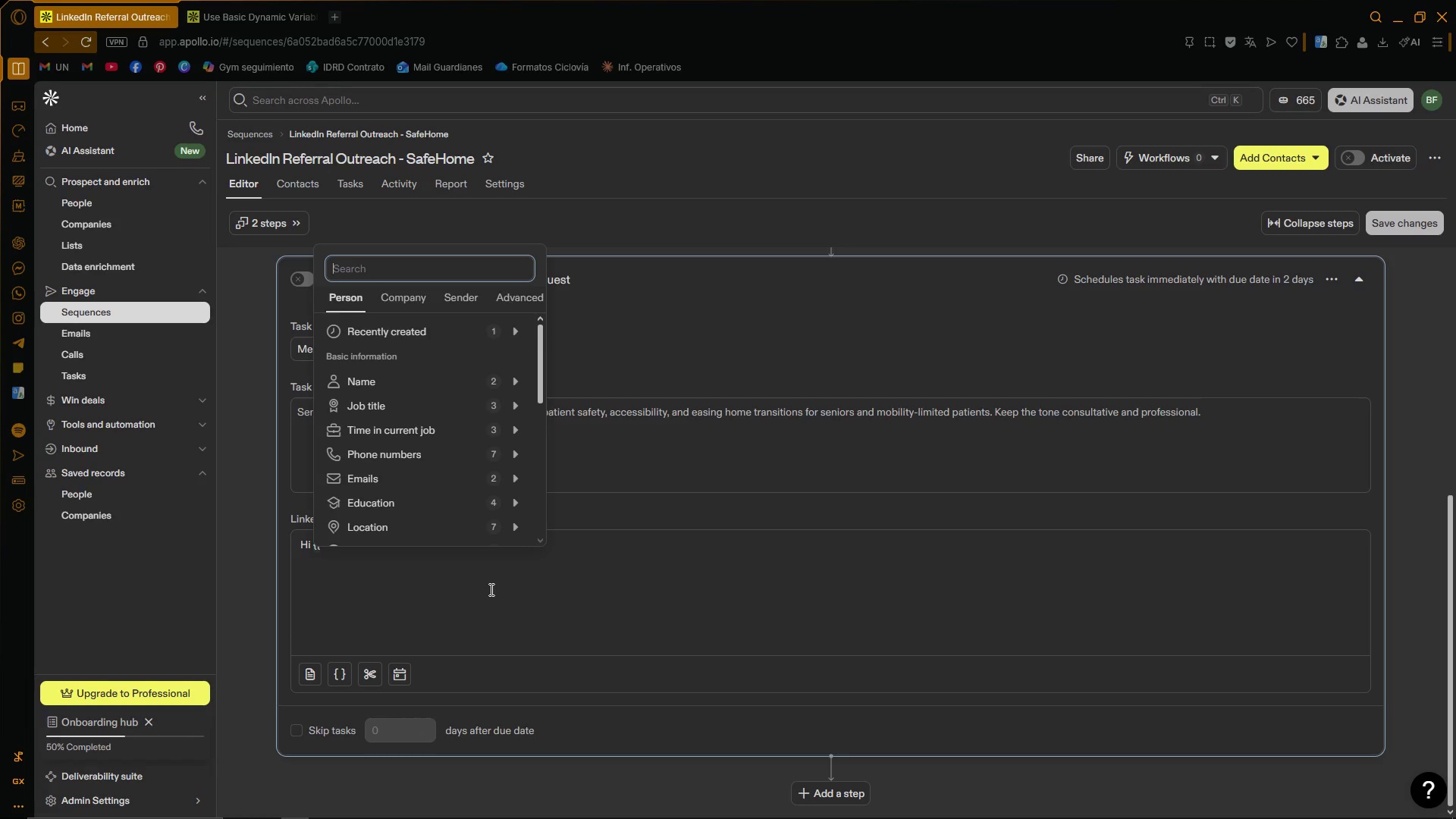 
left_click([490, 589])
 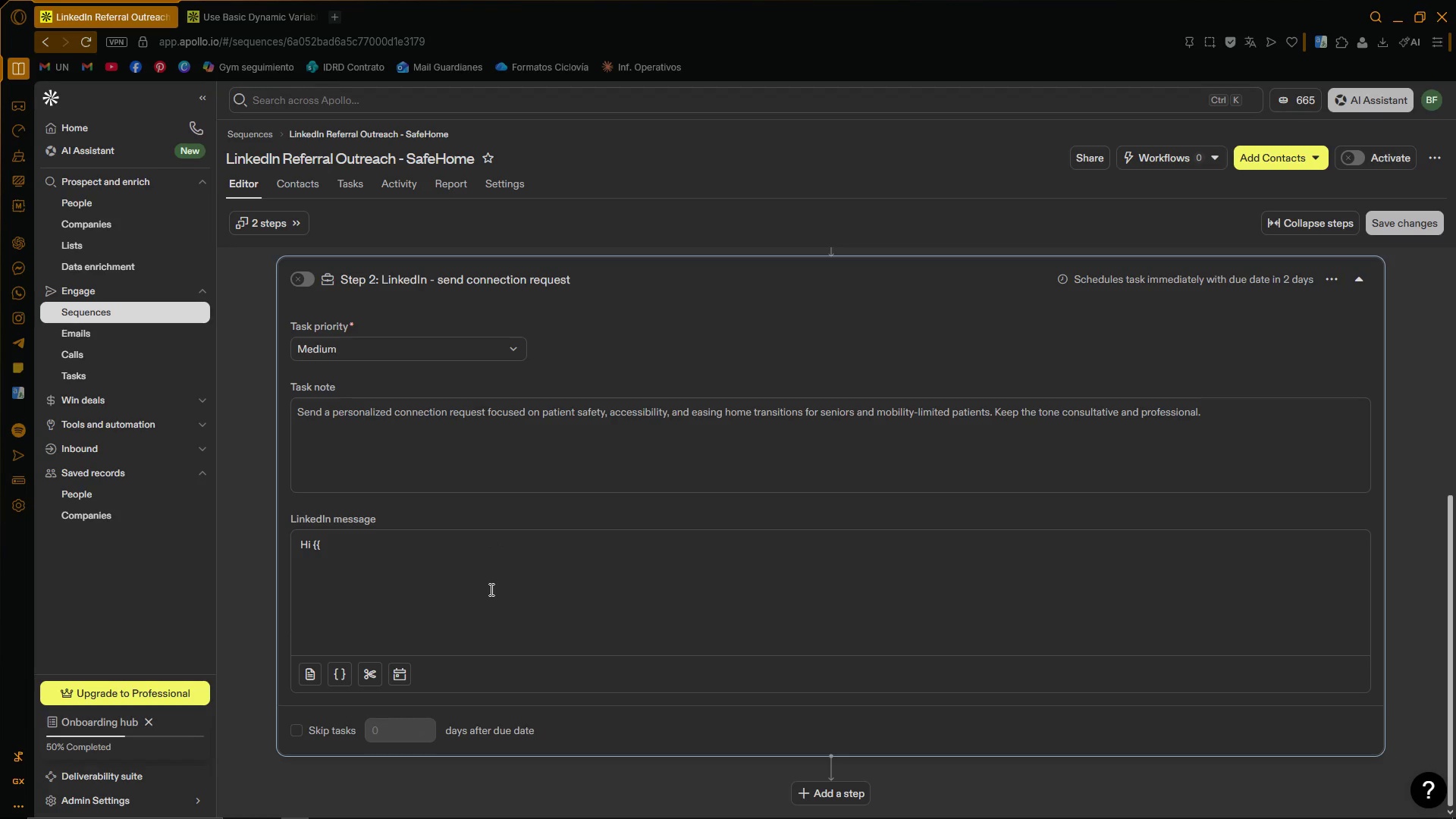 
type(first )
key(Backspace)
type(_name)
 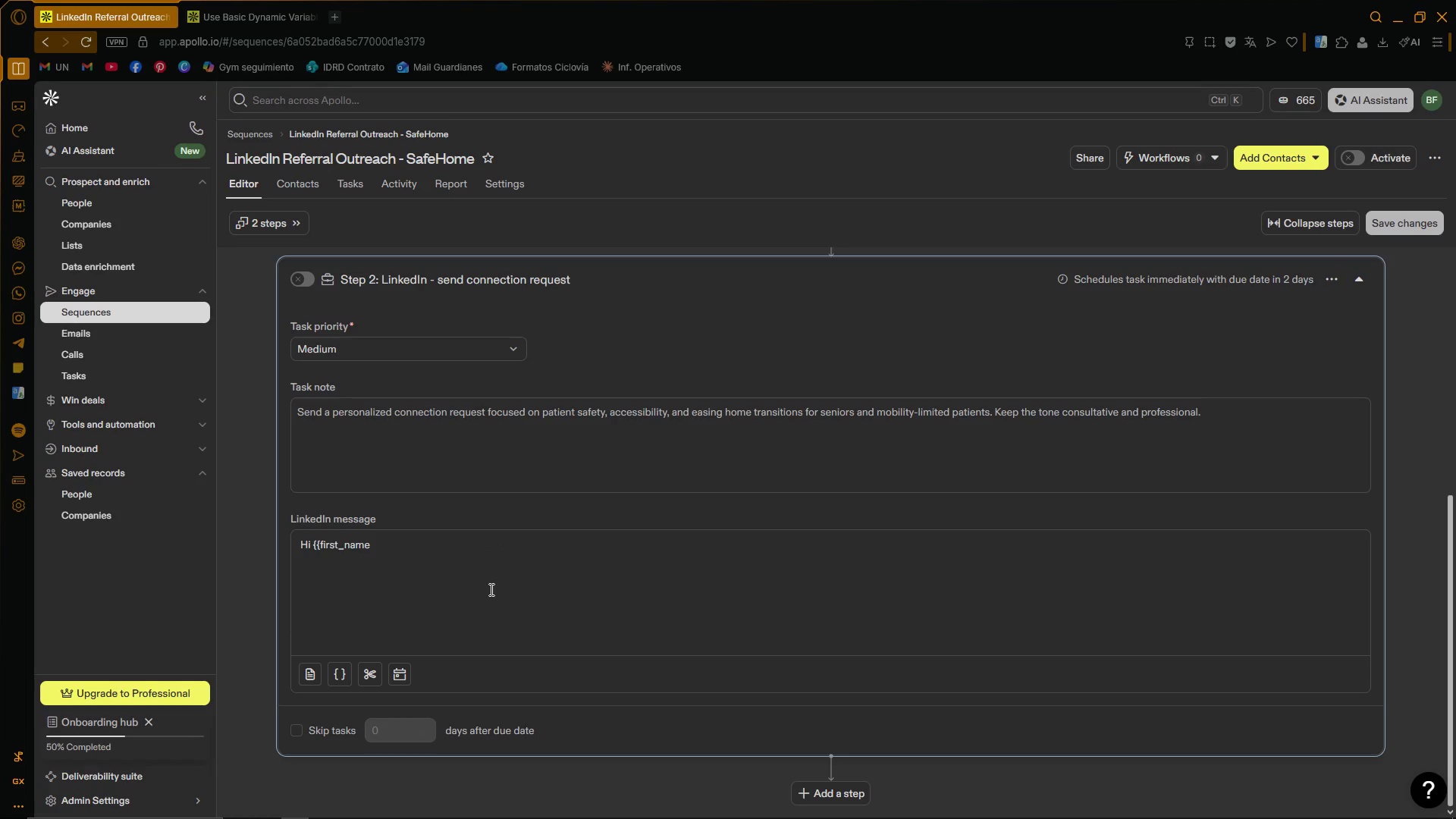 
 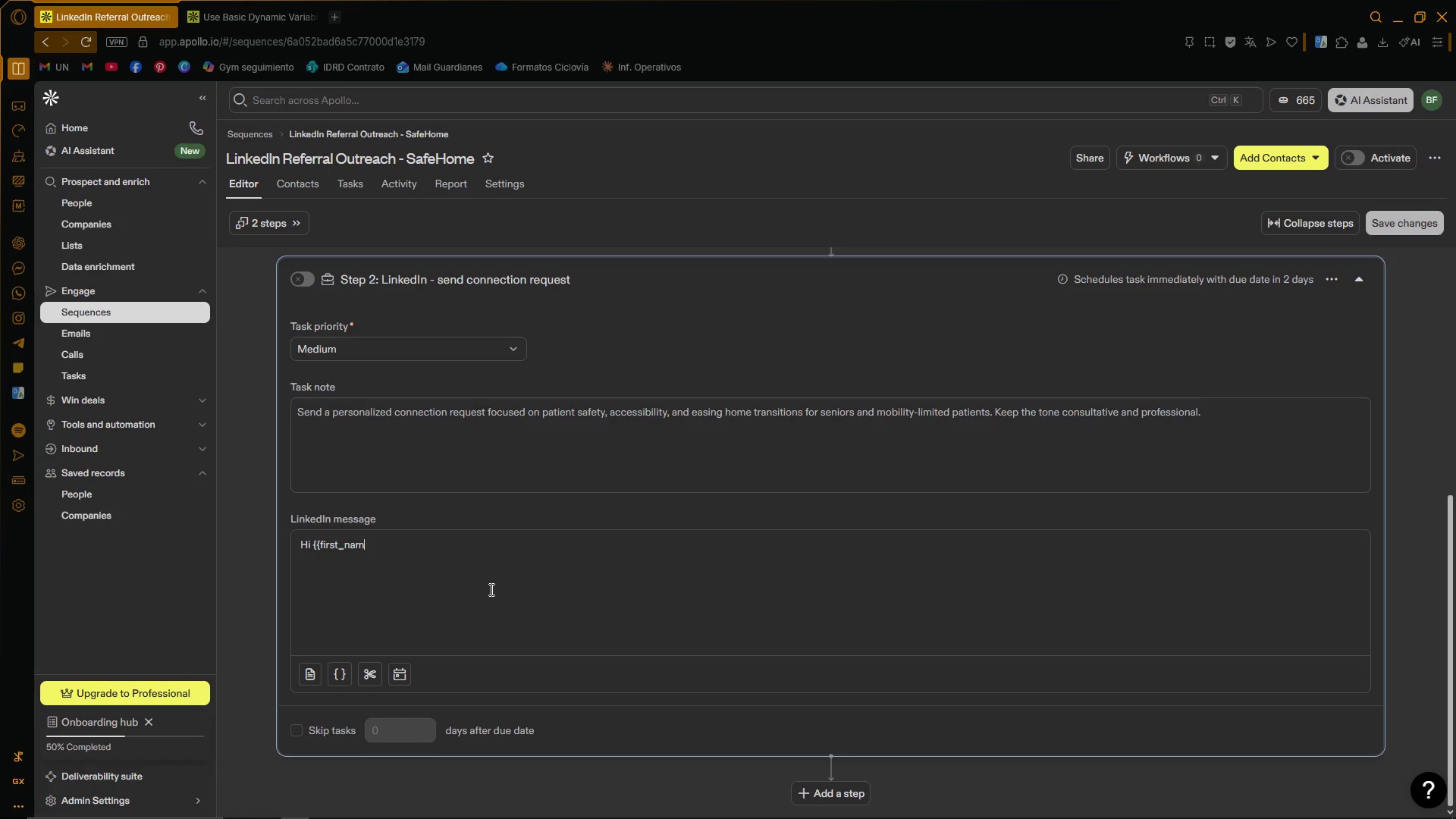 
hold_key(key=ControlLeft, duration=0.52)
 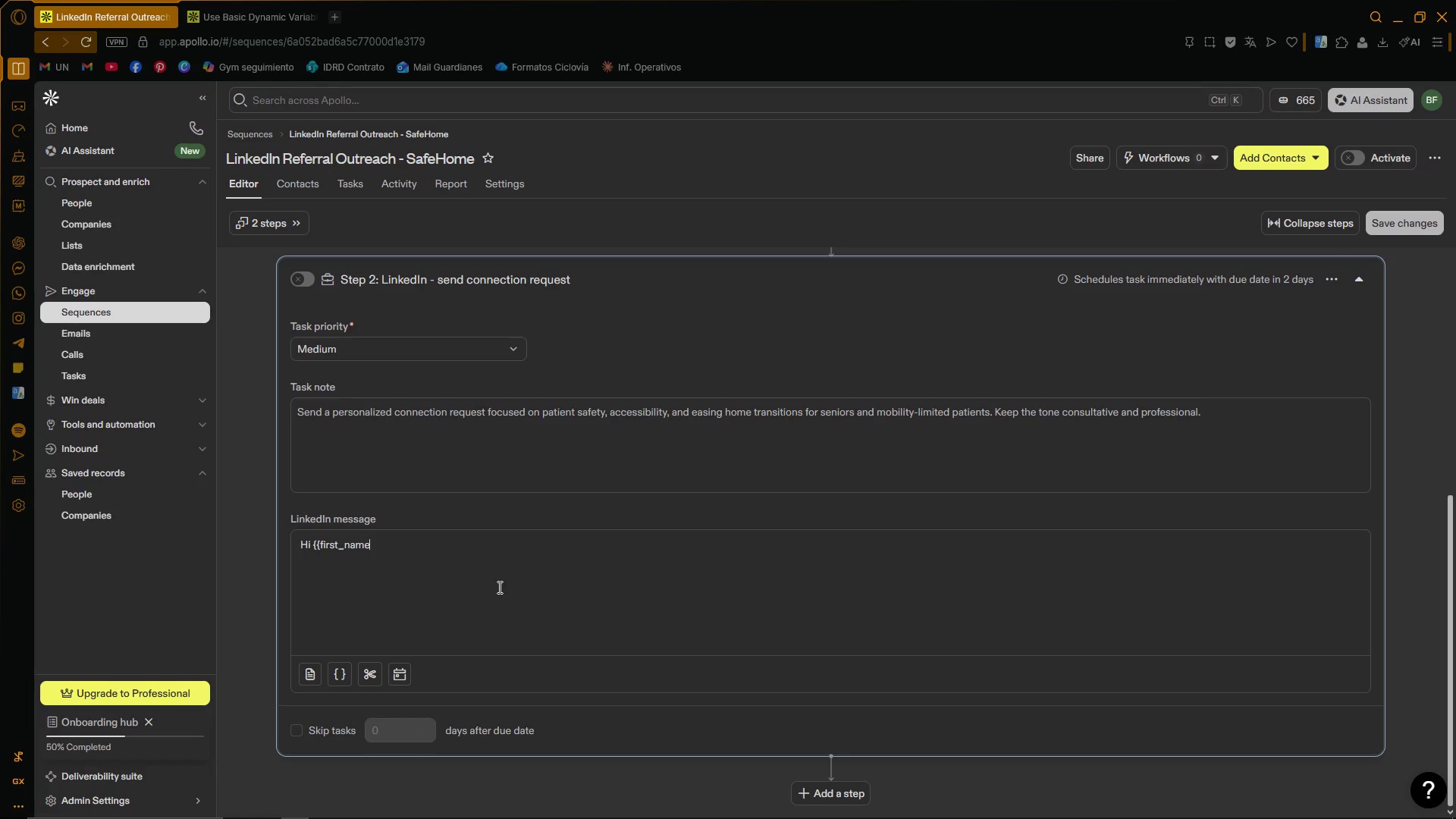 
left_click_drag(start_coordinate=[498, 587], to_coordinate=[488, 588])
 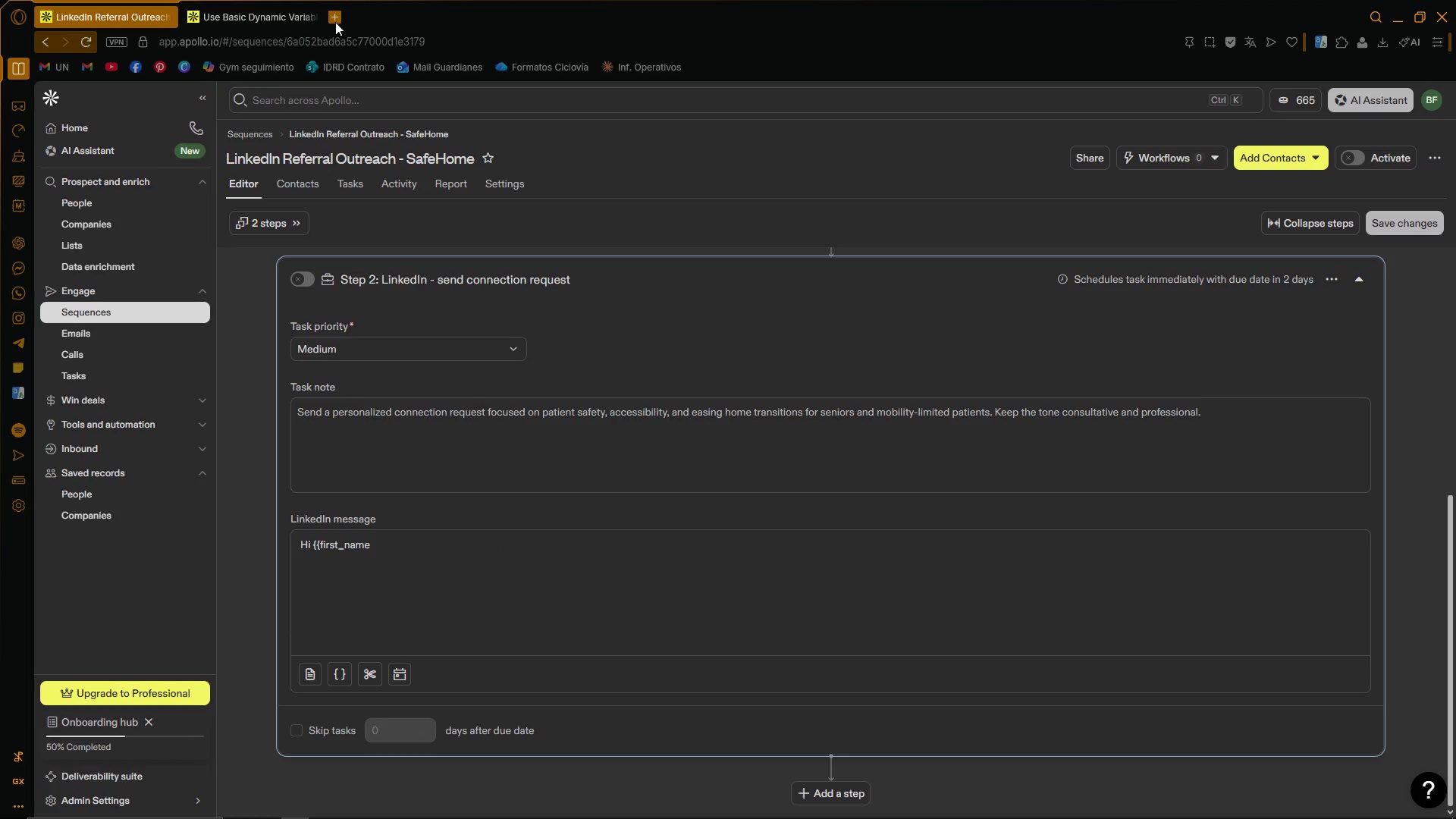 
left_click([335, 23])
 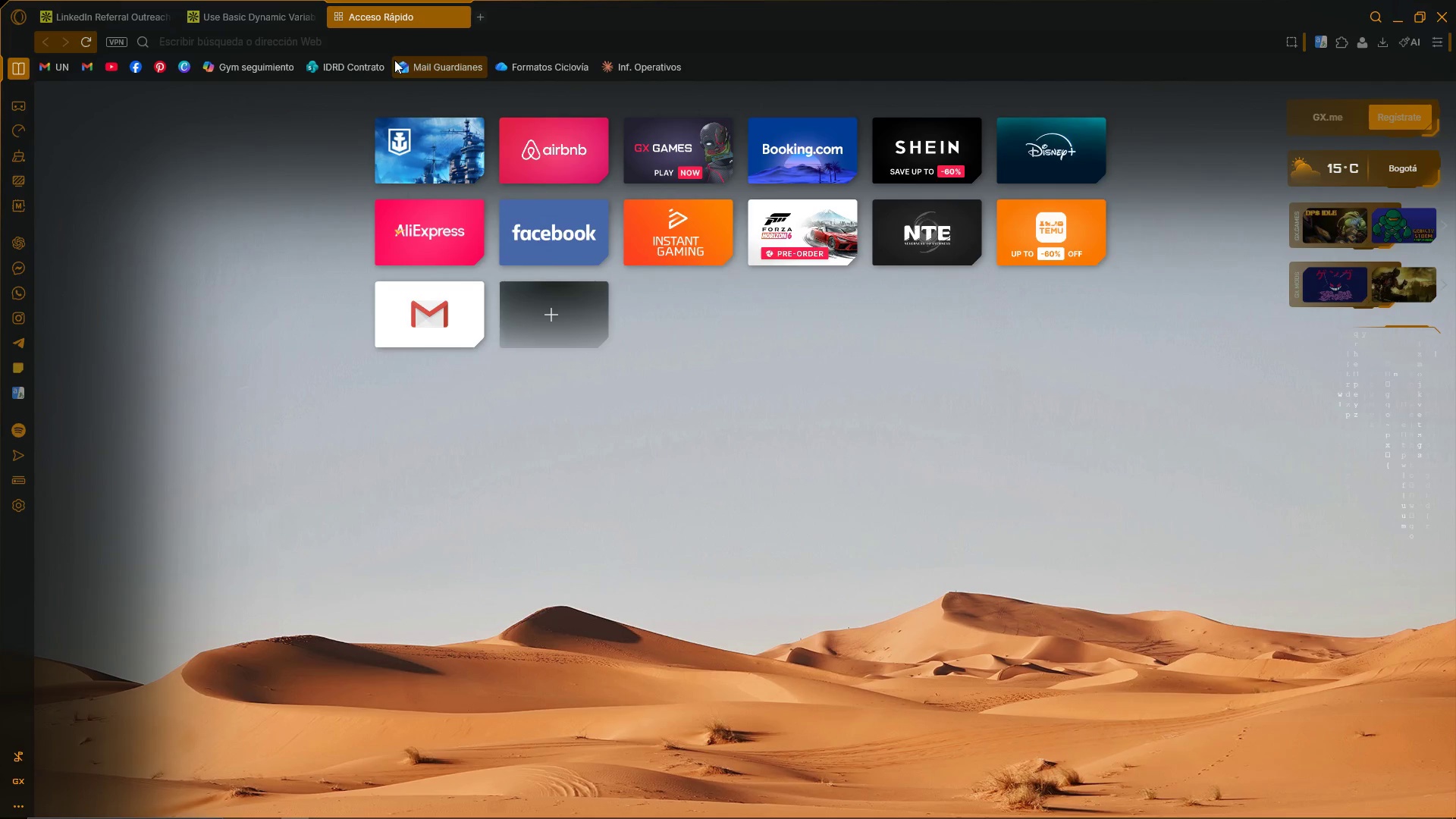 
left_click([401, 33])
 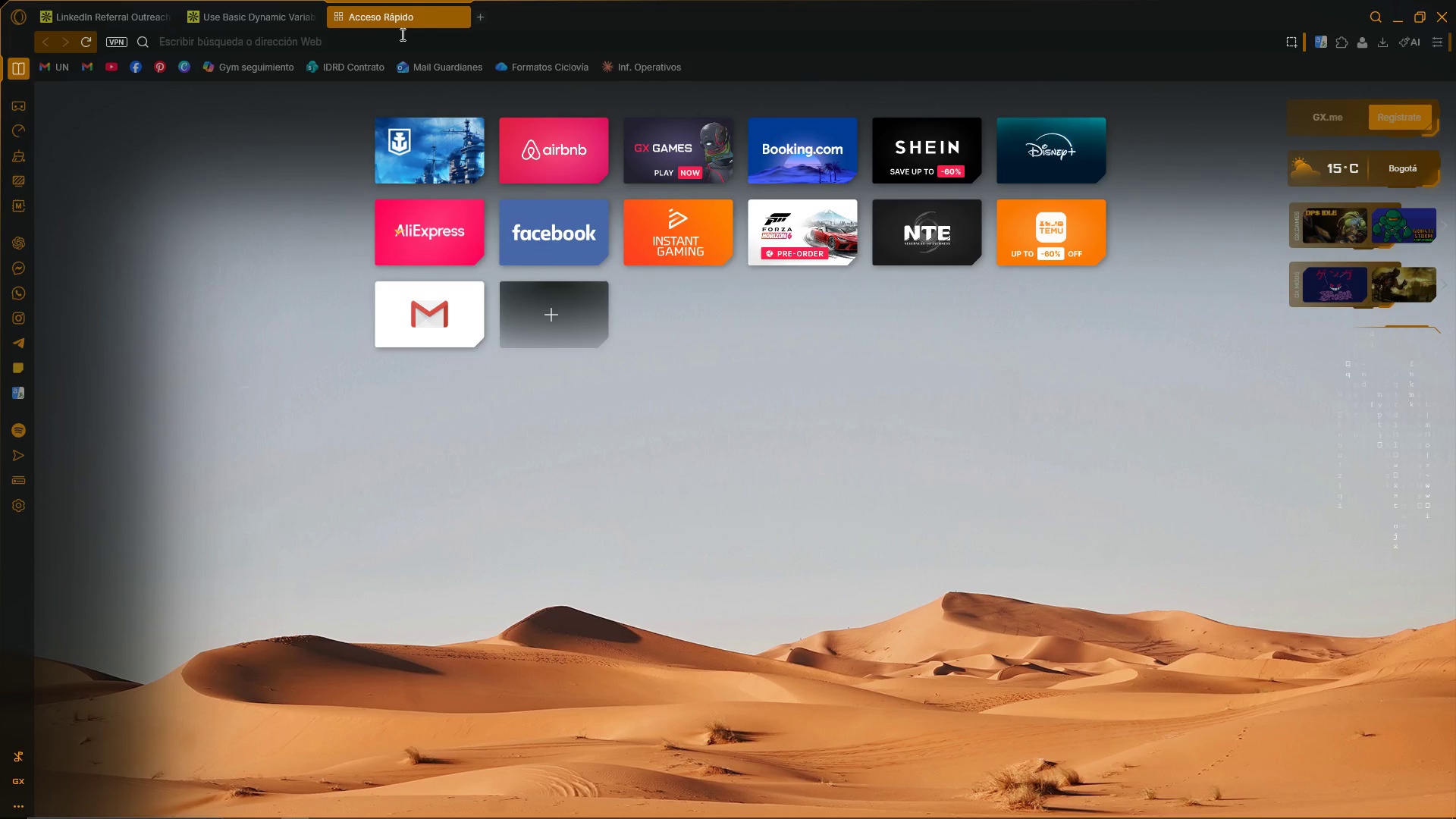 
type(cor)
 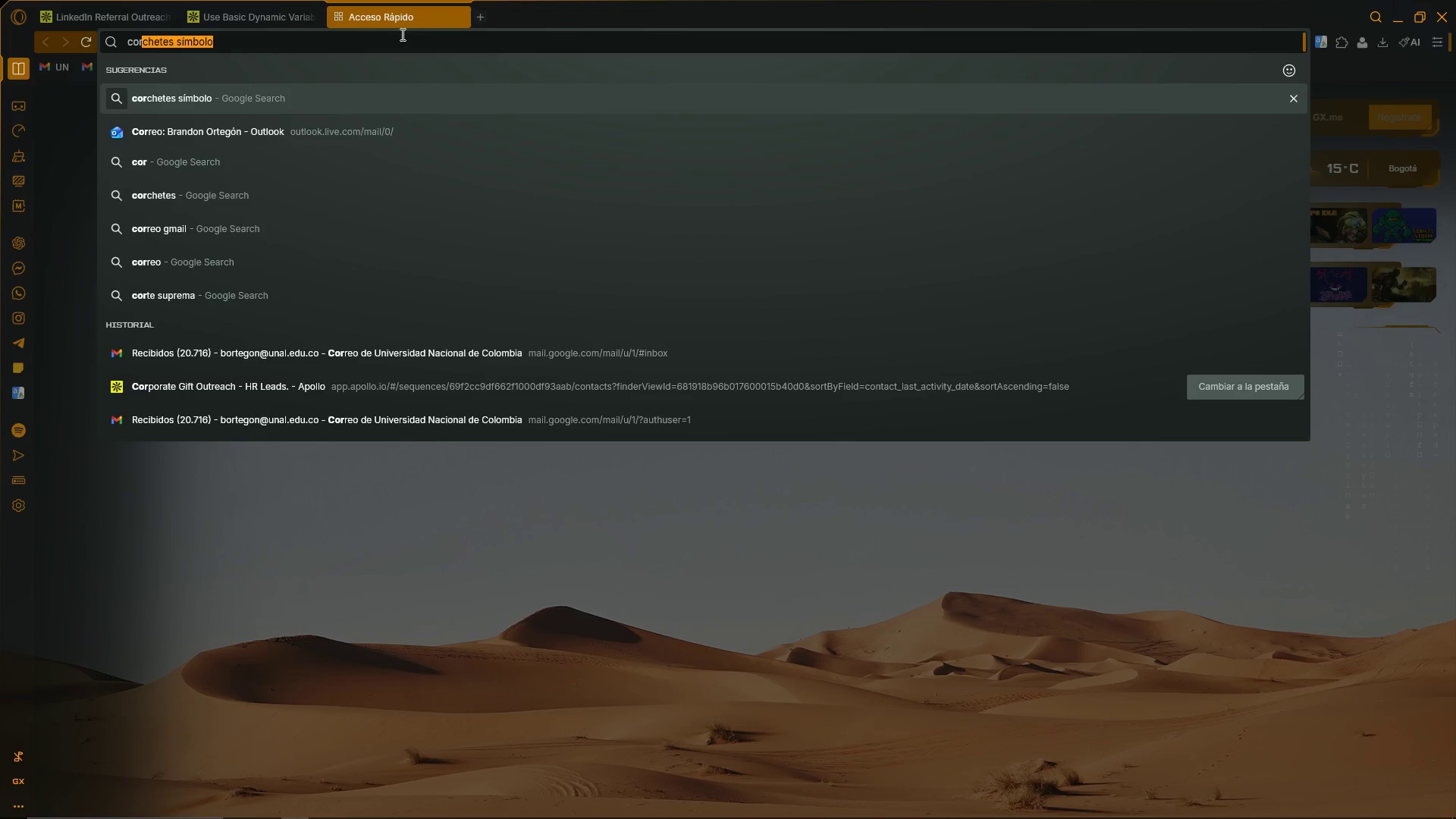 
key(Enter)
 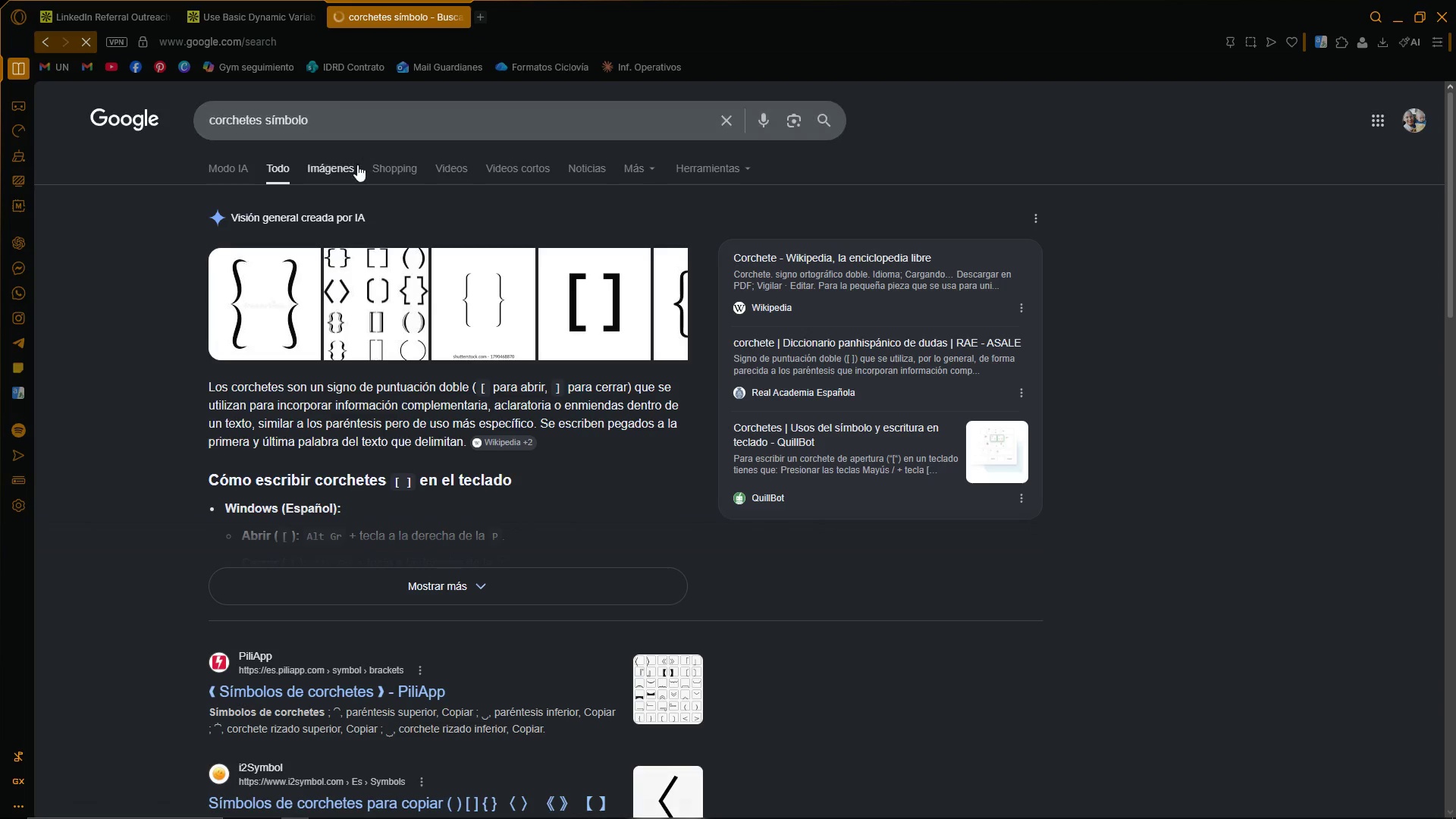 
scroll: coordinate [440, 588], scroll_direction: down, amount: 3.0
 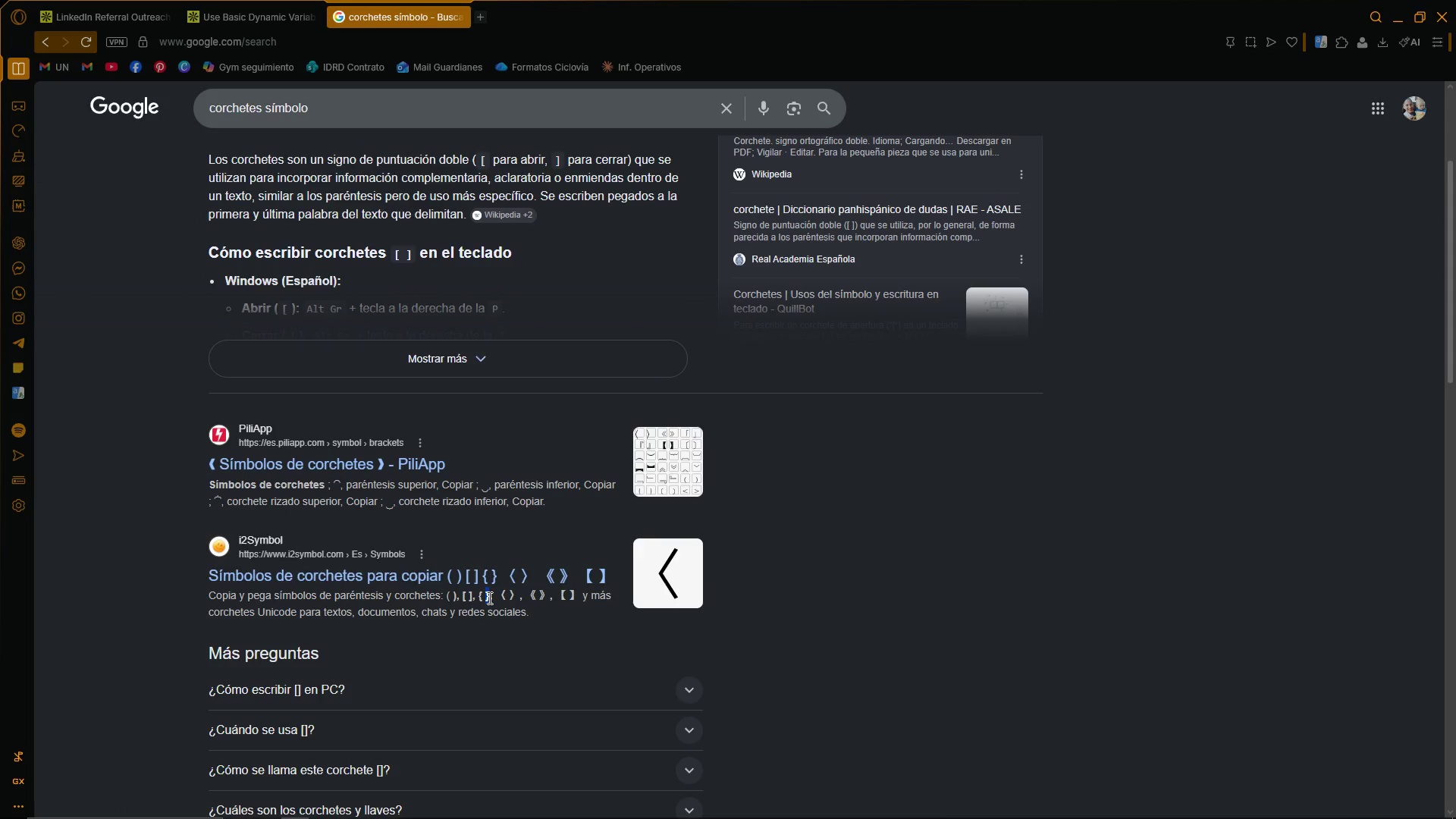 
key(Control+C)
 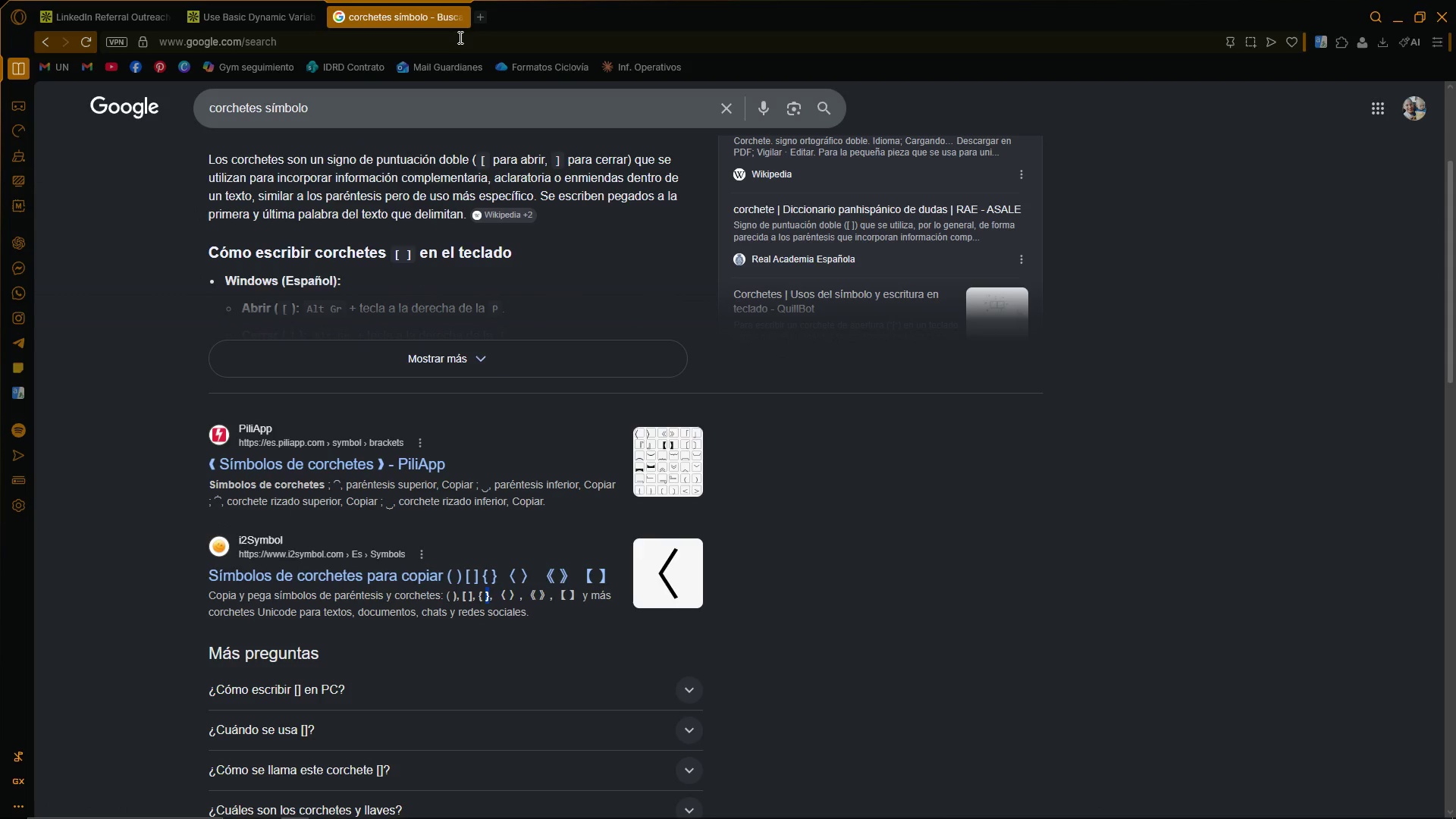 
left_click([460, 17])
 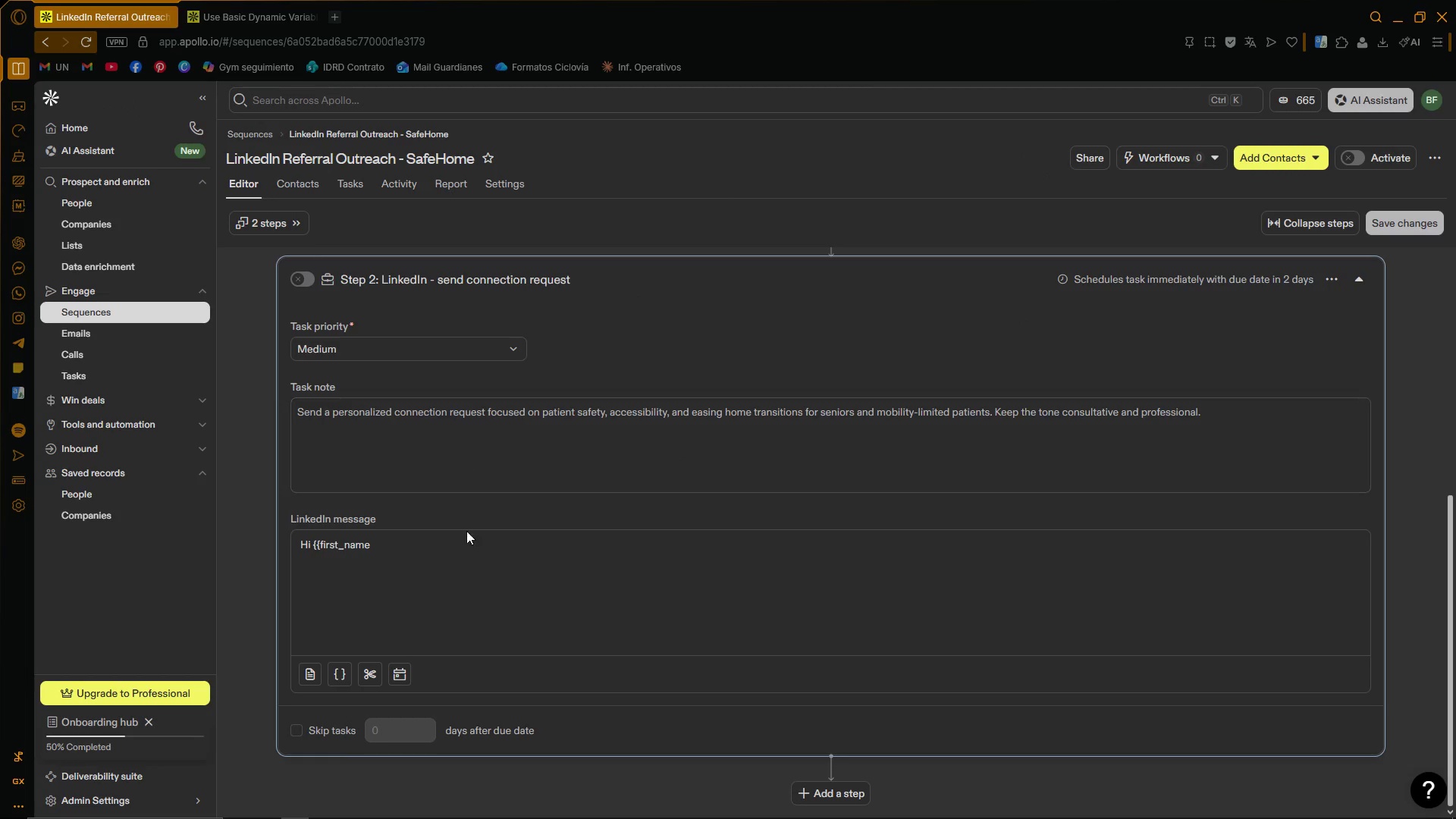 
left_click([459, 580])
 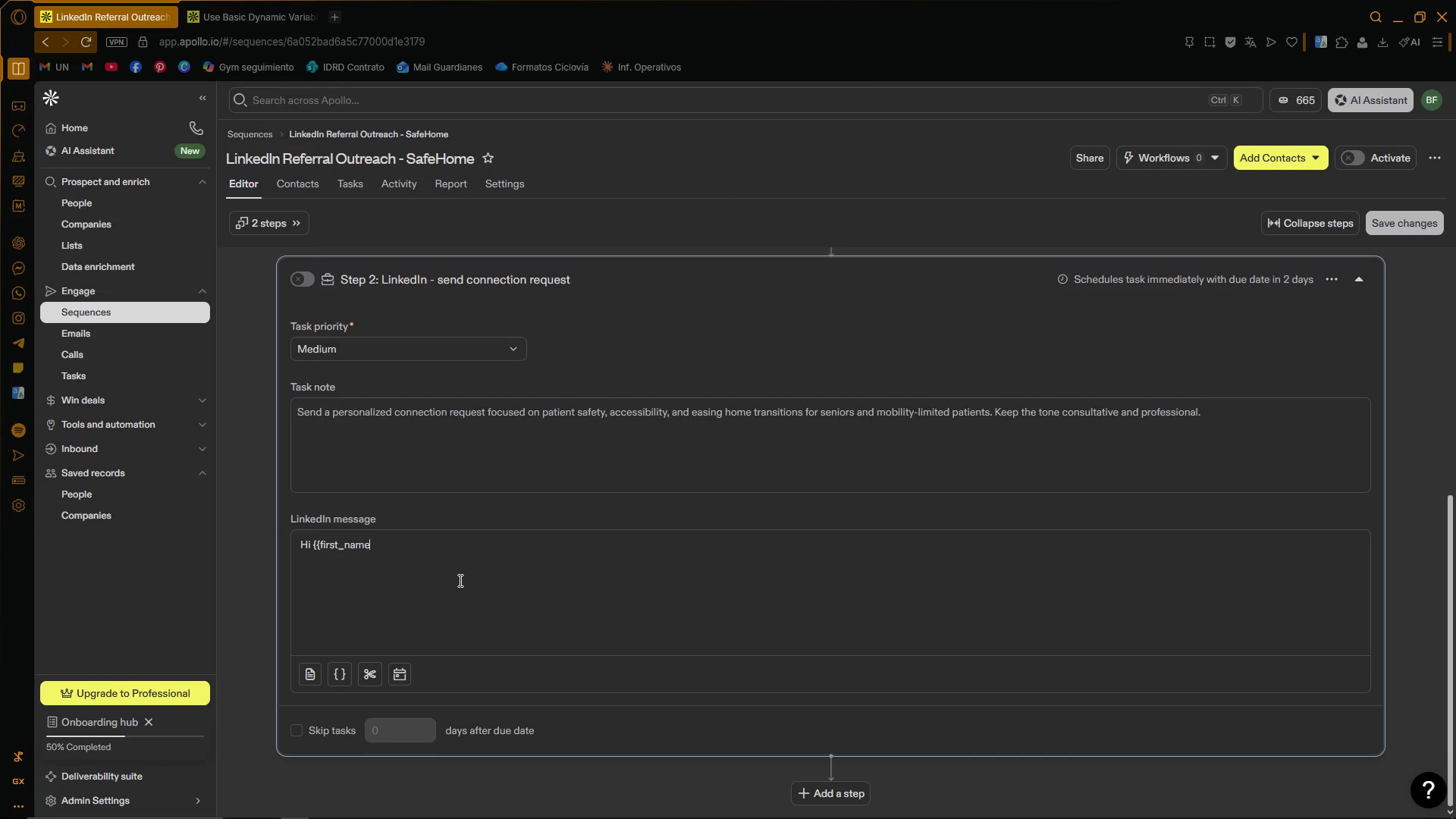 
key(Control+V)
 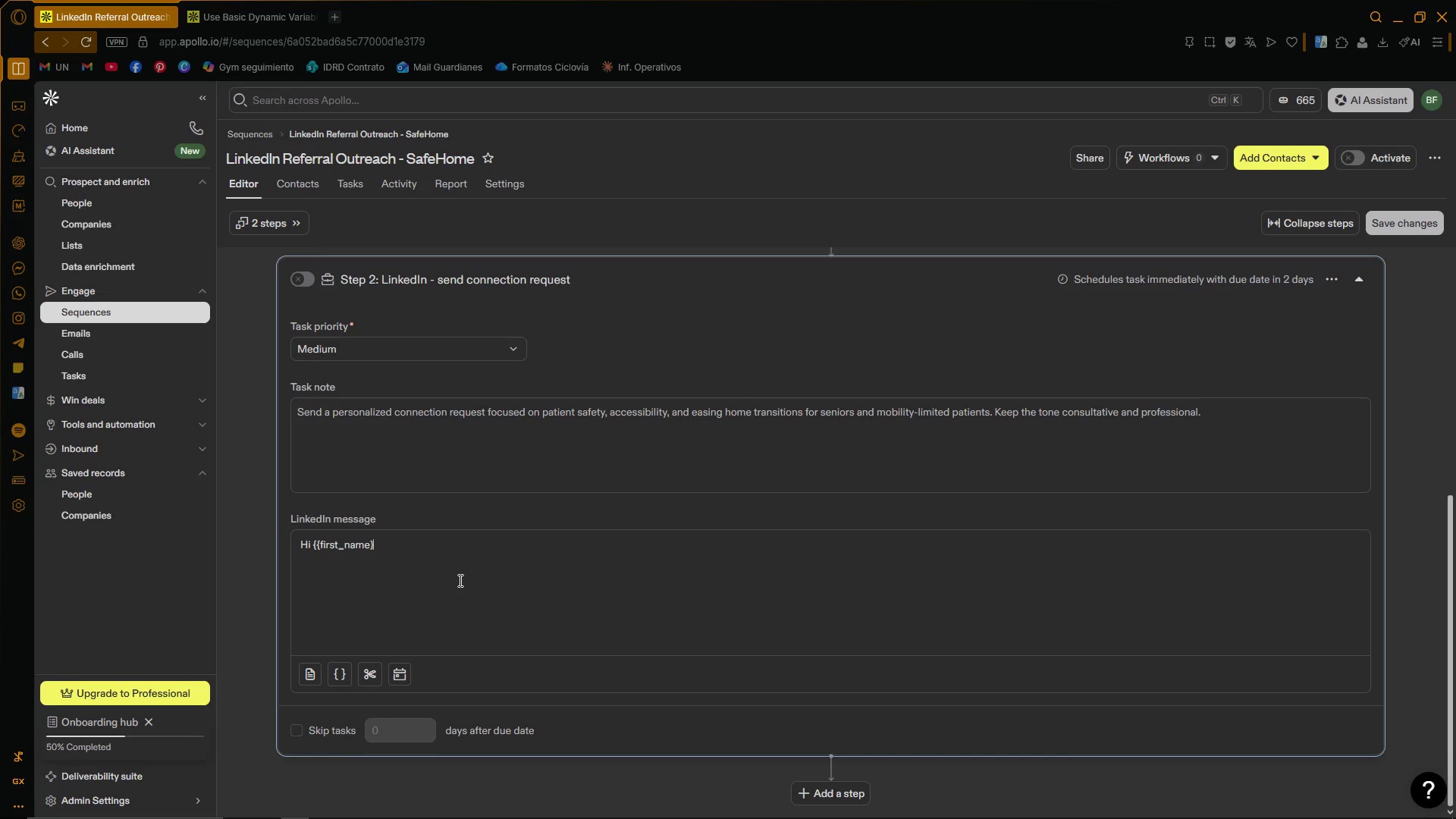 
key(Control+V)
 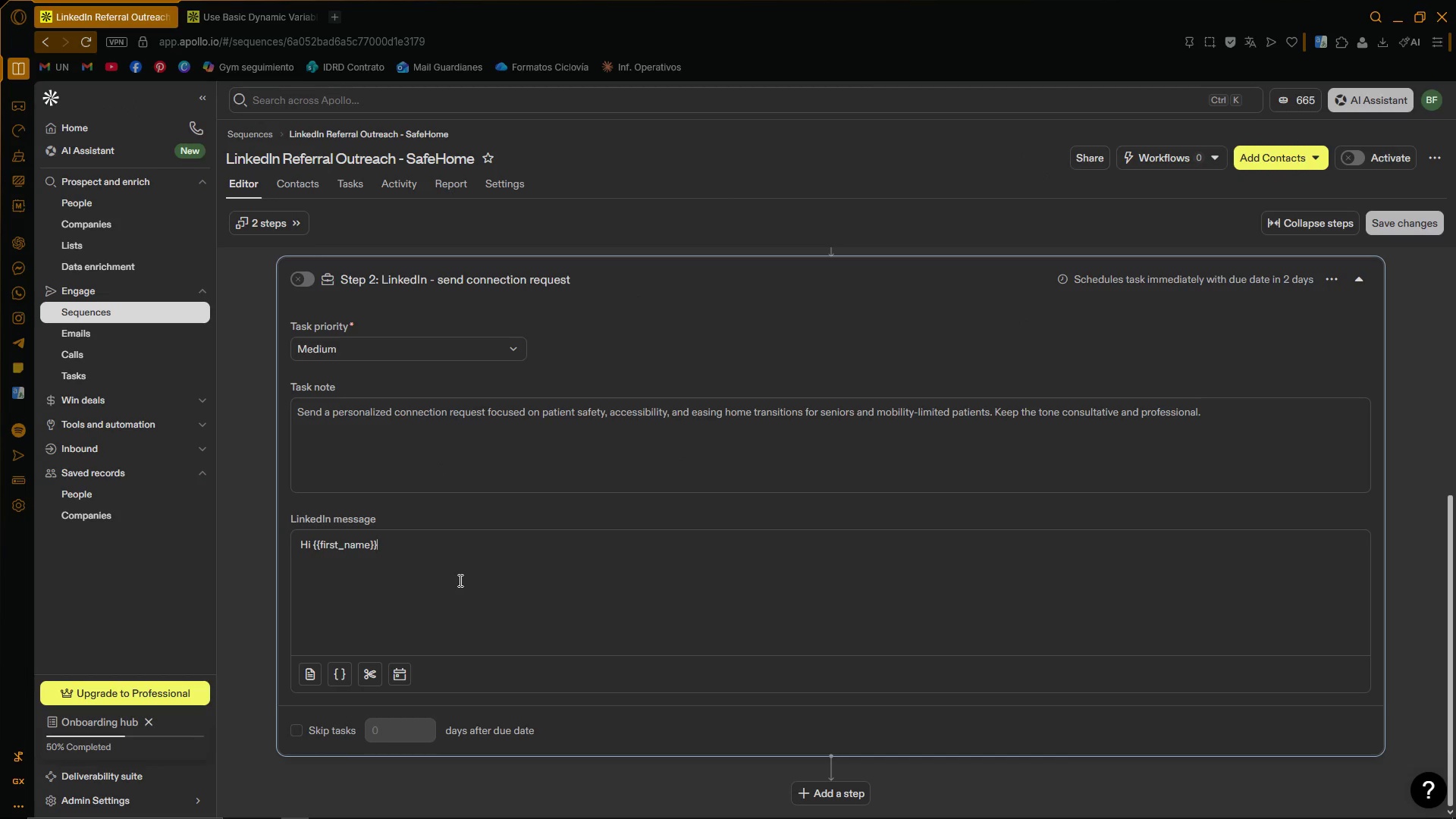 
type(, I came across a)
key(Backspace)
type(your work at ``)
key(Backspace)
key(Backspace)
type('')
 